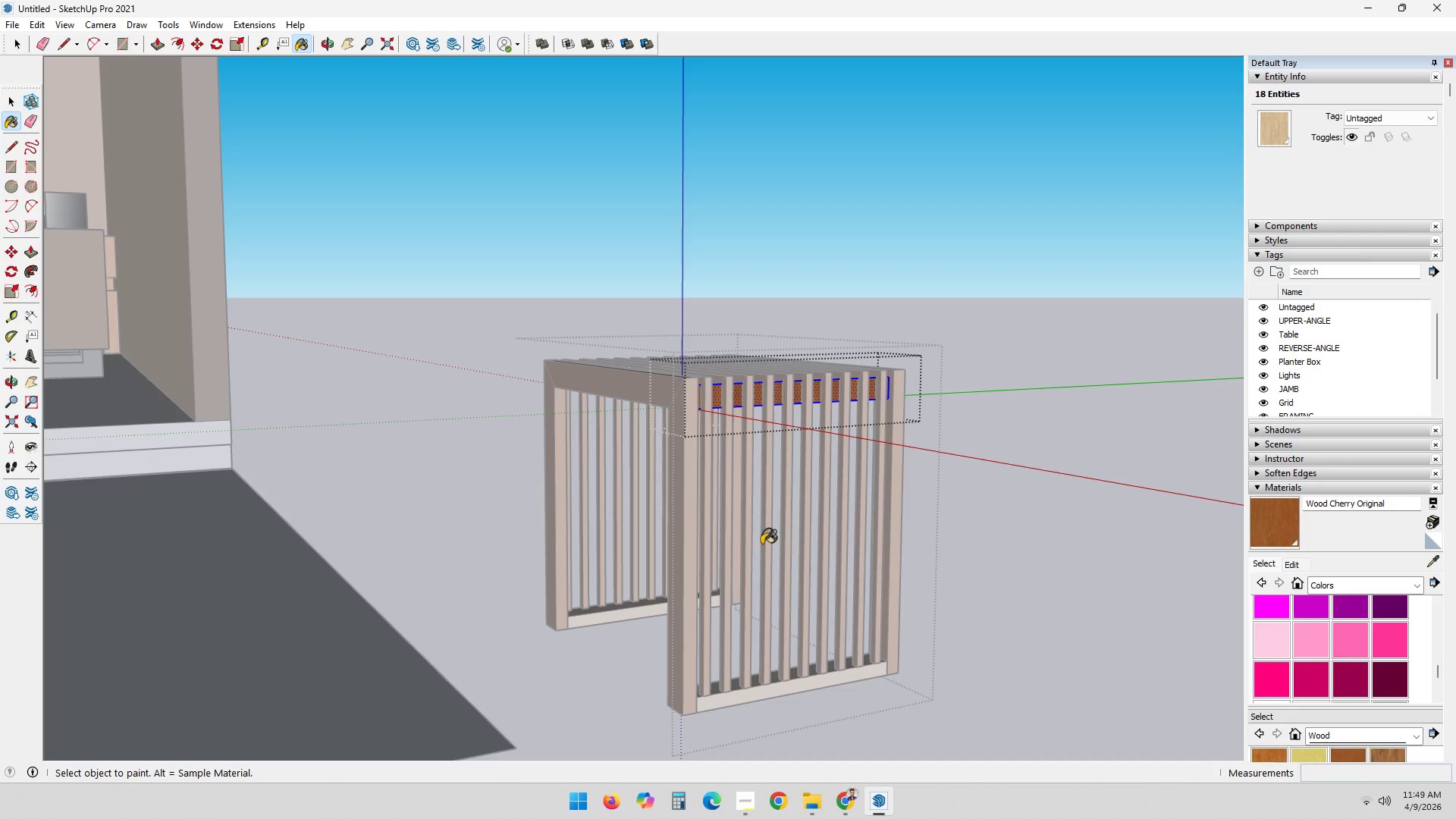 
key(Space)
 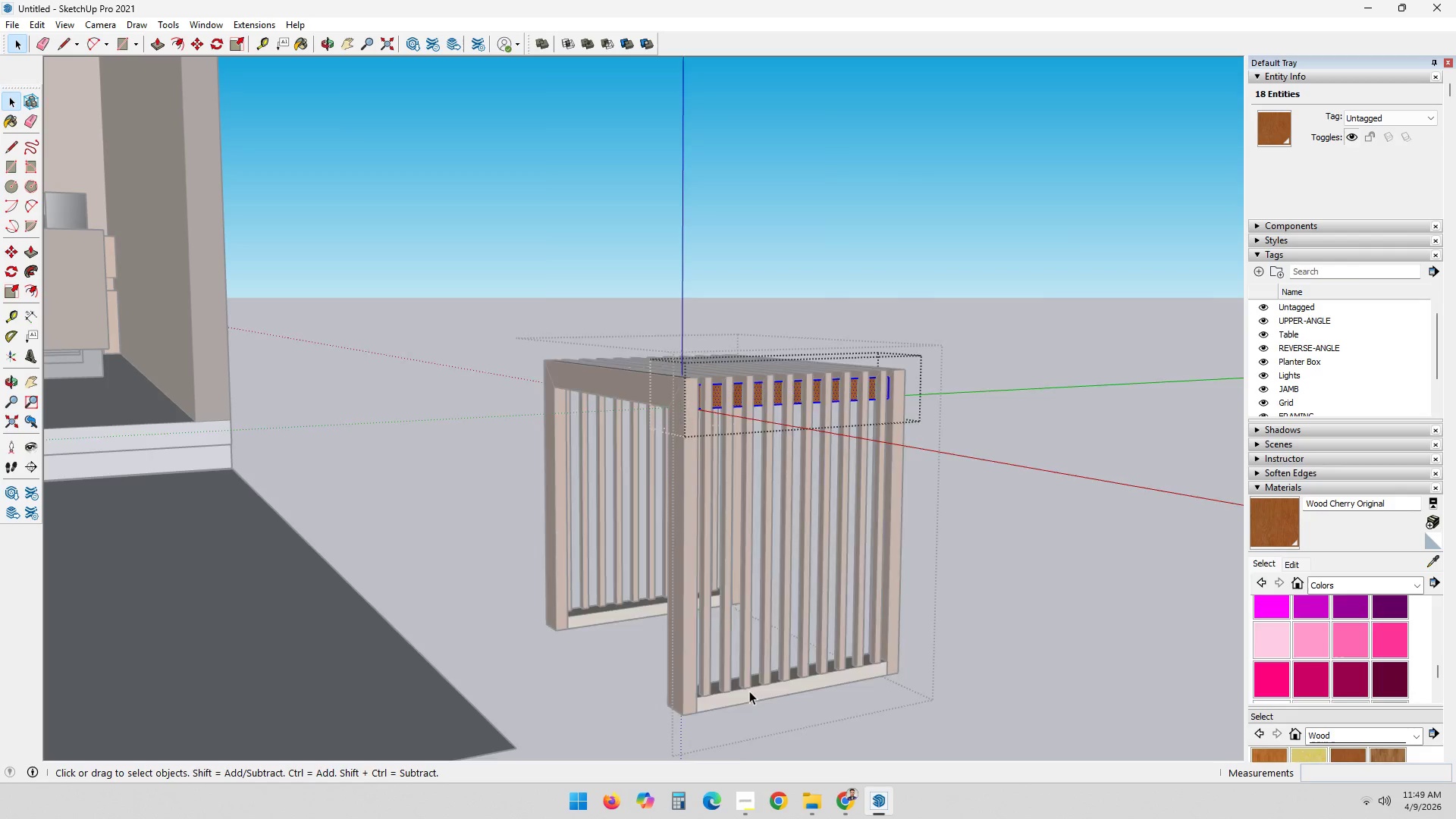 
double_click([749, 692])
 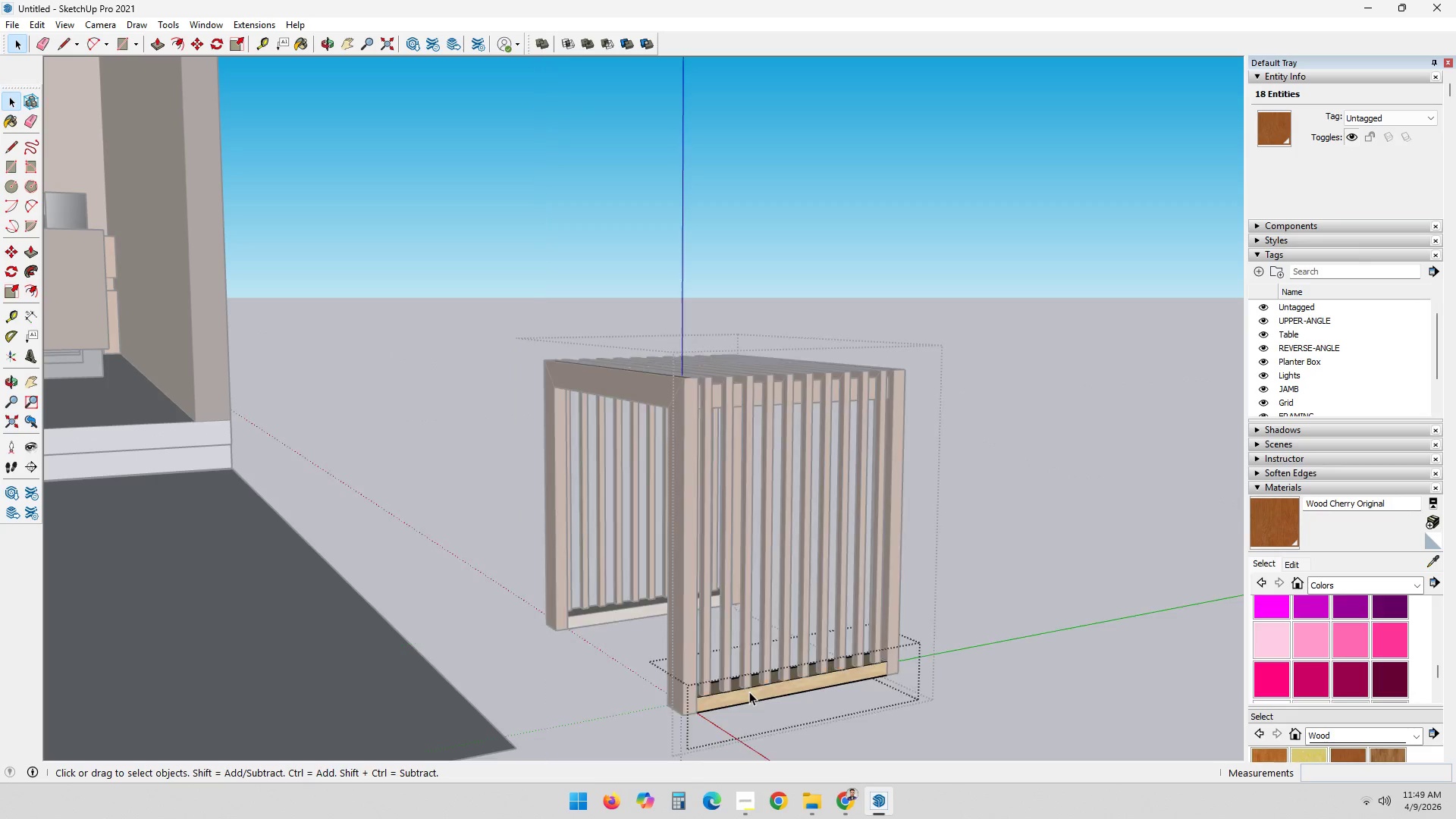 
triple_click([749, 692])
 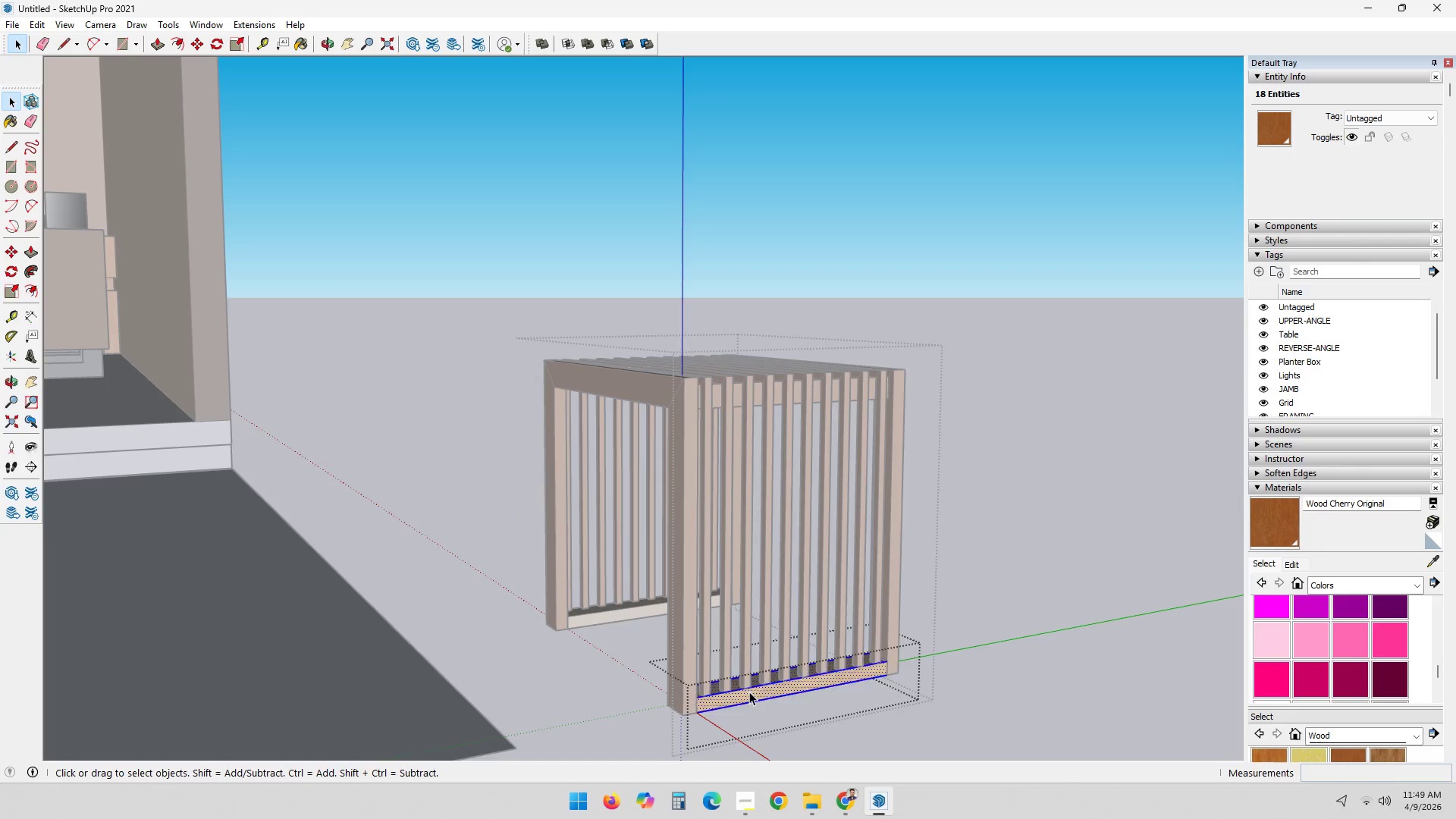 
triple_click([749, 692])
 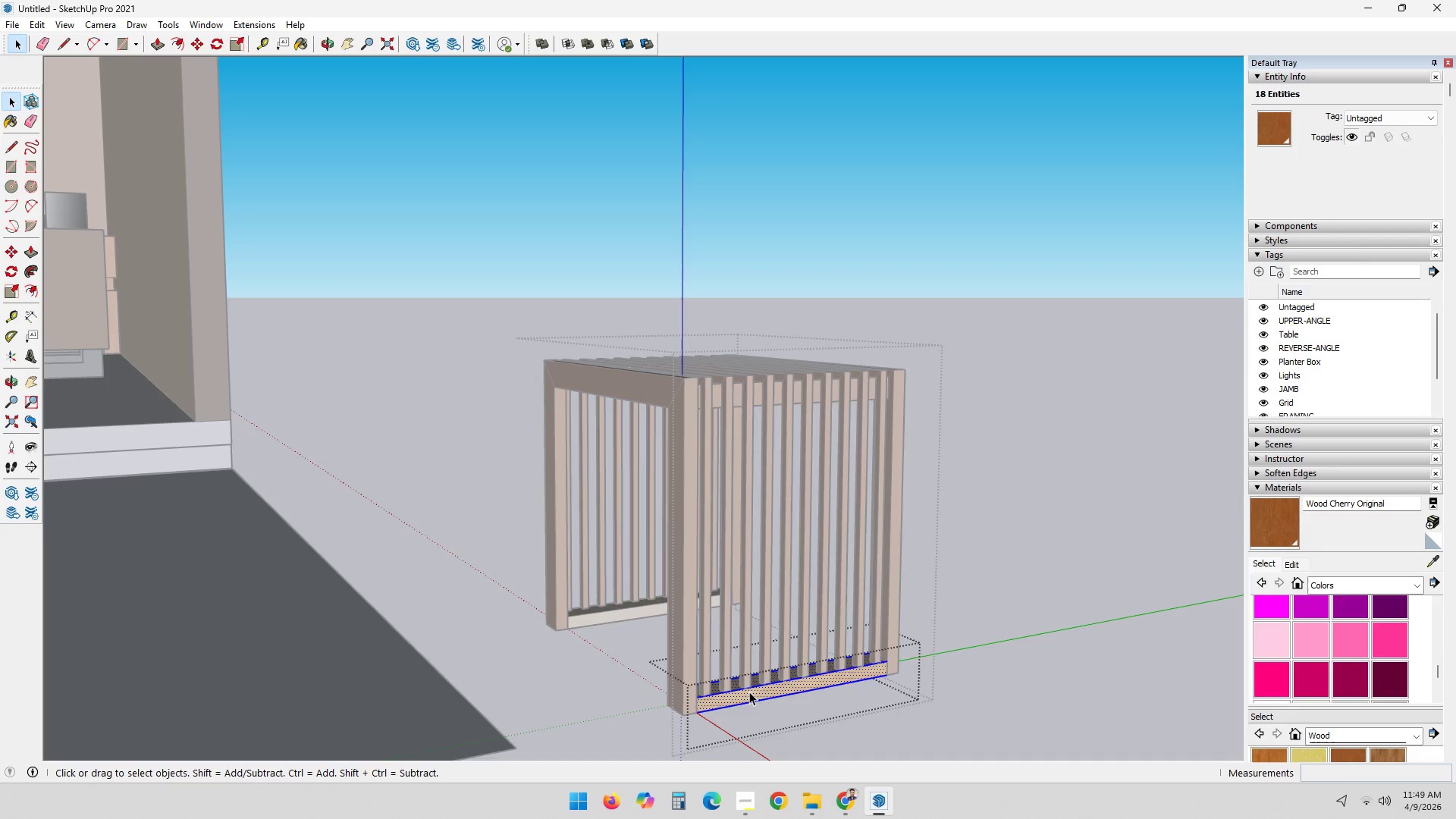 
triple_click([749, 692])
 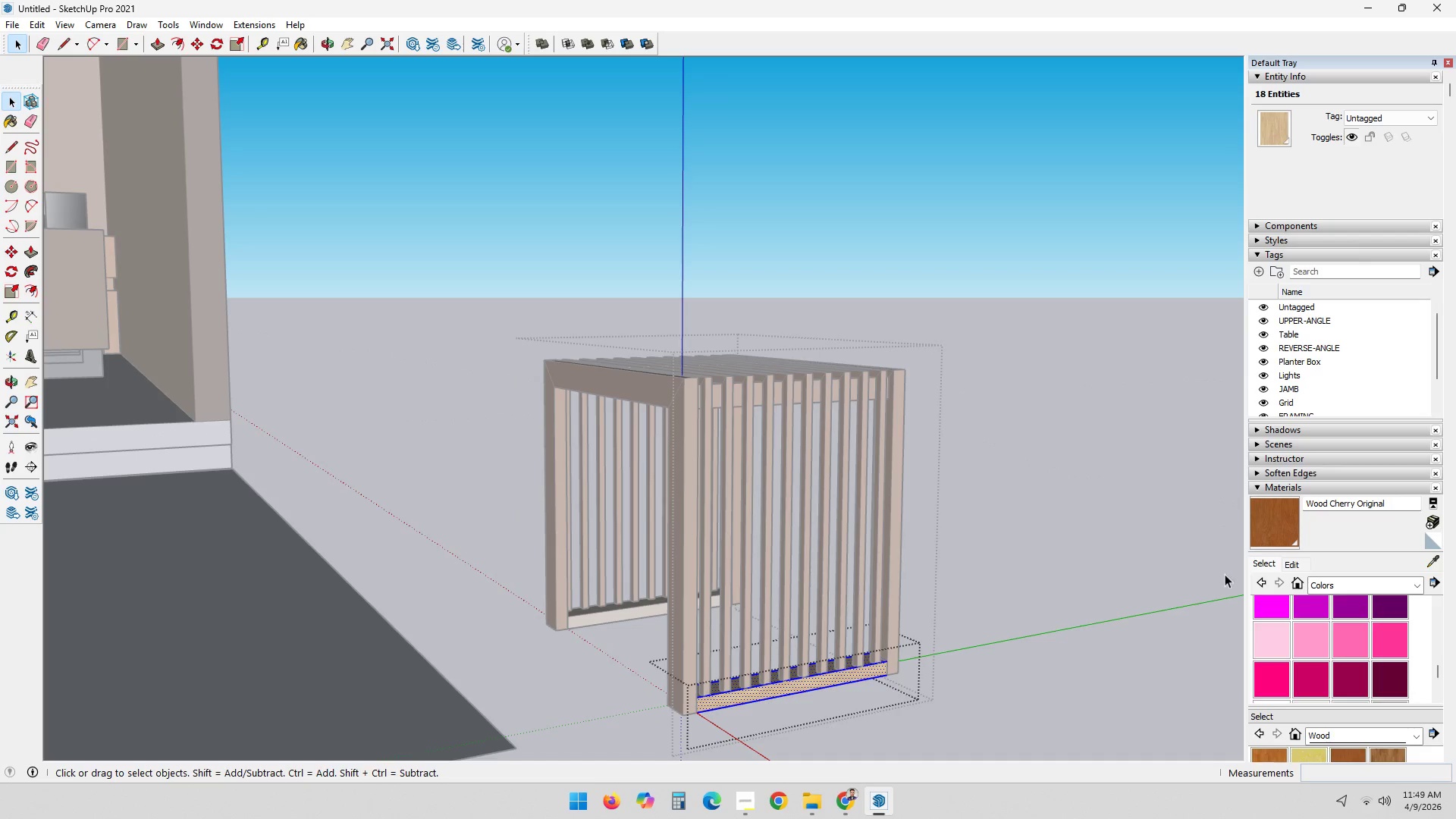 
left_click([1268, 527])
 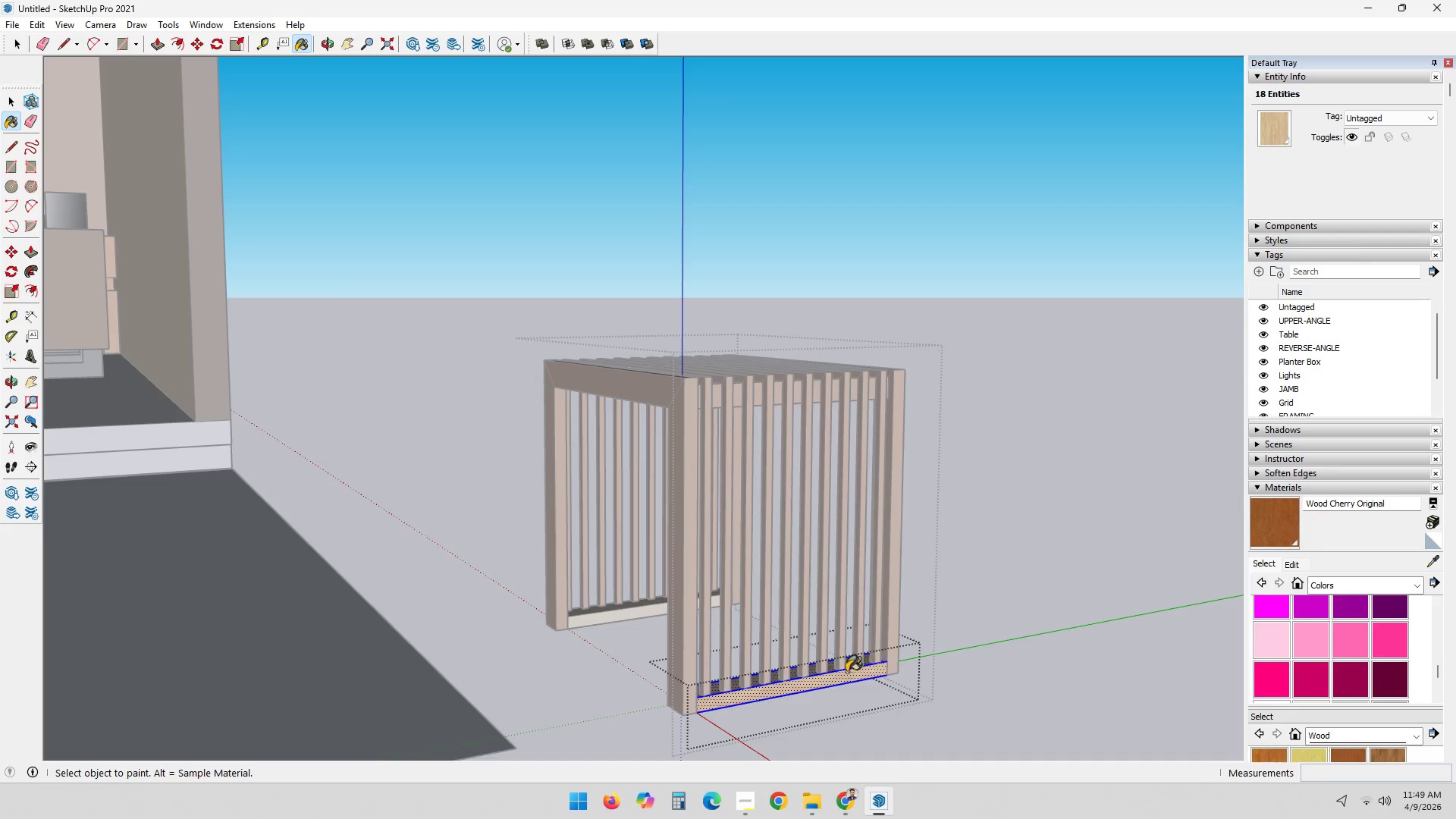 
left_click([839, 676])
 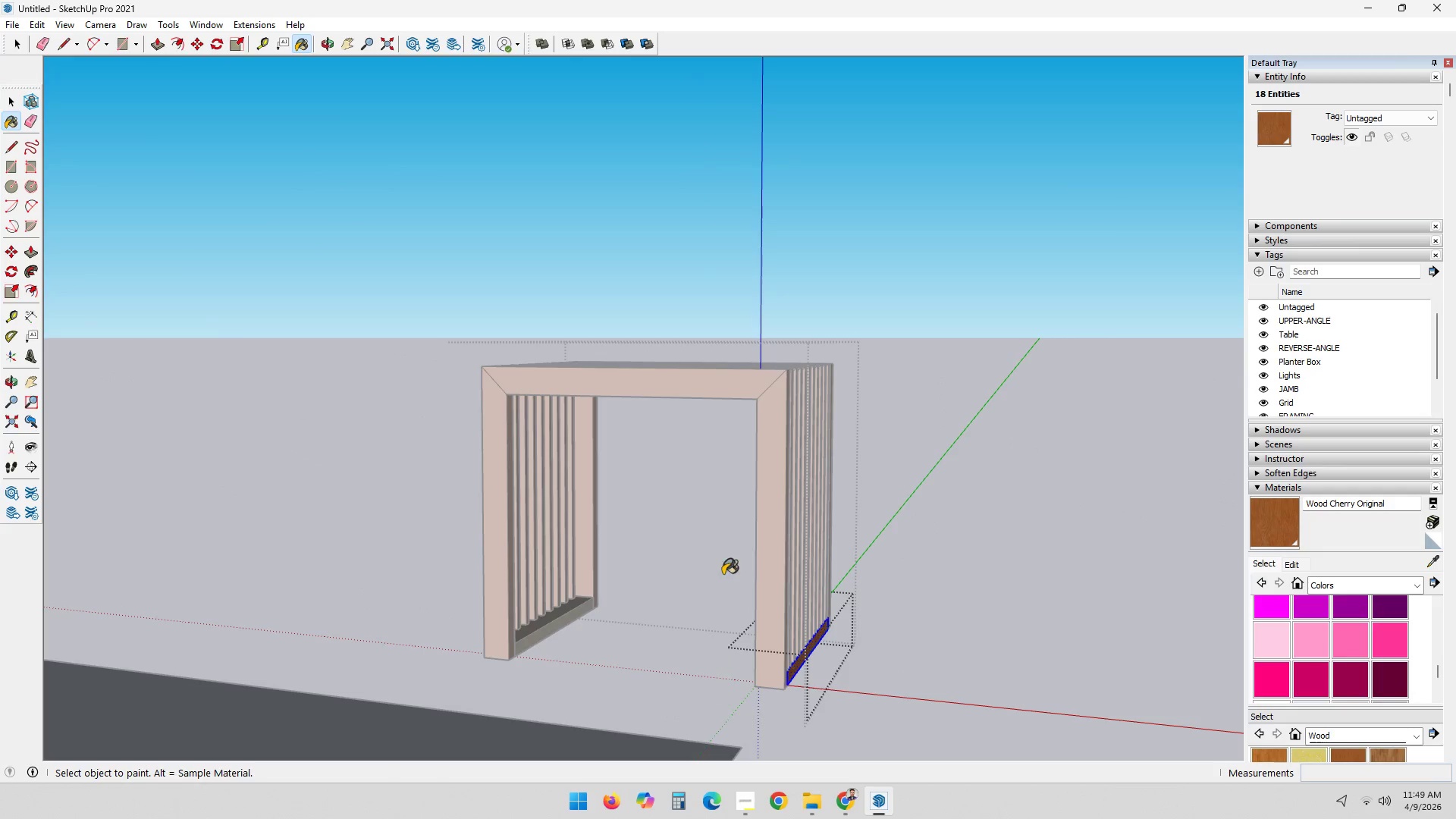 
key(Space)
 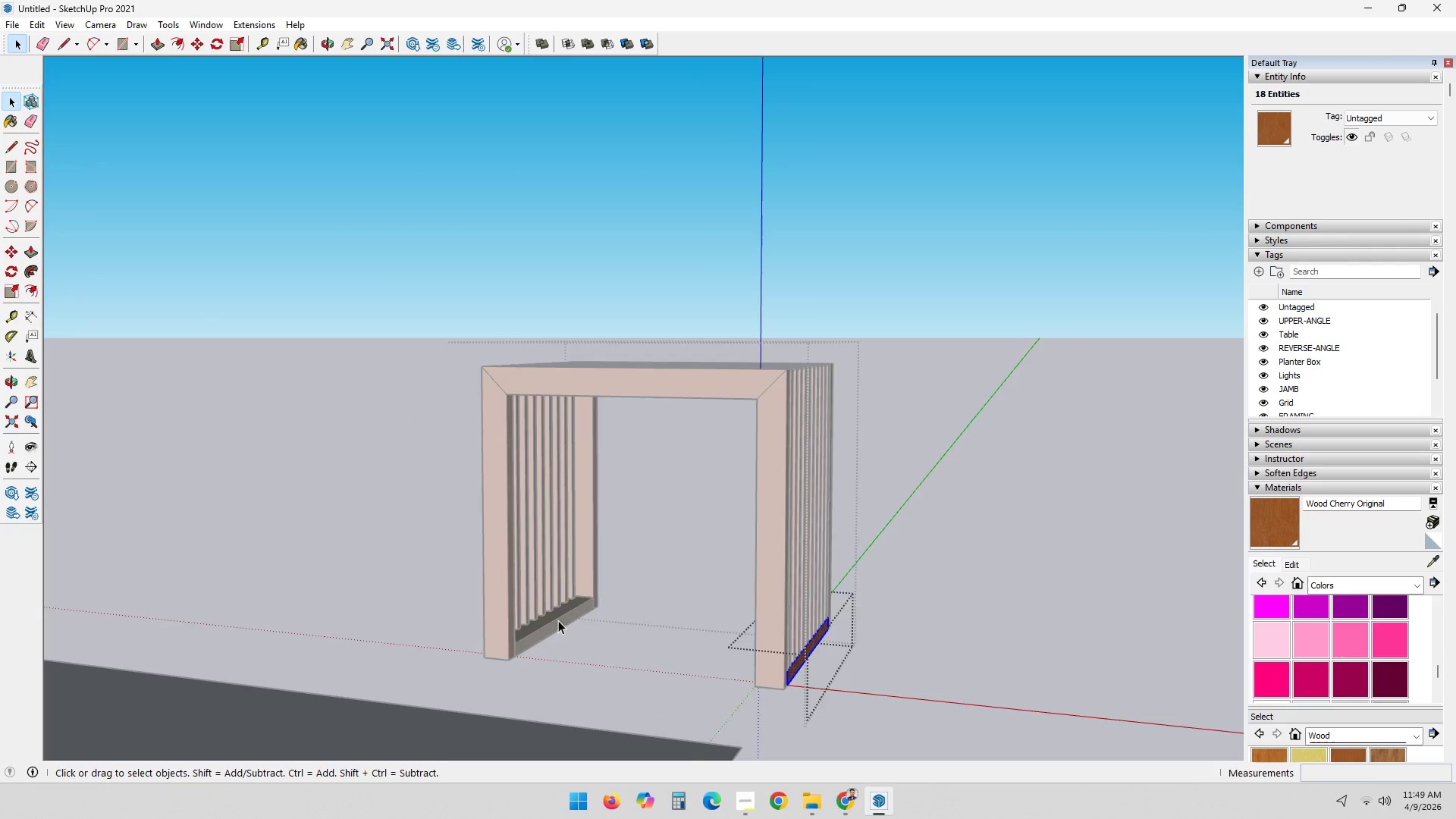 
double_click([558, 620])
 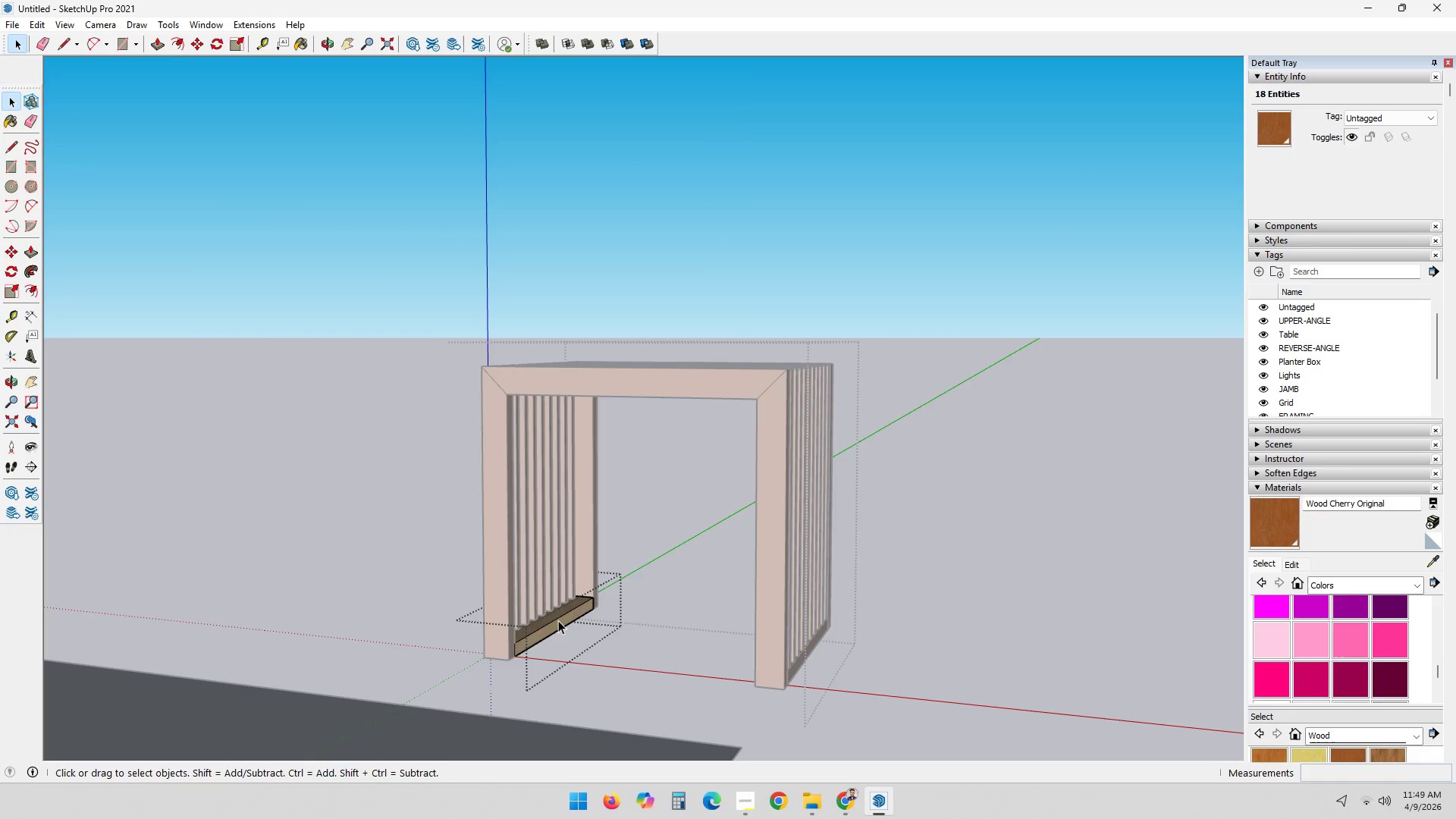 
triple_click([558, 620])
 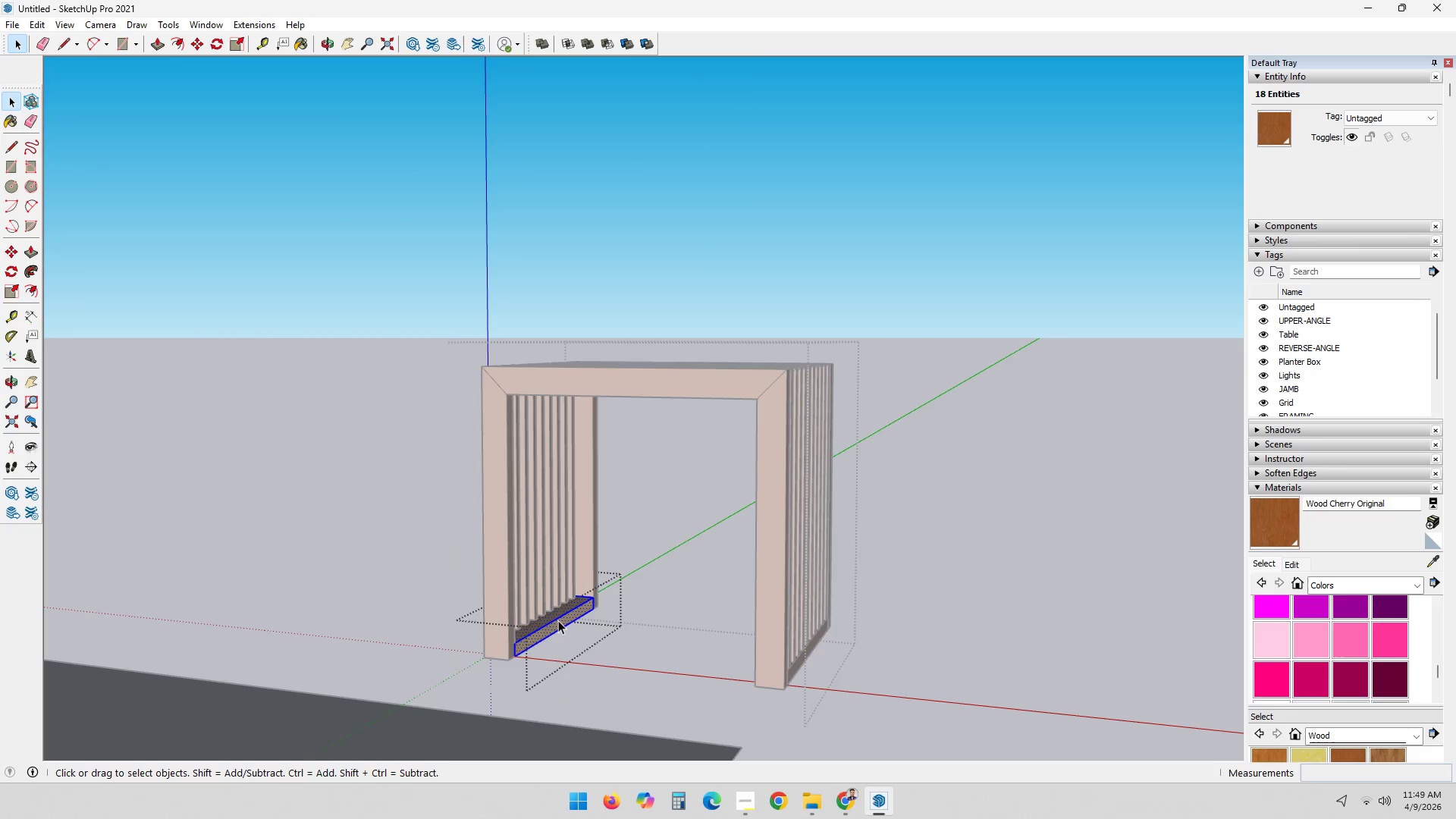 
triple_click([558, 620])
 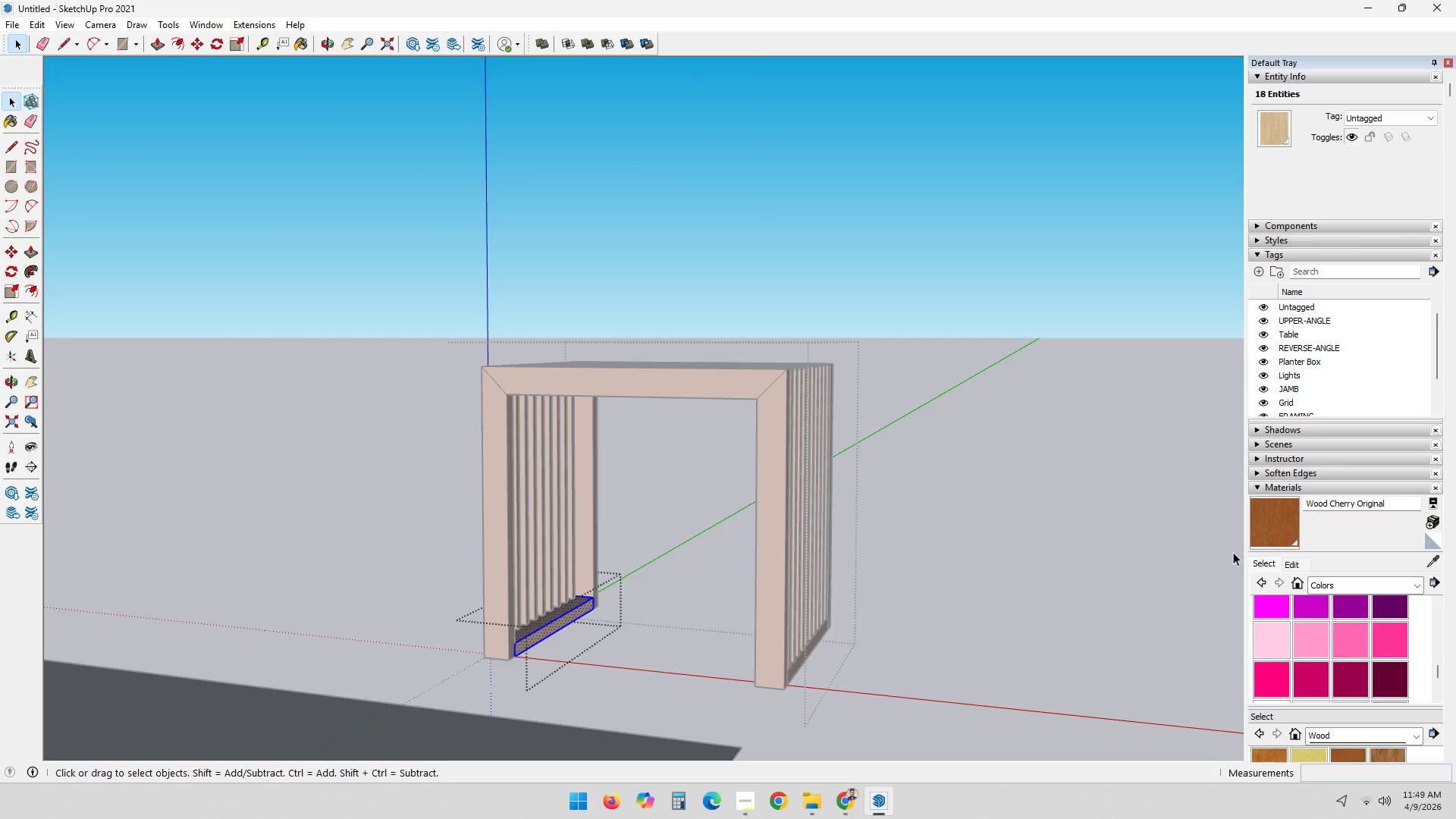 
left_click([1268, 521])
 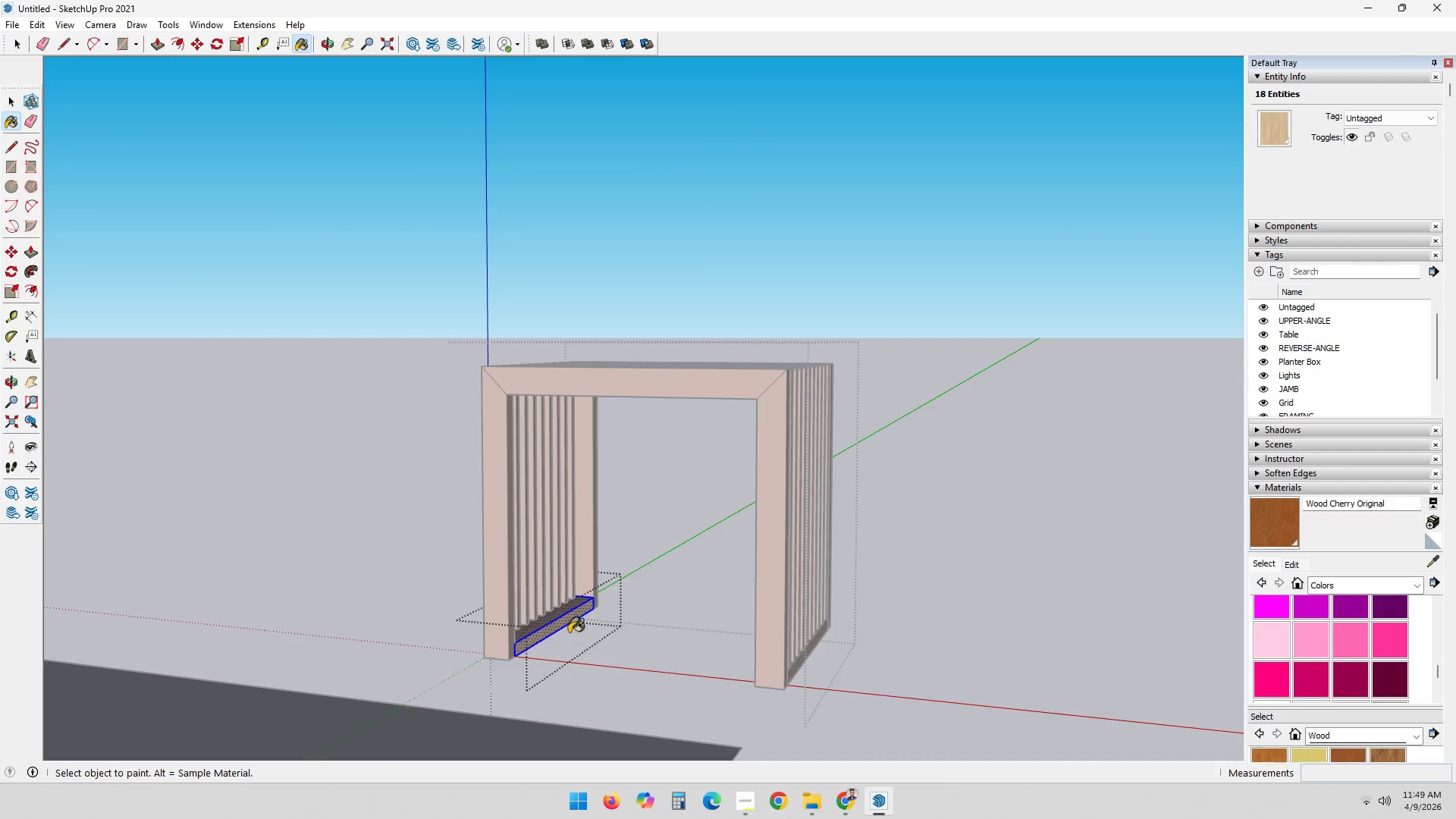 
left_click([560, 621])
 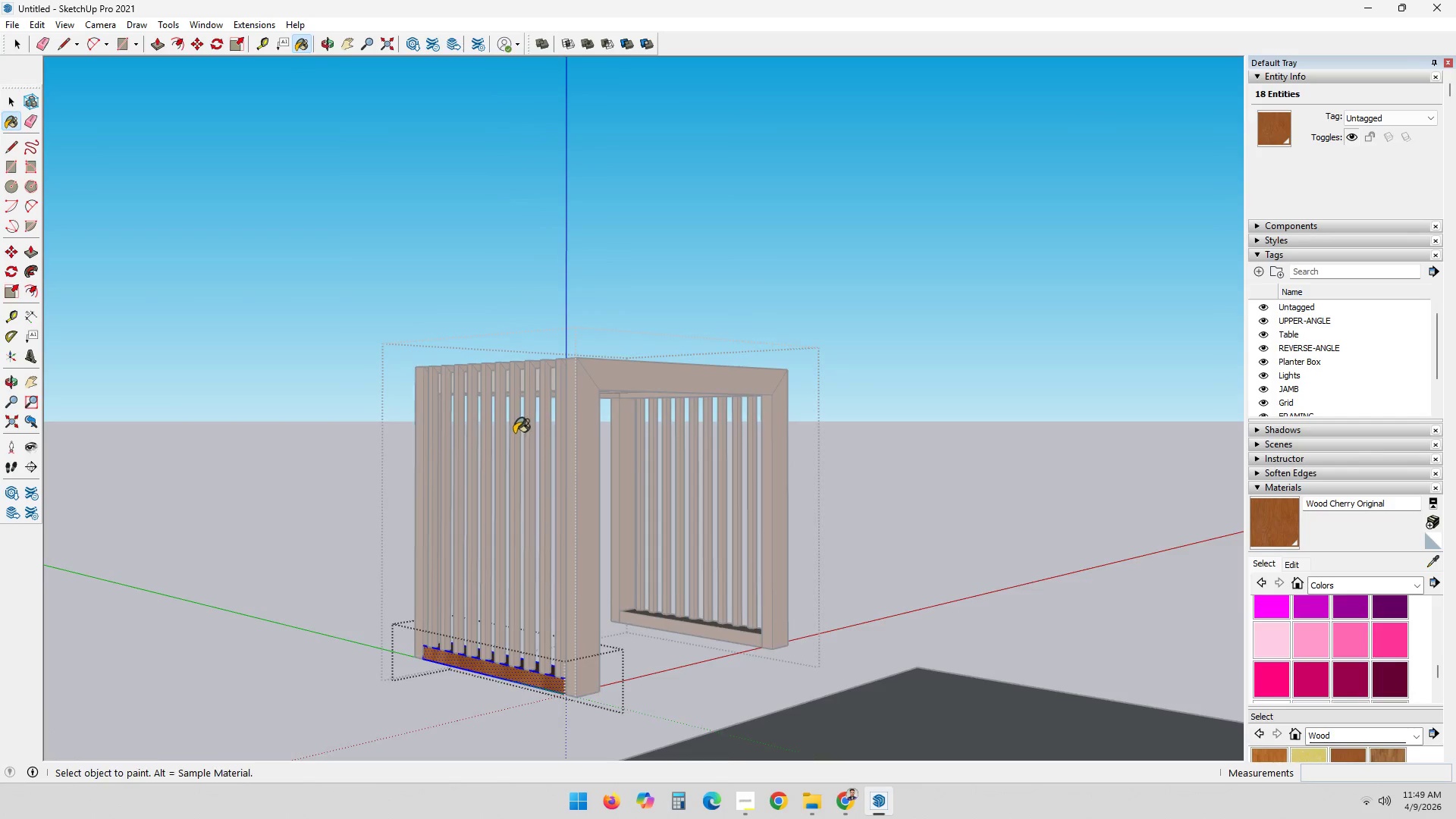 
key(Space)
 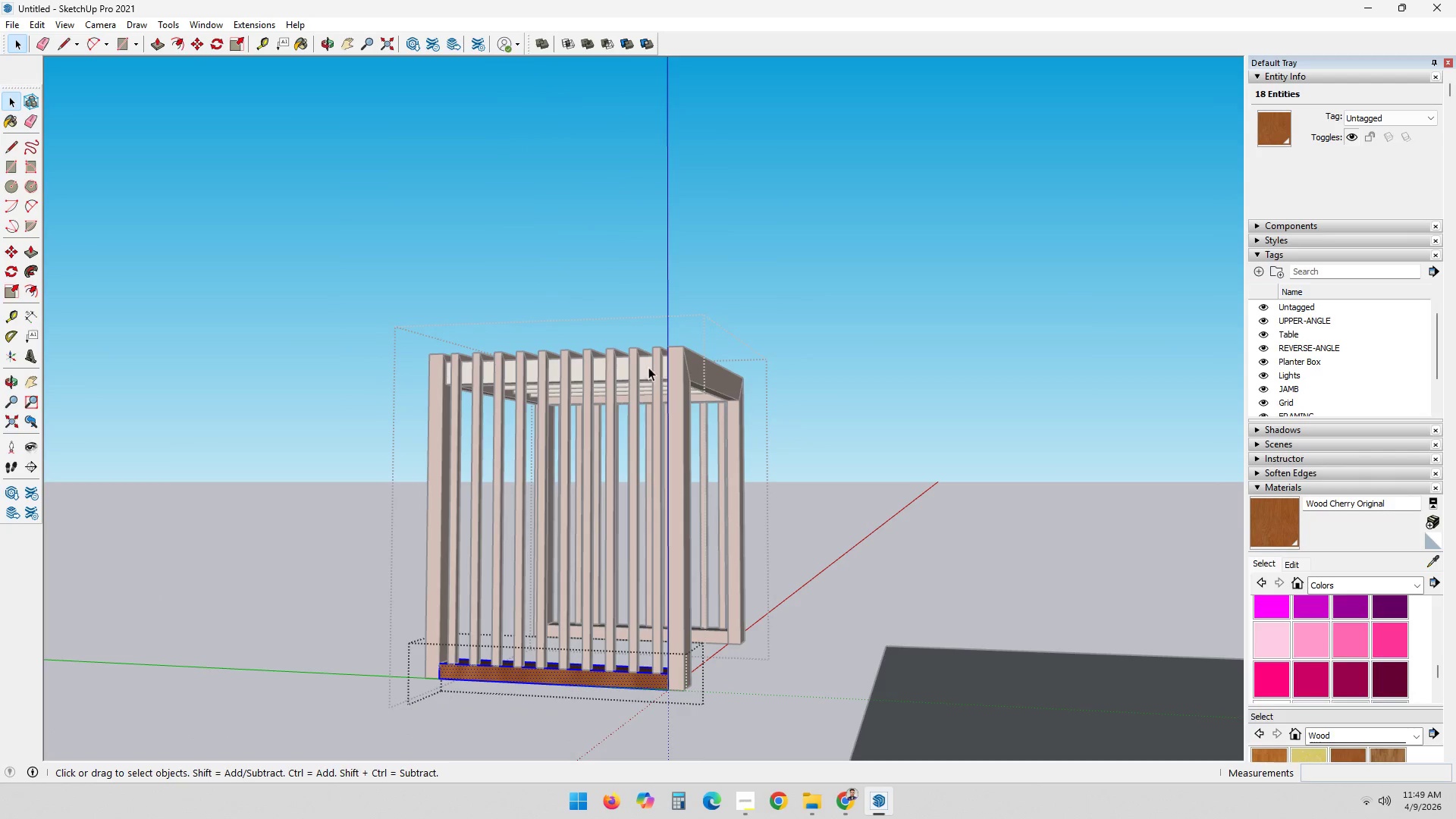 
double_click([648, 367])
 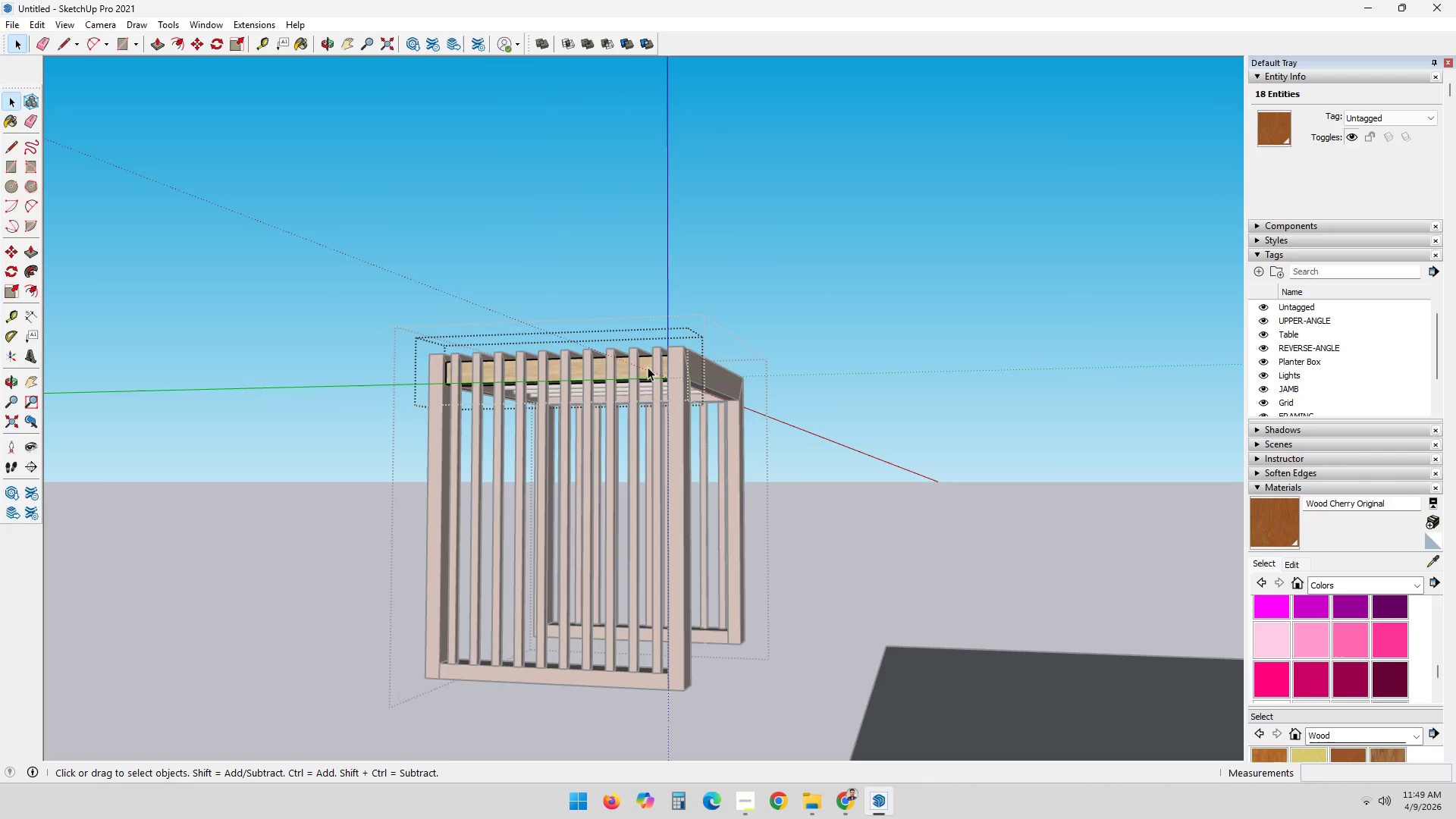 
triple_click([648, 367])
 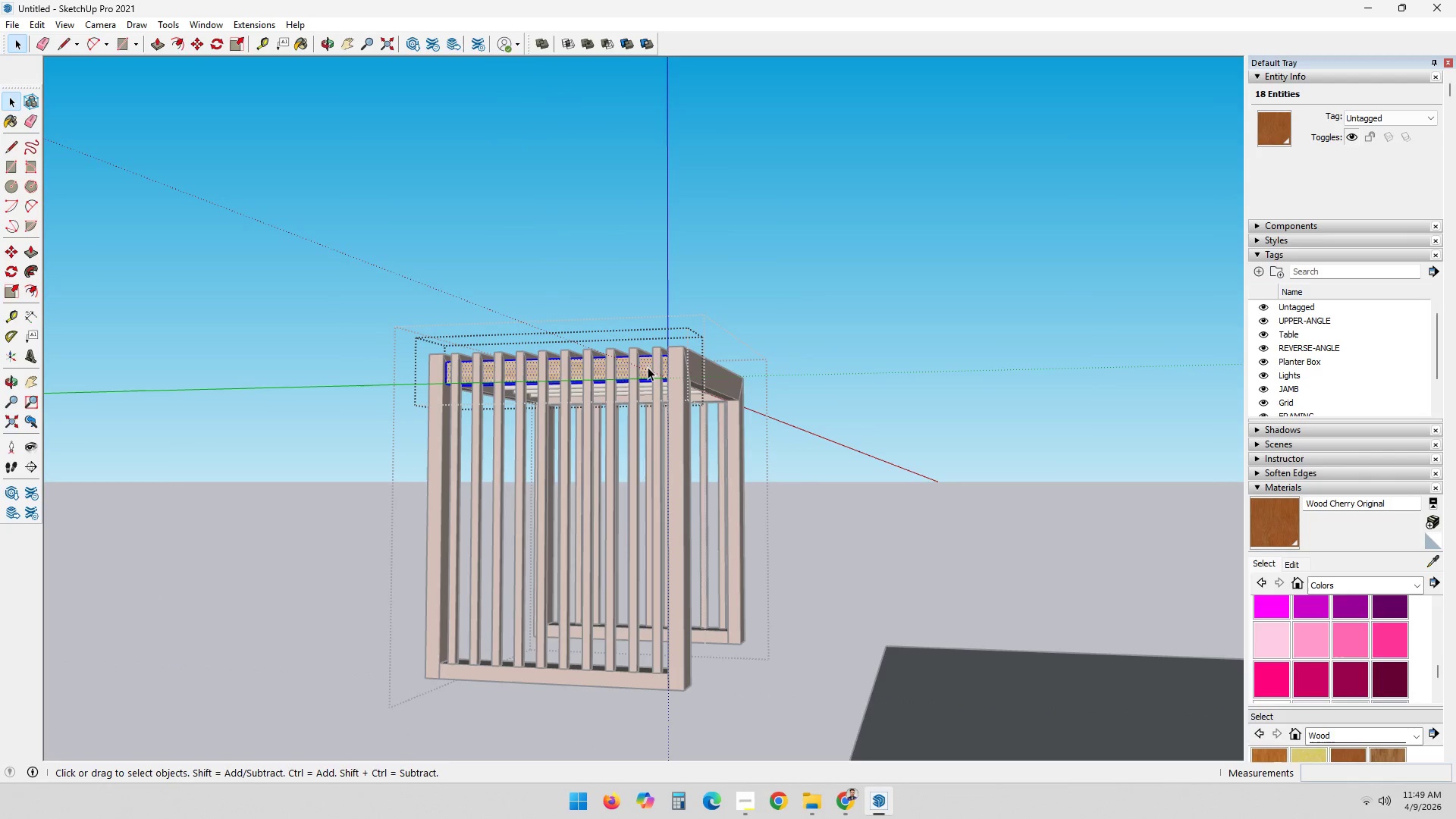 
triple_click([648, 367])
 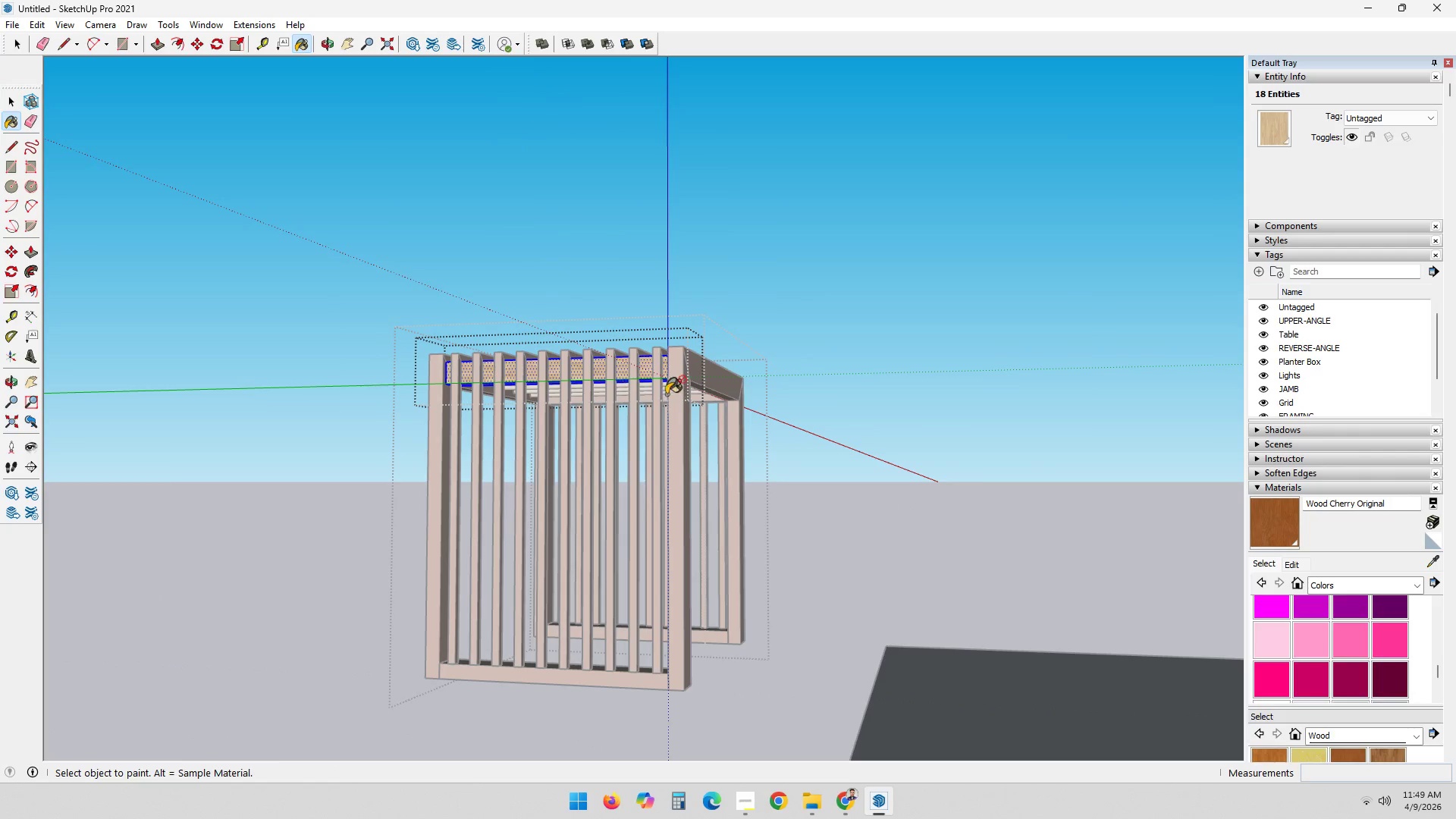 
left_click([638, 373])
 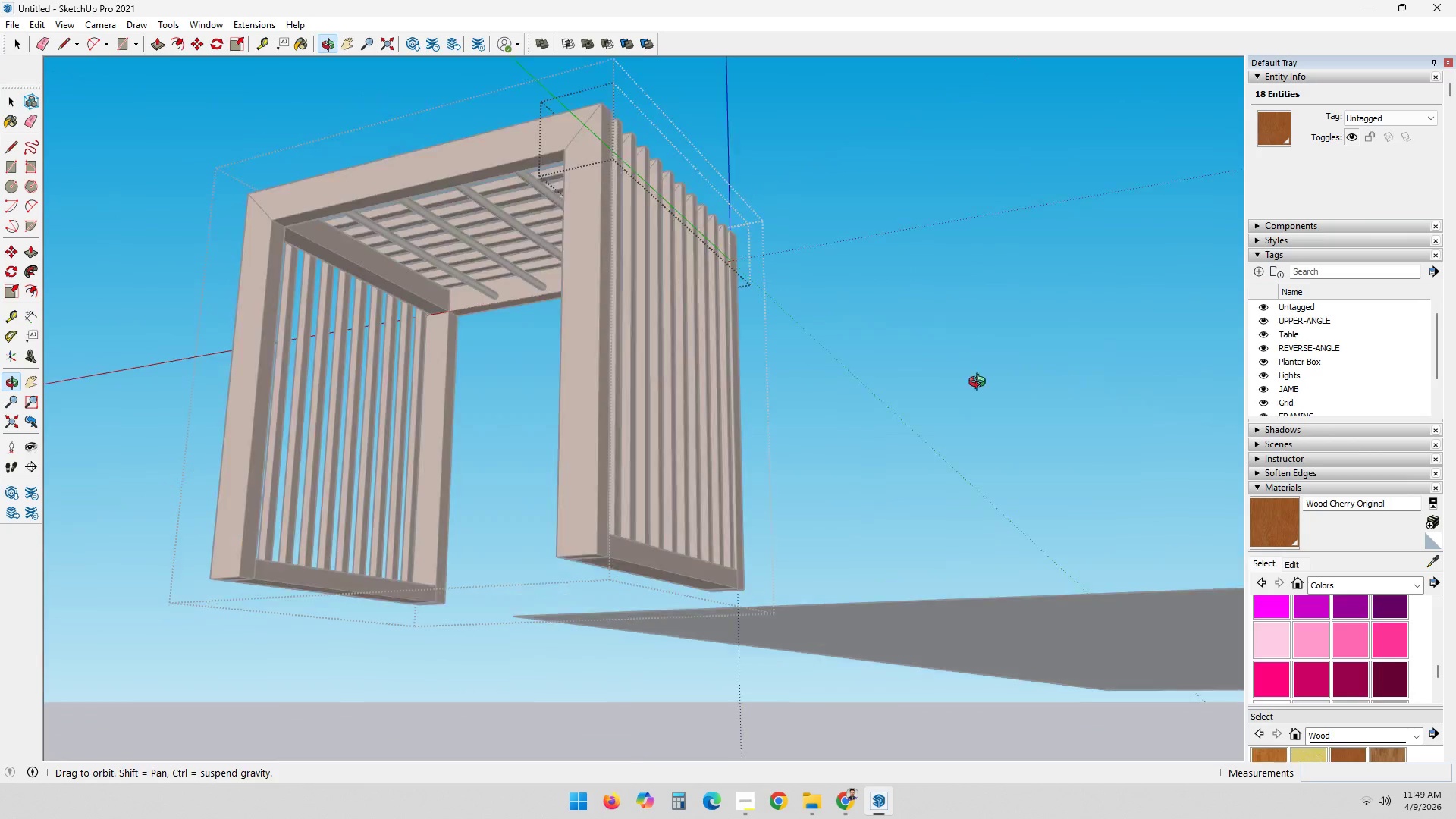 
key(Space)
 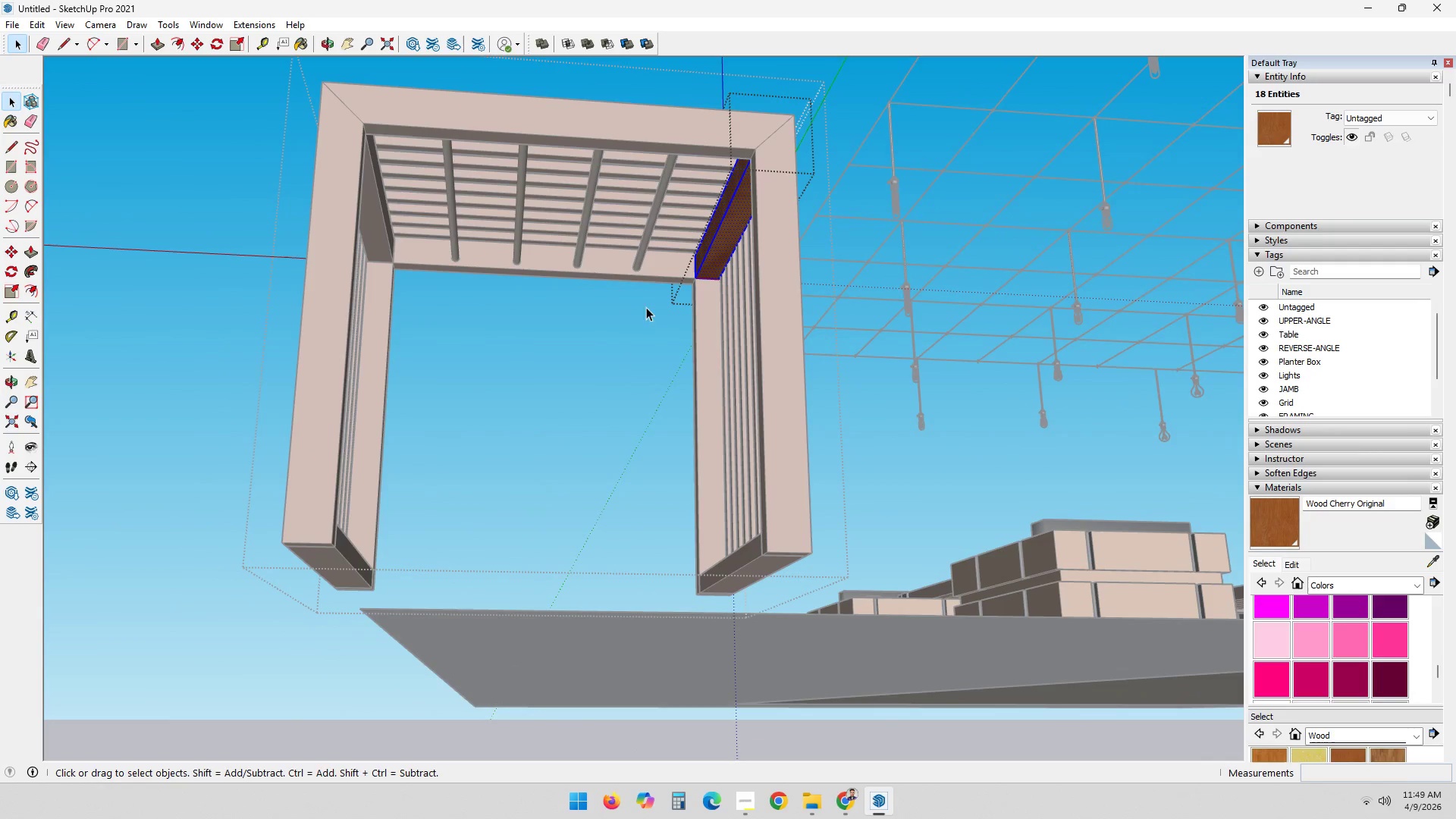 
left_click([613, 328])
 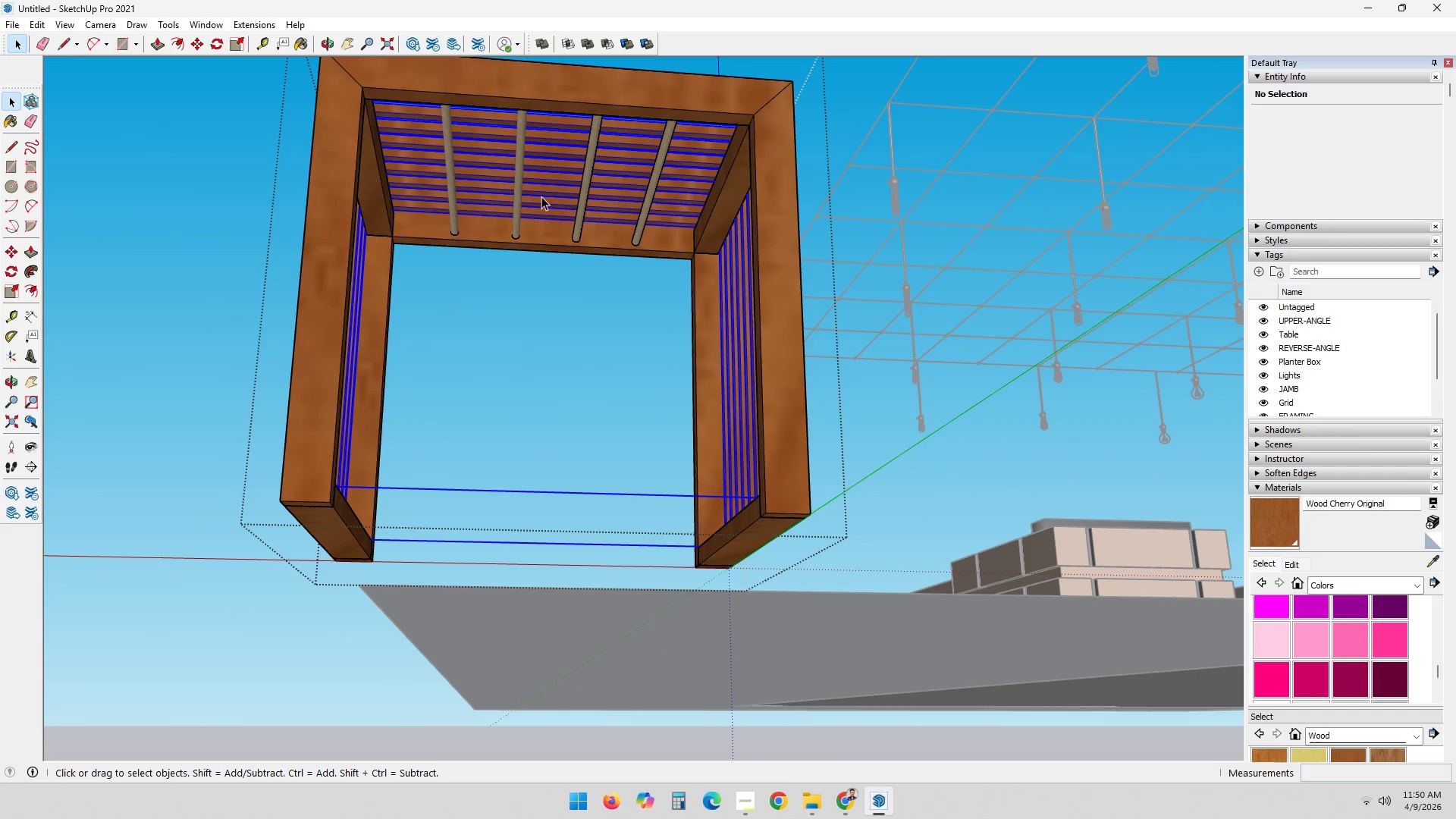 
double_click([516, 182])
 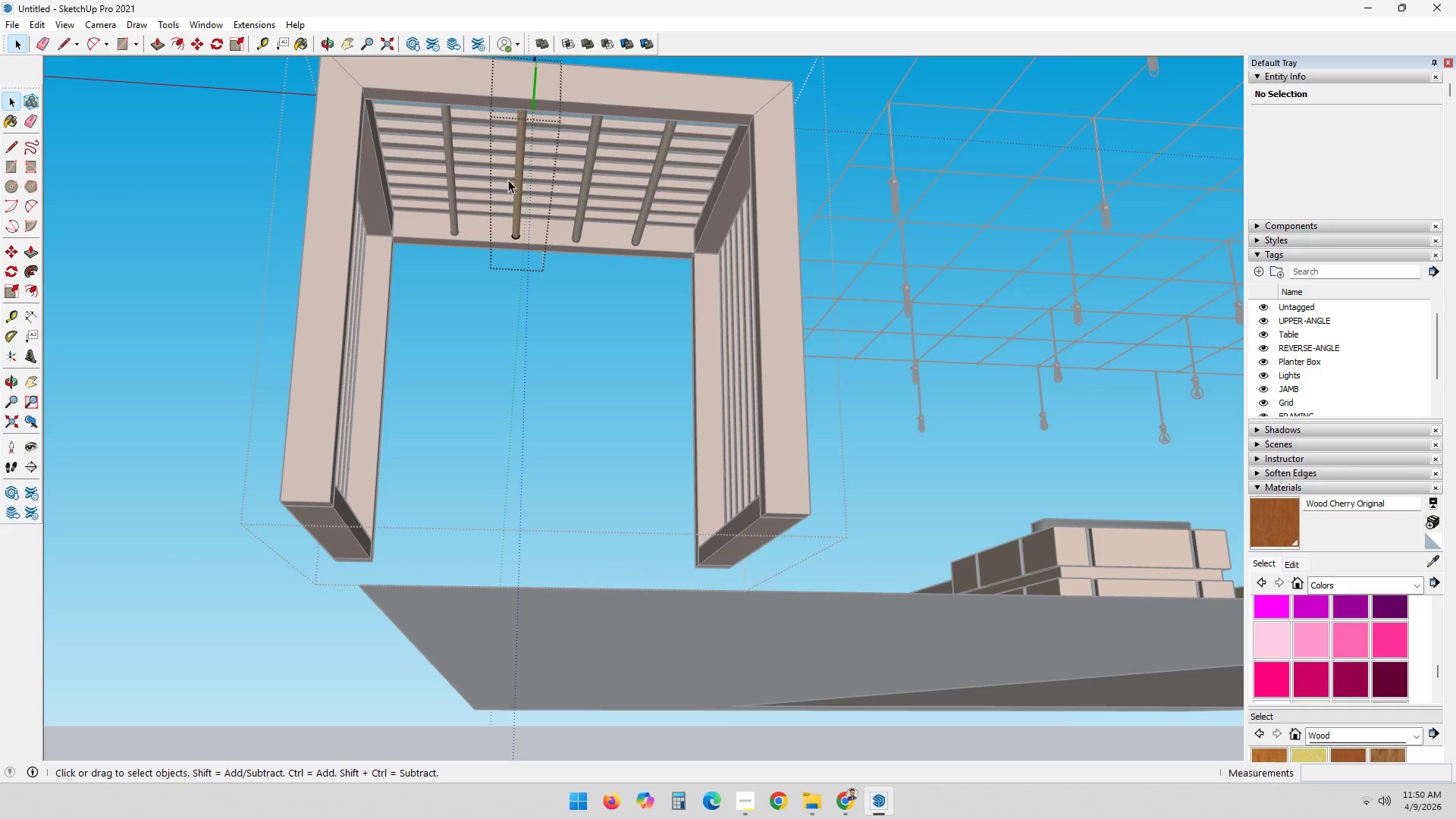 
scroll: coordinate [541, 195], scroll_direction: up, amount: 6.0
 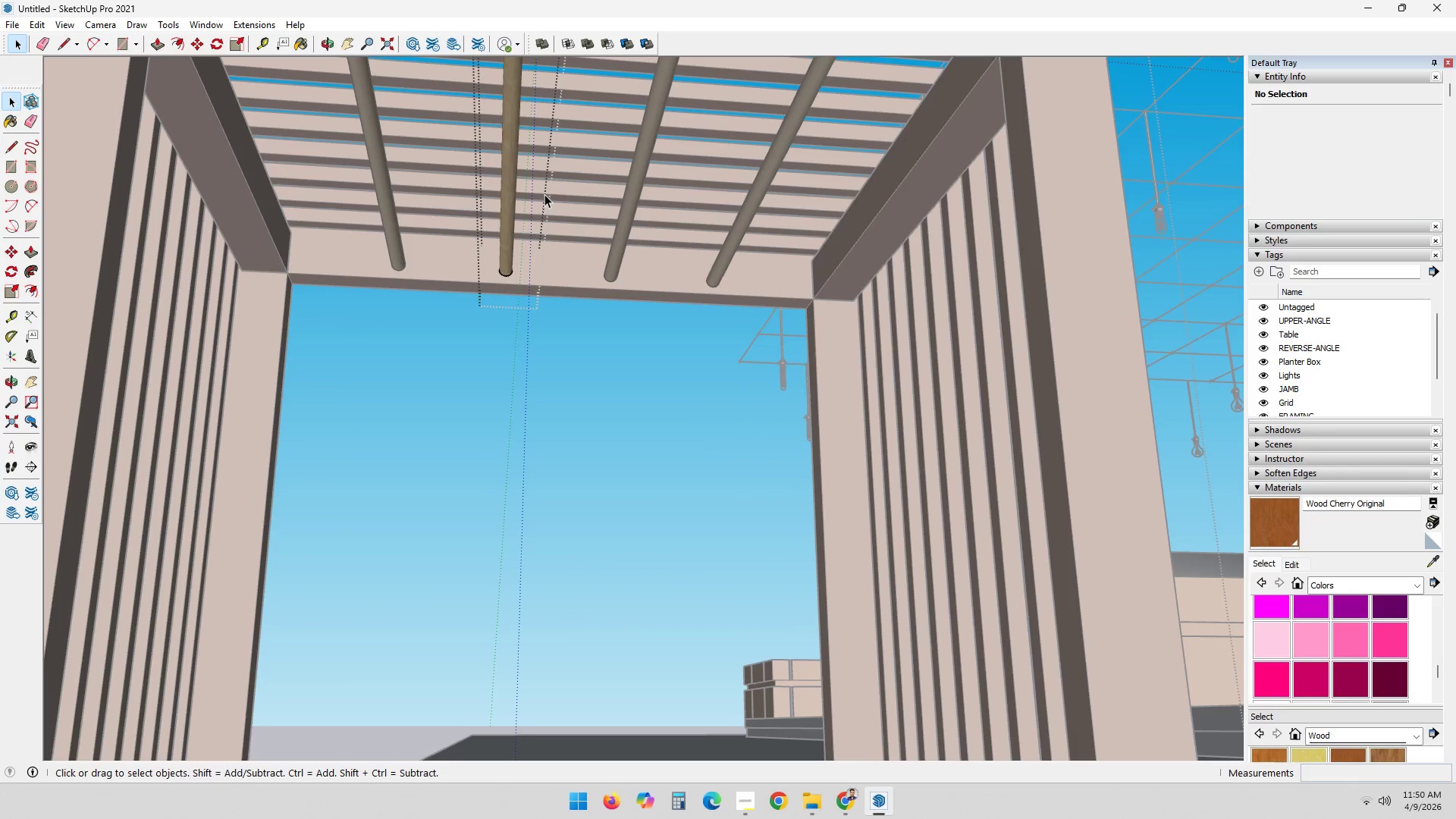 
hold_key(key=ShiftLeft, duration=0.66)
 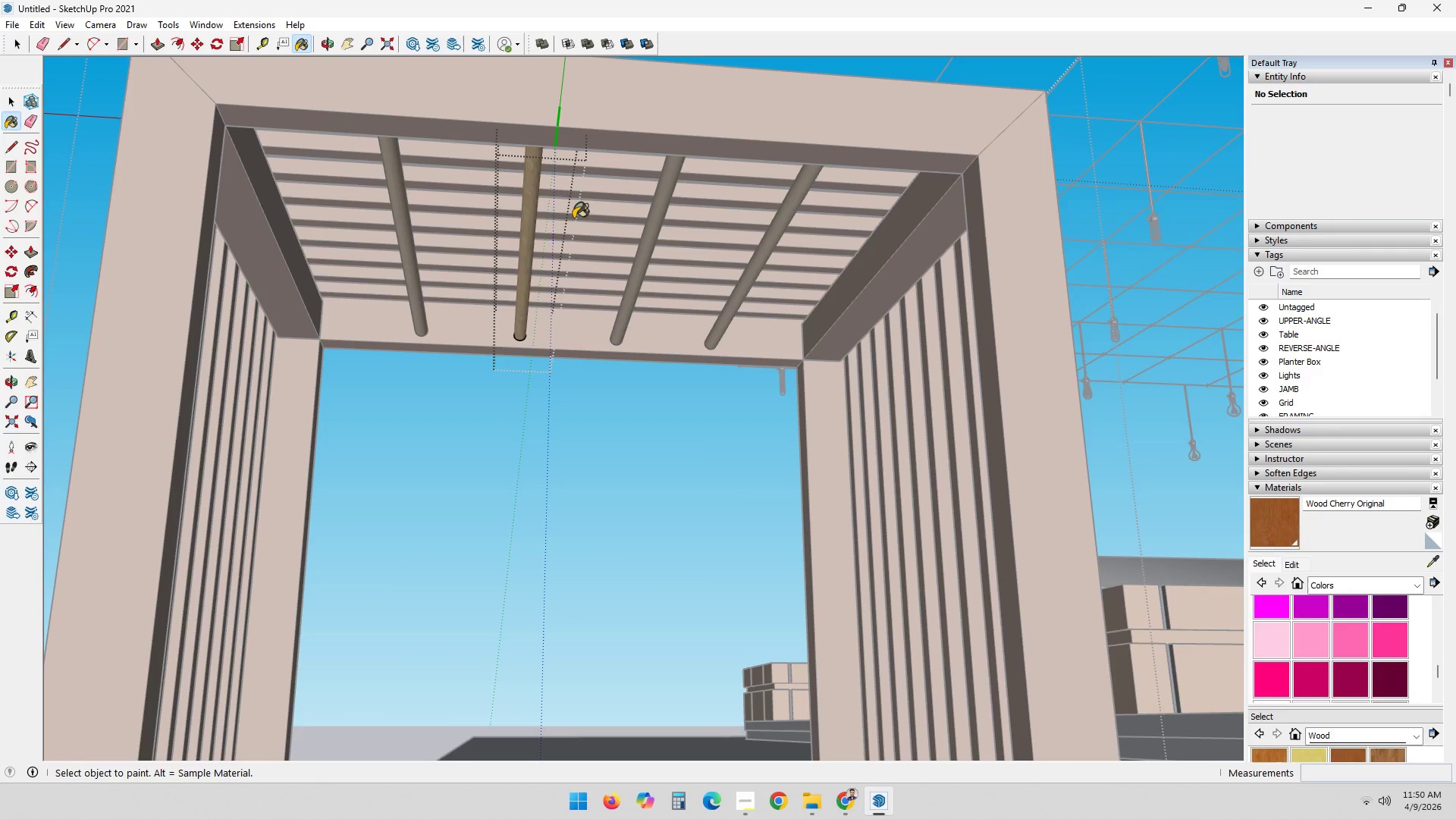 
scroll: coordinate [540, 207], scroll_direction: down, amount: 1.0
 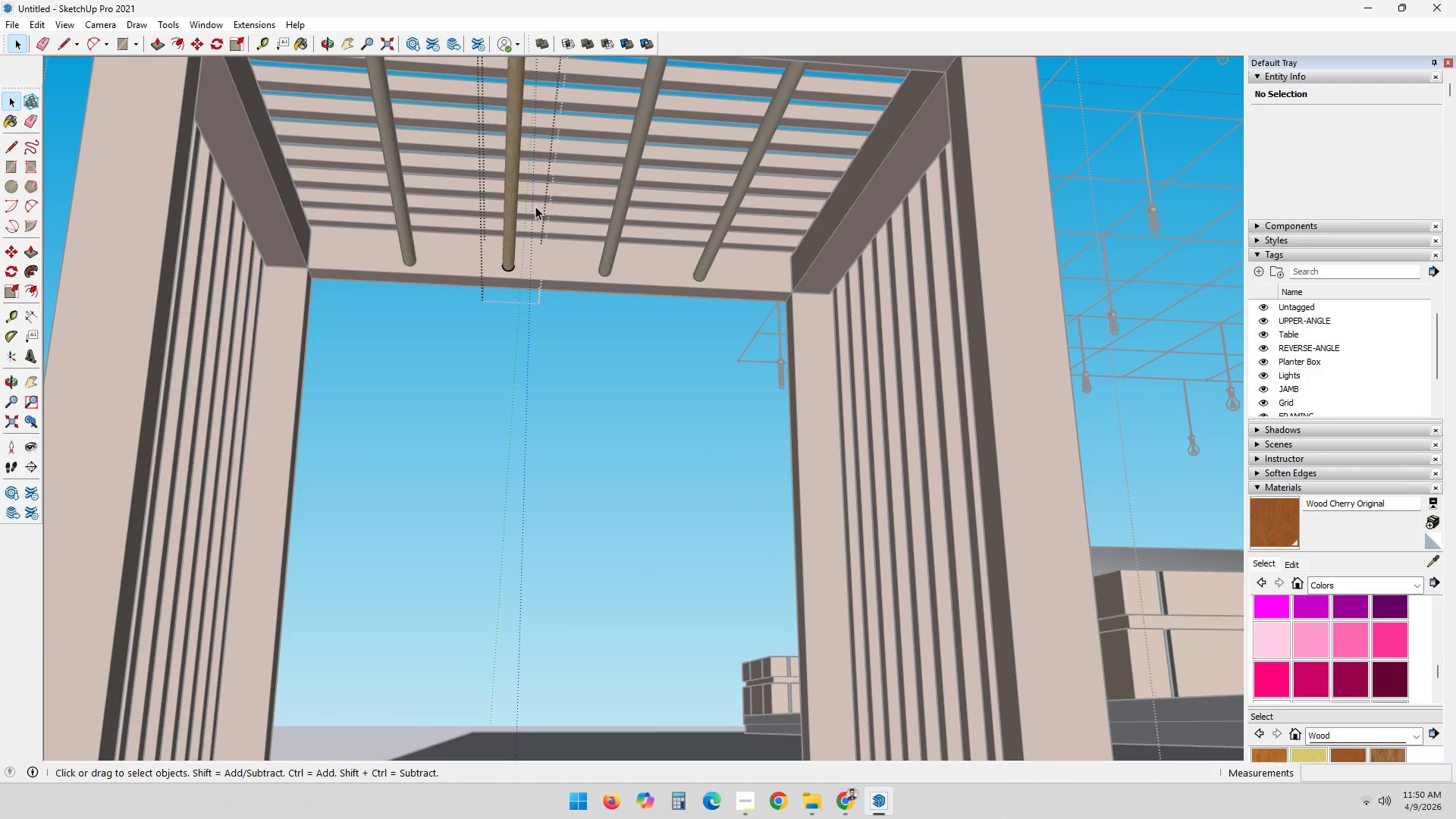 
left_click([526, 200])
 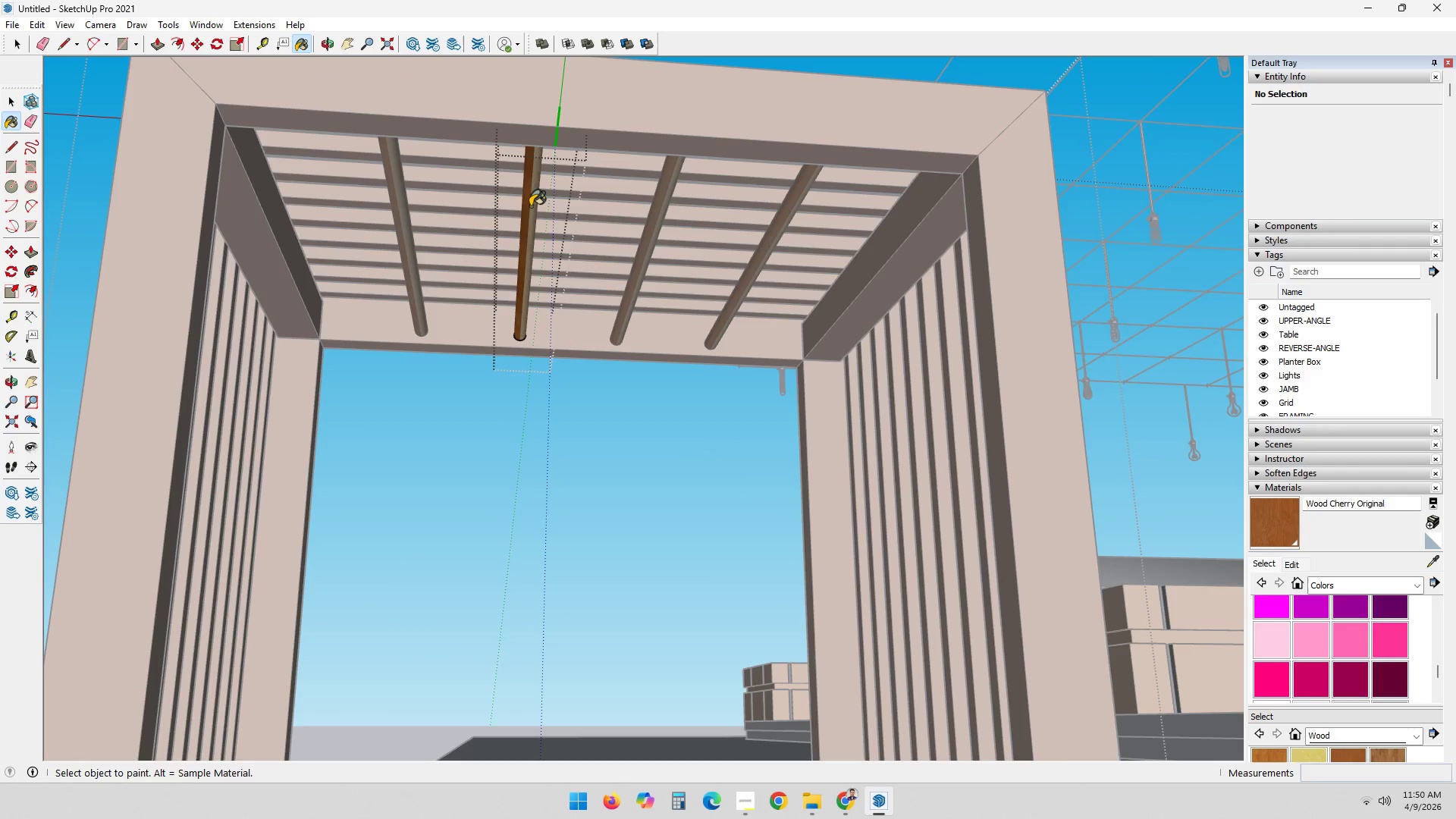 
left_click([533, 207])
 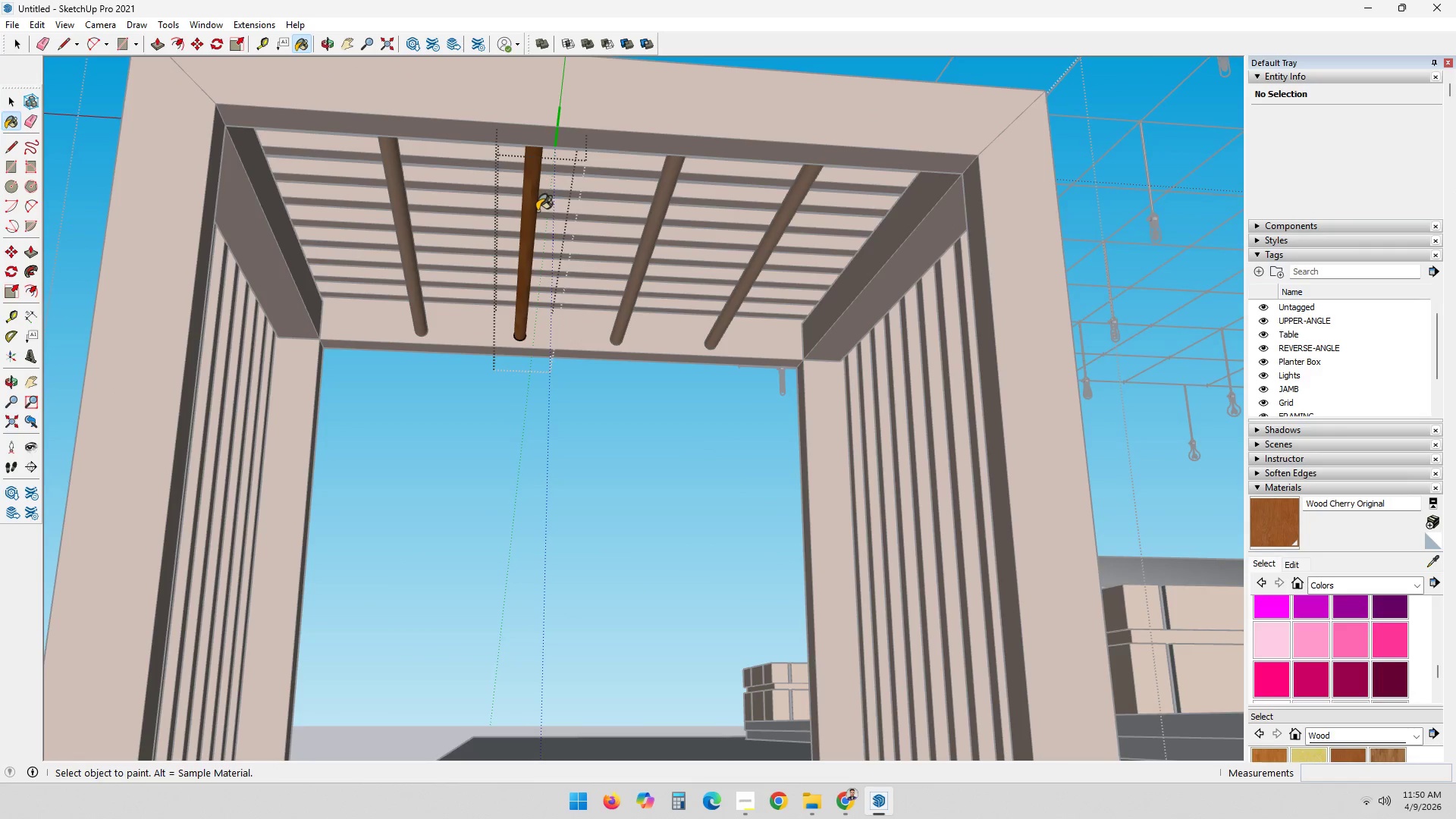 
key(Space)
 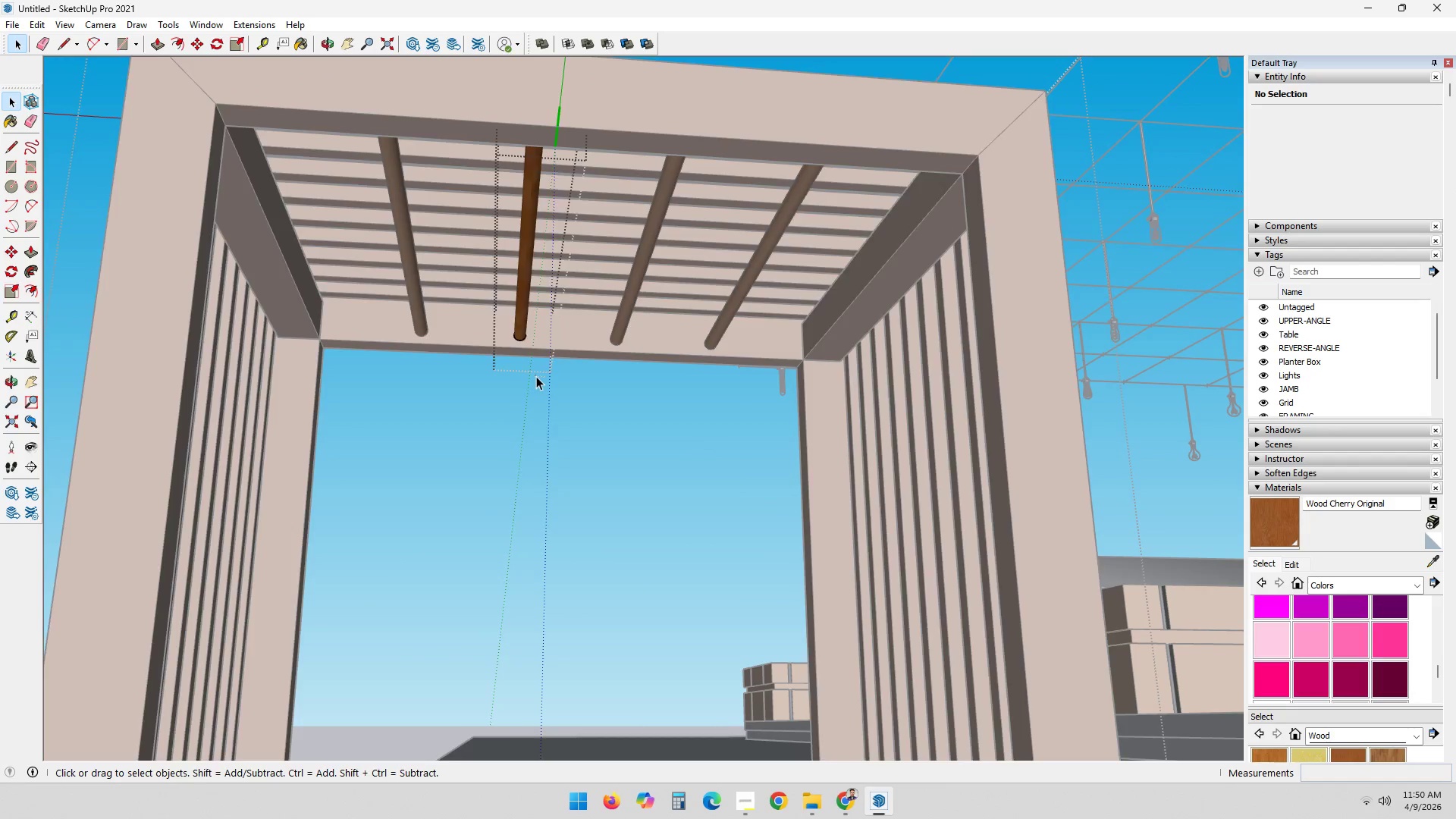 
double_click([536, 377])
 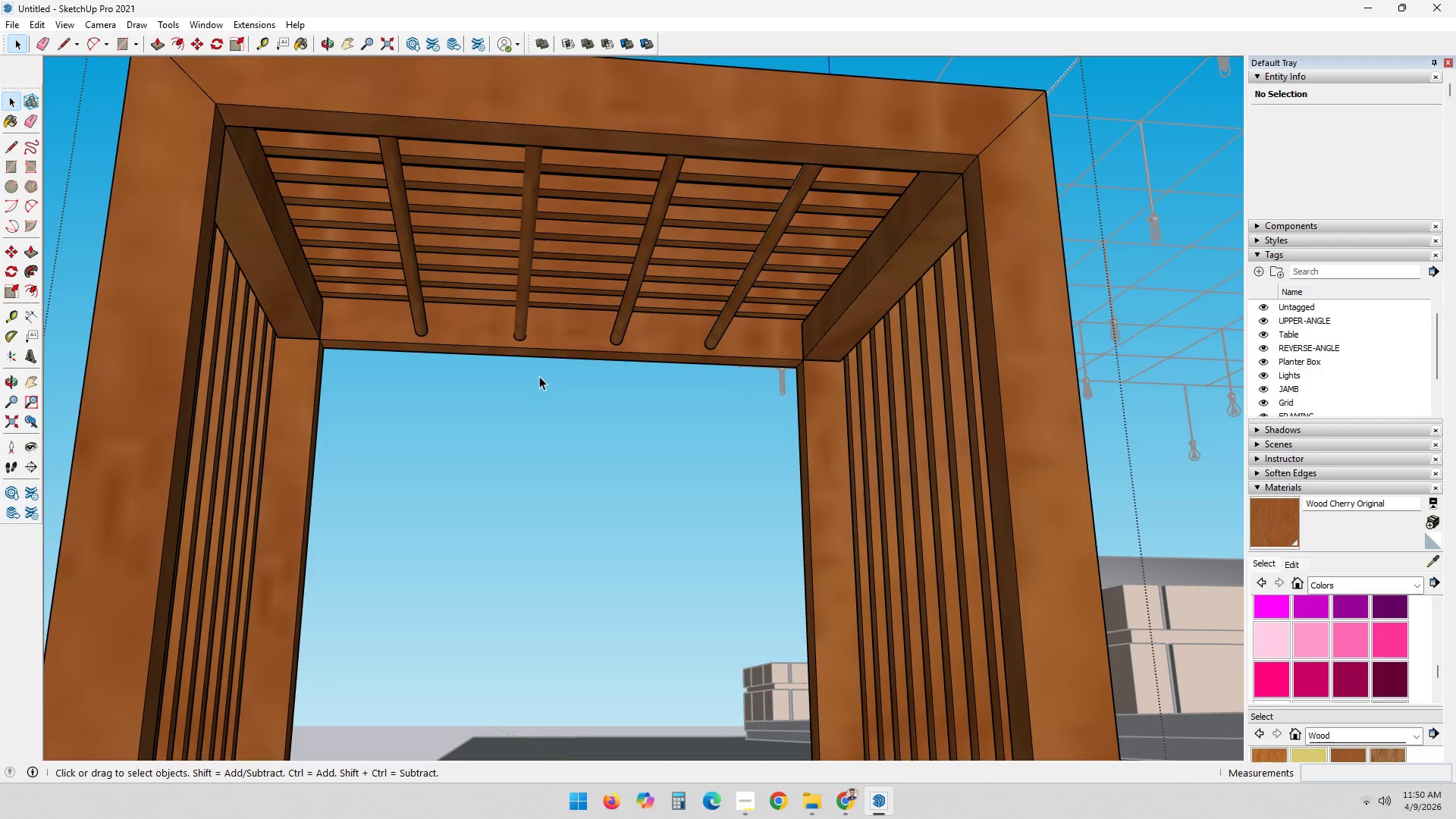 
scroll: coordinate [549, 369], scroll_direction: down, amount: 11.0
 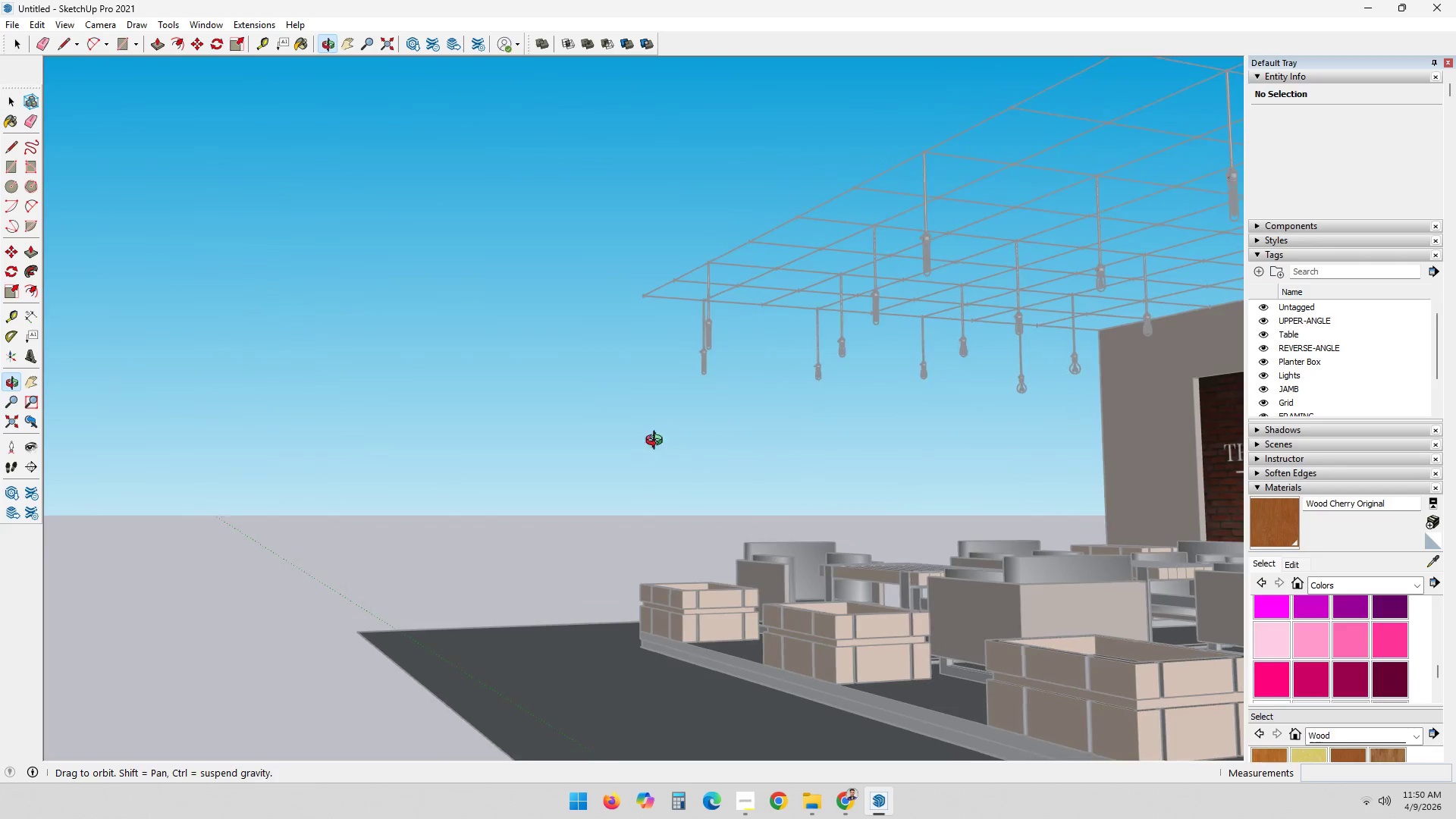 
hold_key(key=ShiftLeft, duration=0.5)
scroll: coordinate [743, 470], scroll_direction: down, amount: 3.0
 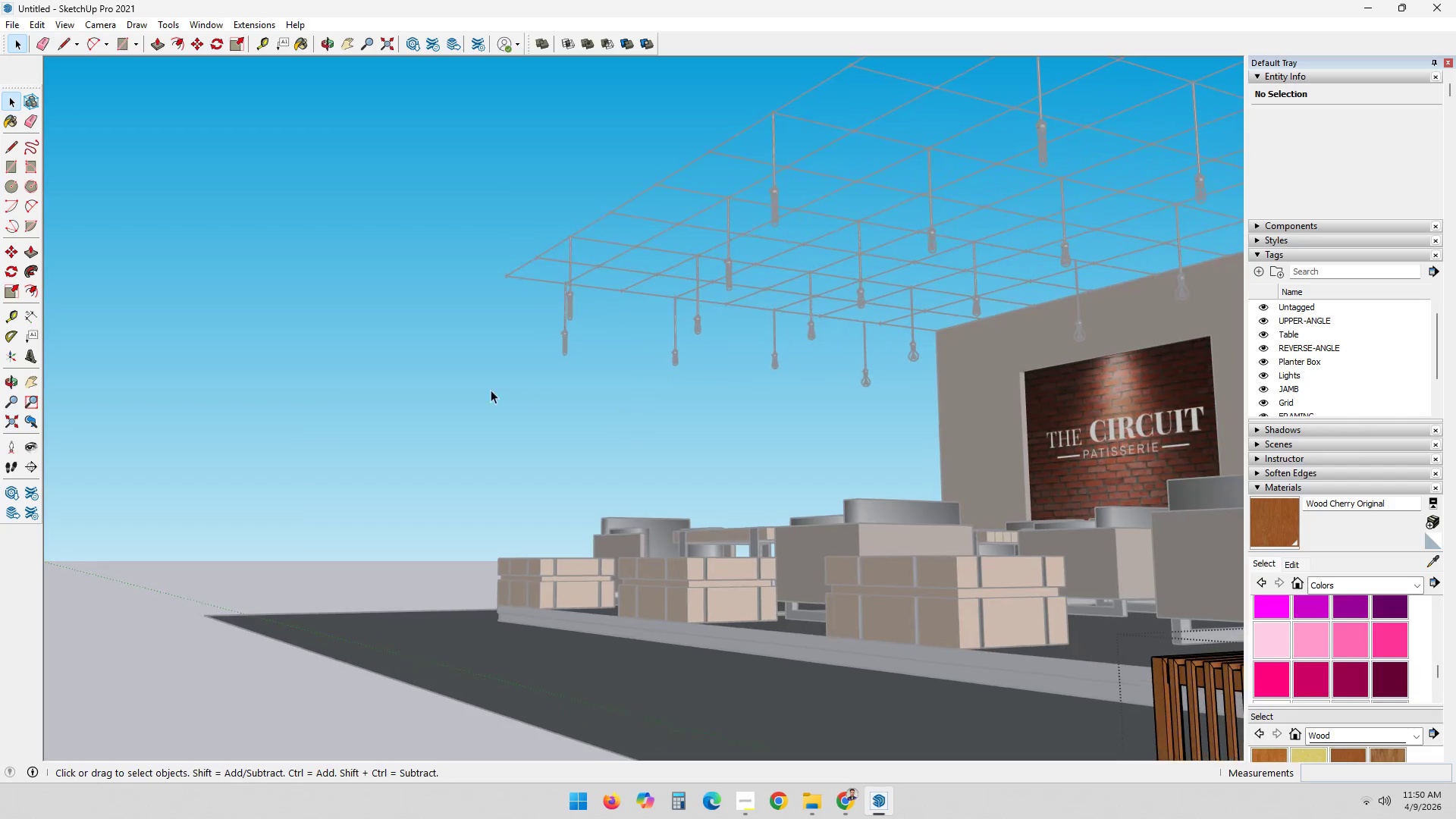 
double_click([432, 382])
 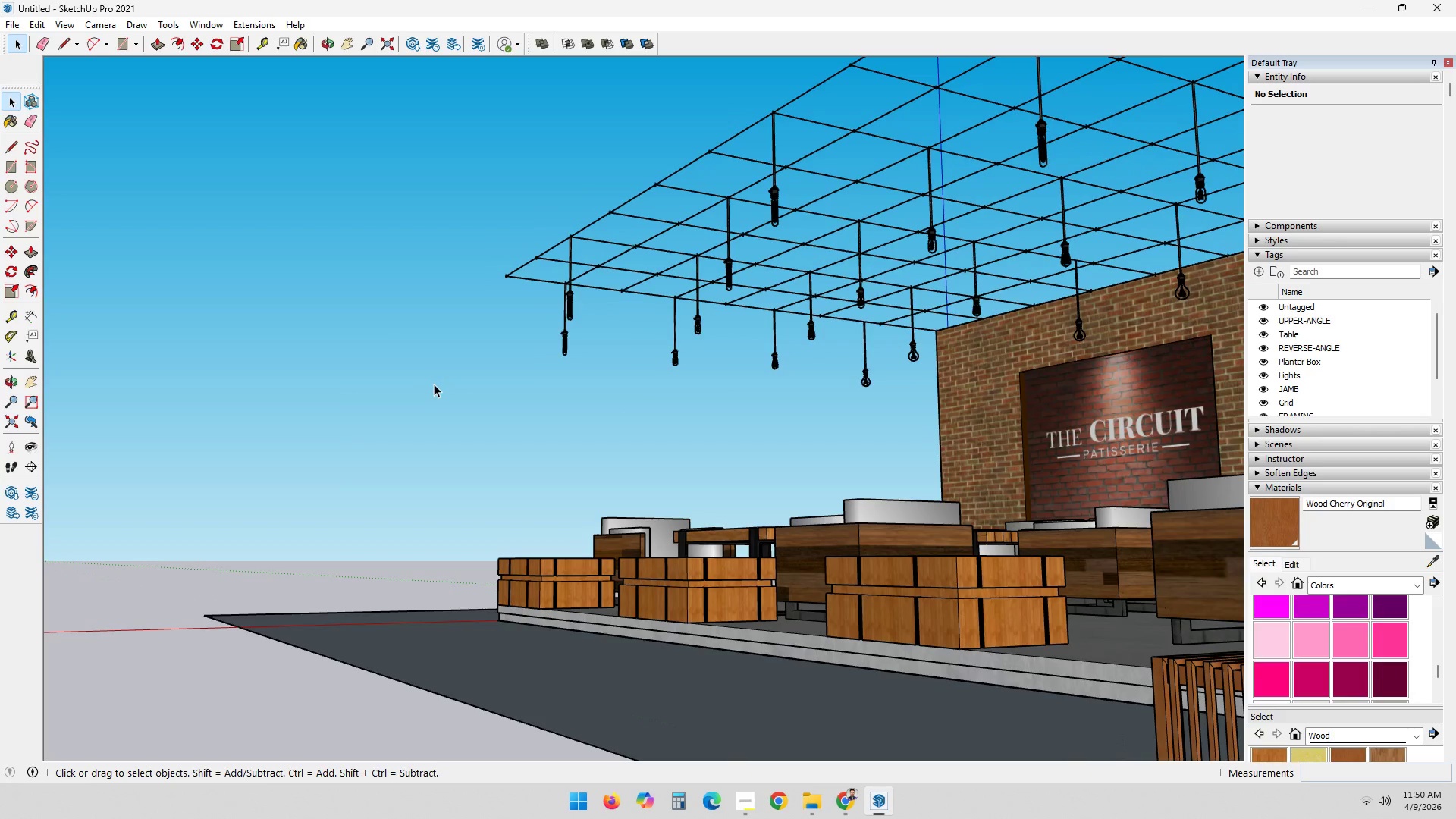 
scroll: coordinate [550, 457], scroll_direction: down, amount: 10.0
 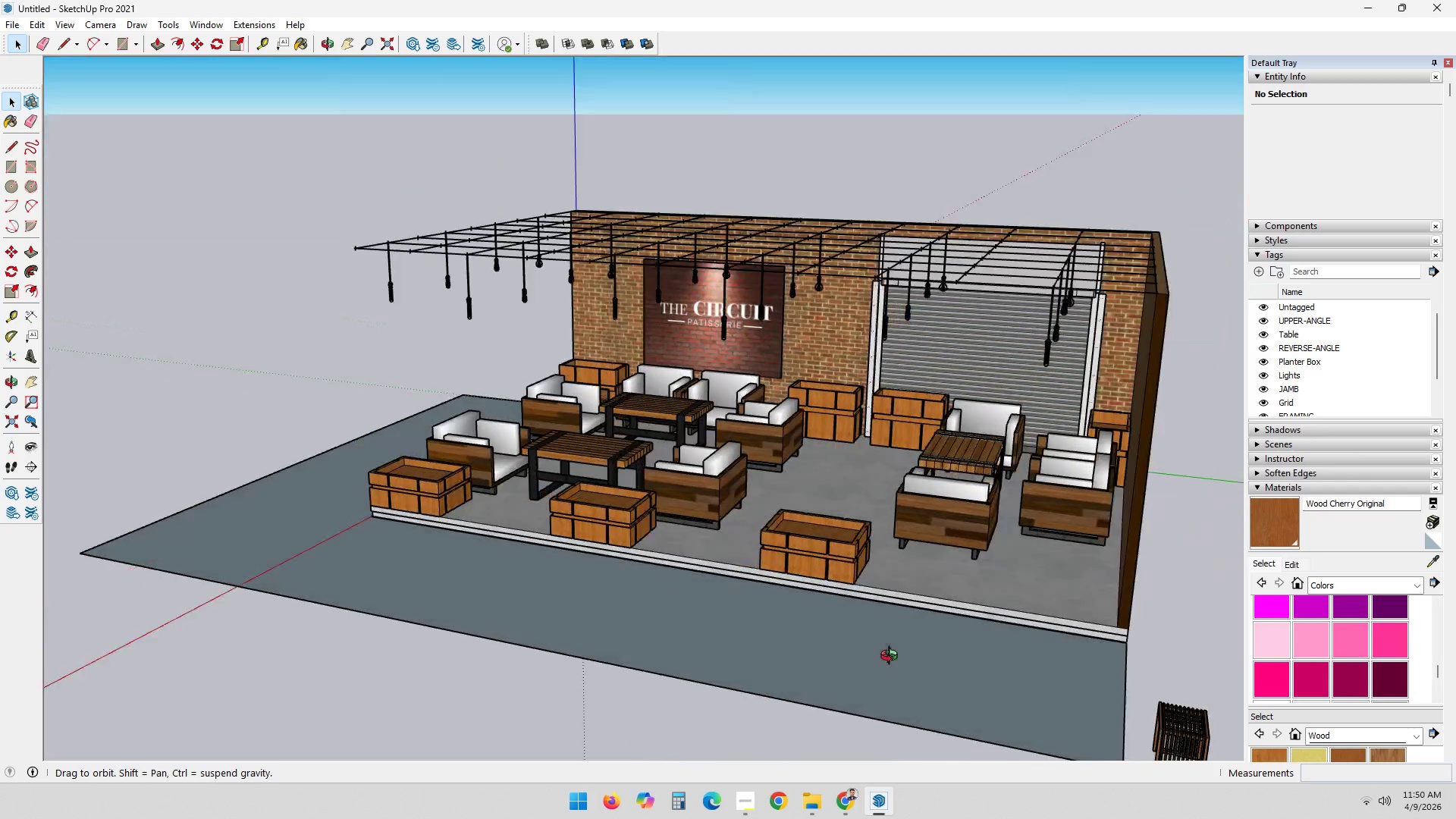 
hold_key(key=ShiftLeft, duration=0.48)
 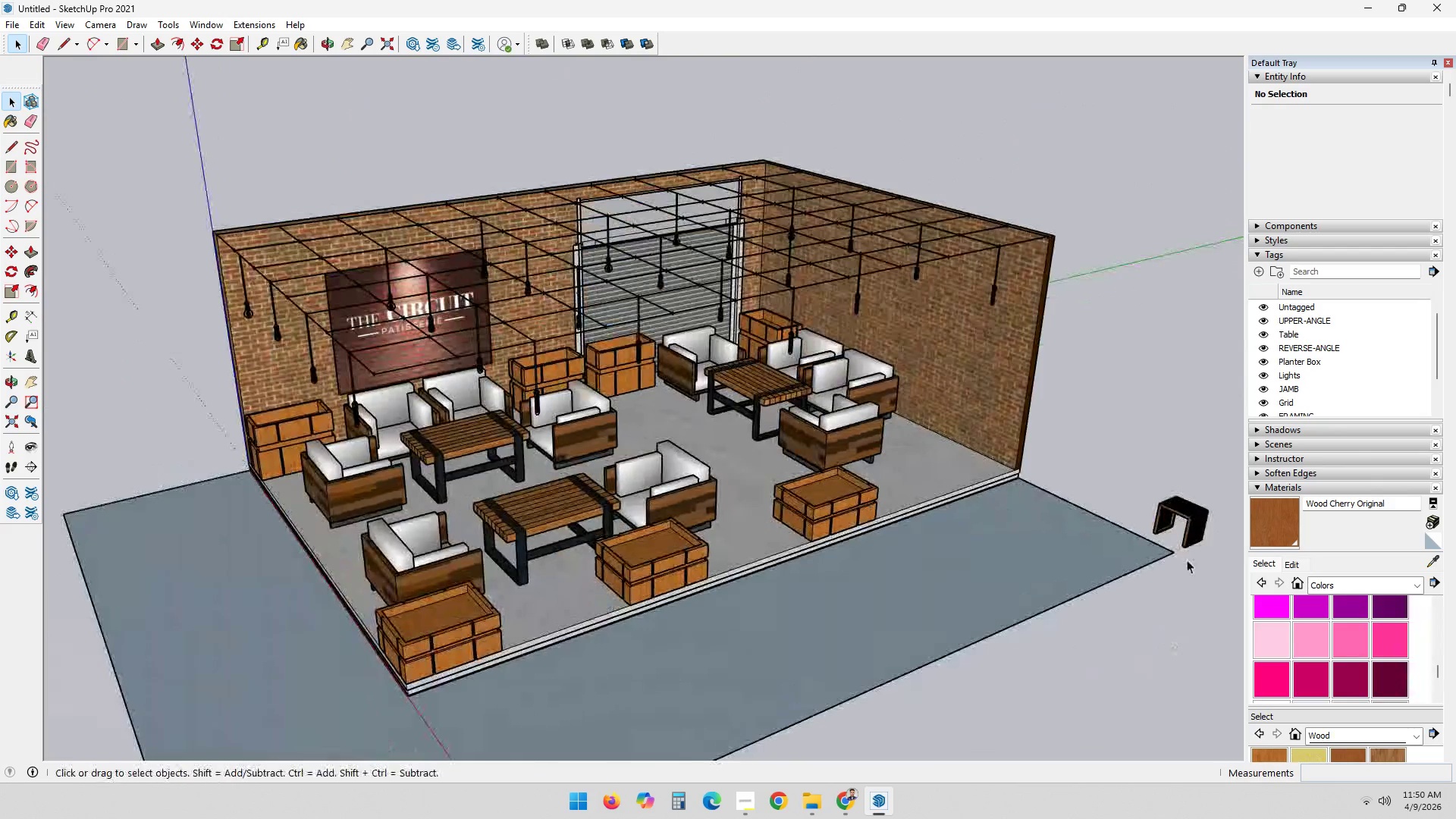 
hold_key(key=ShiftLeft, duration=0.38)
 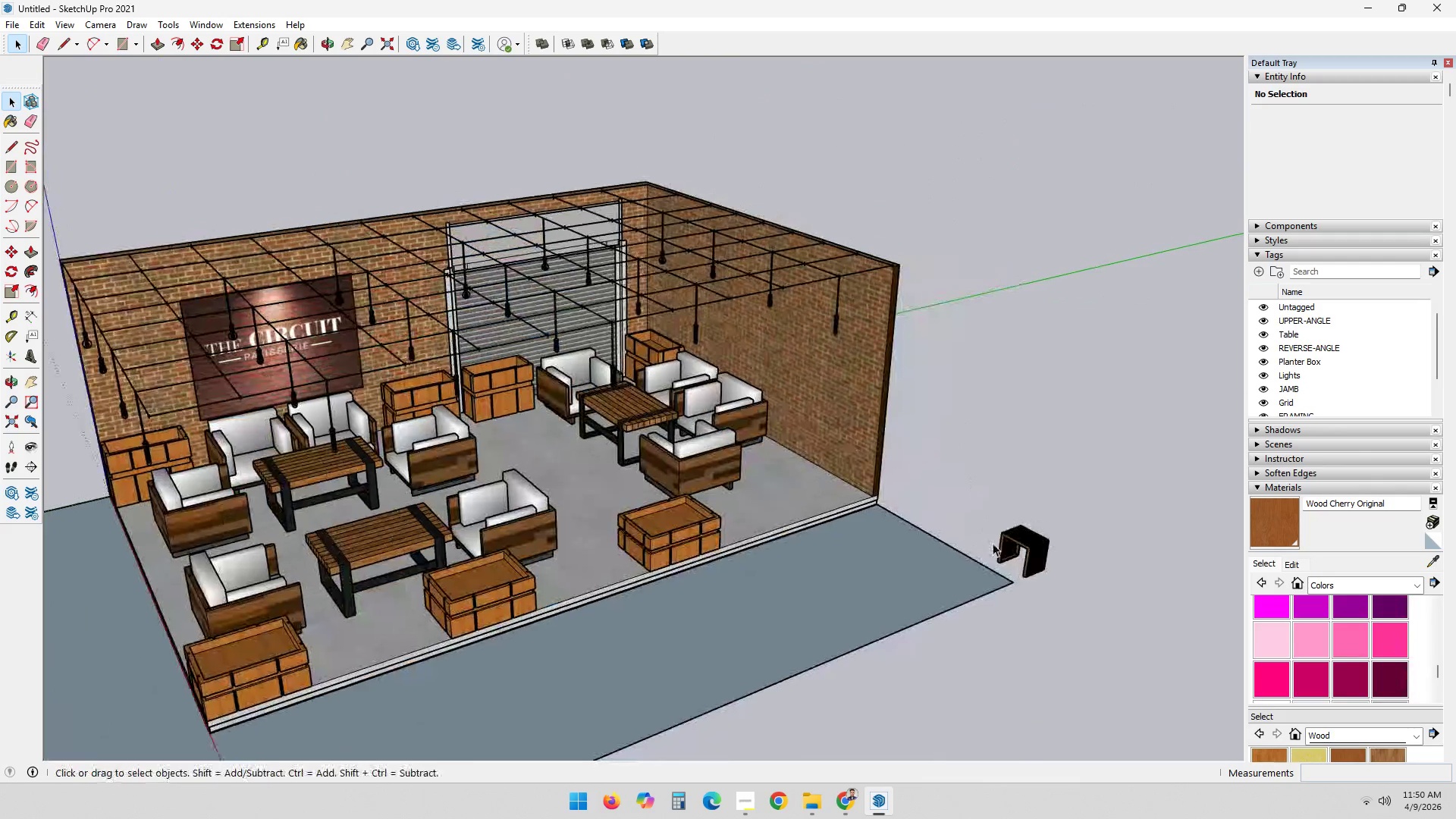 
scroll: coordinate [951, 637], scroll_direction: up, amount: 27.0
 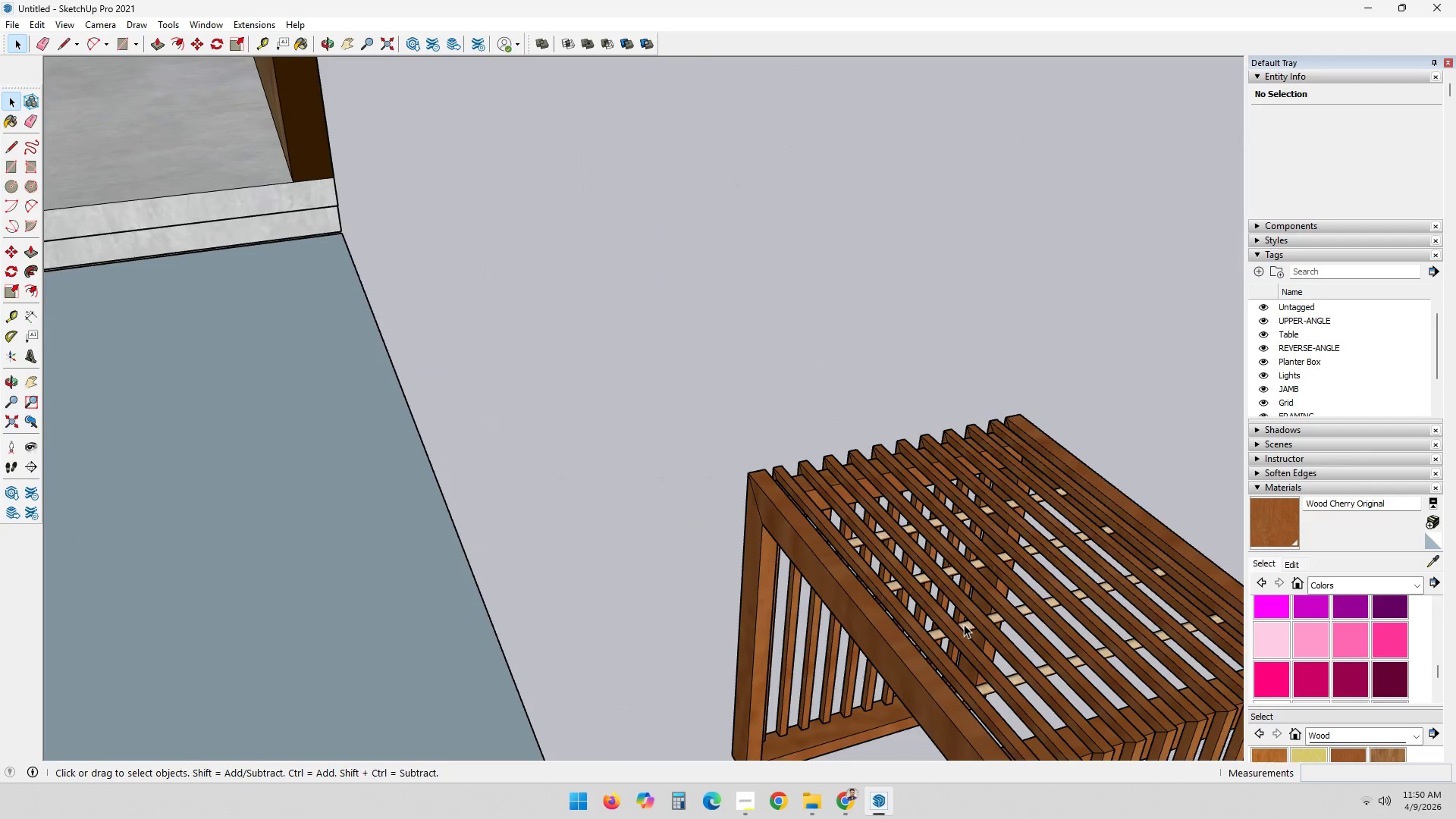 
double_click([964, 624])
 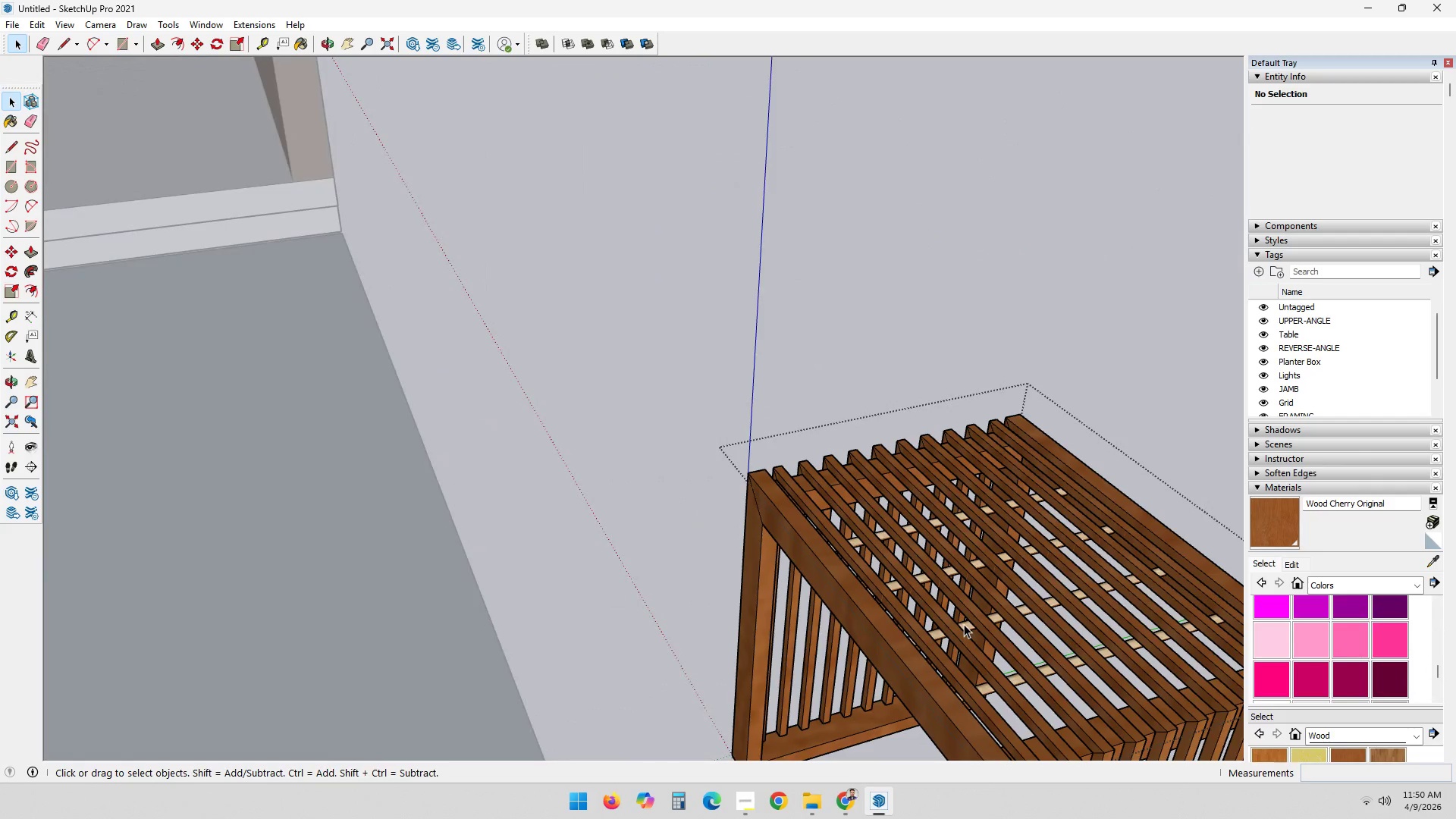 
triple_click([964, 624])
 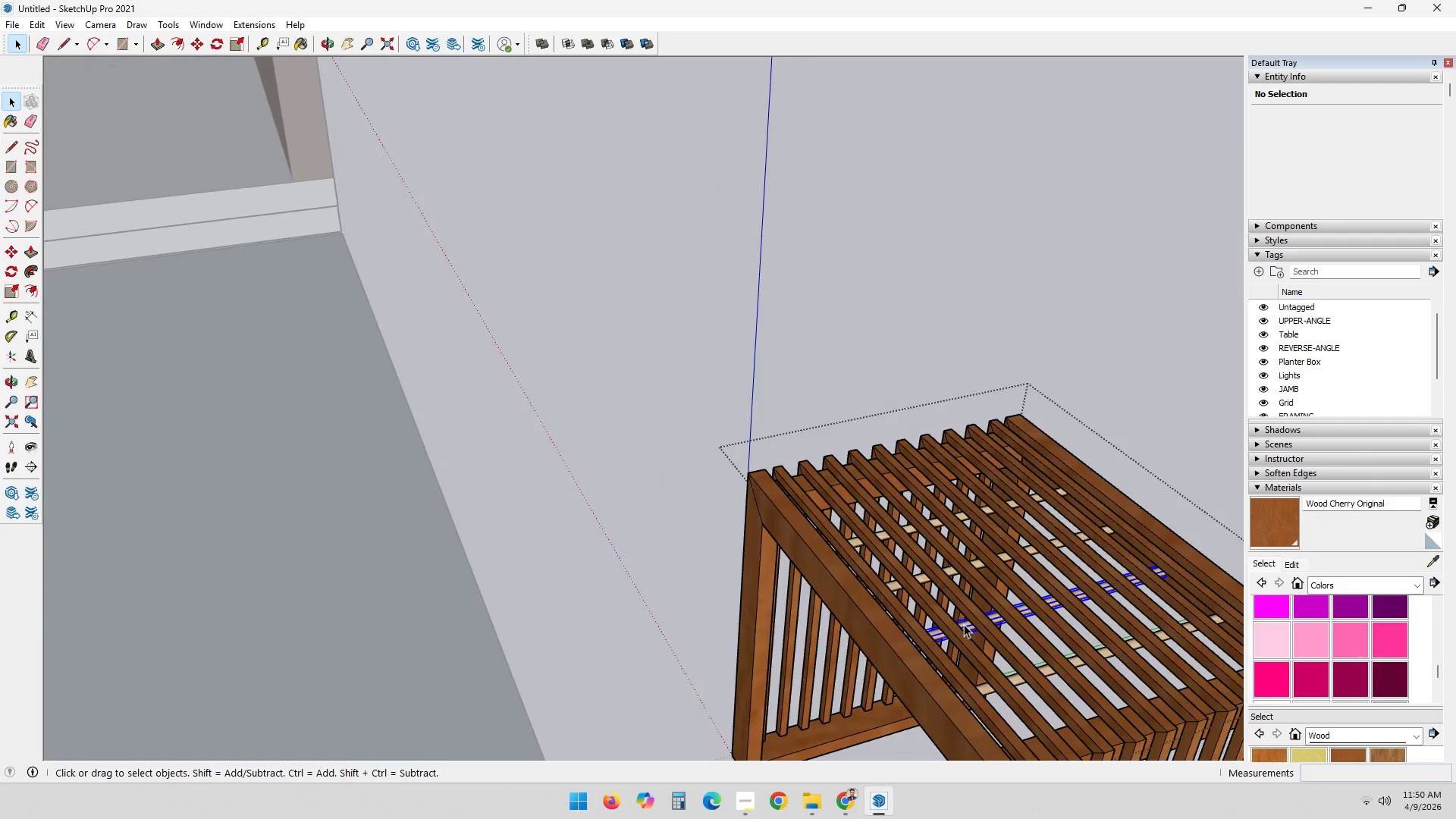 
triple_click([964, 624])
 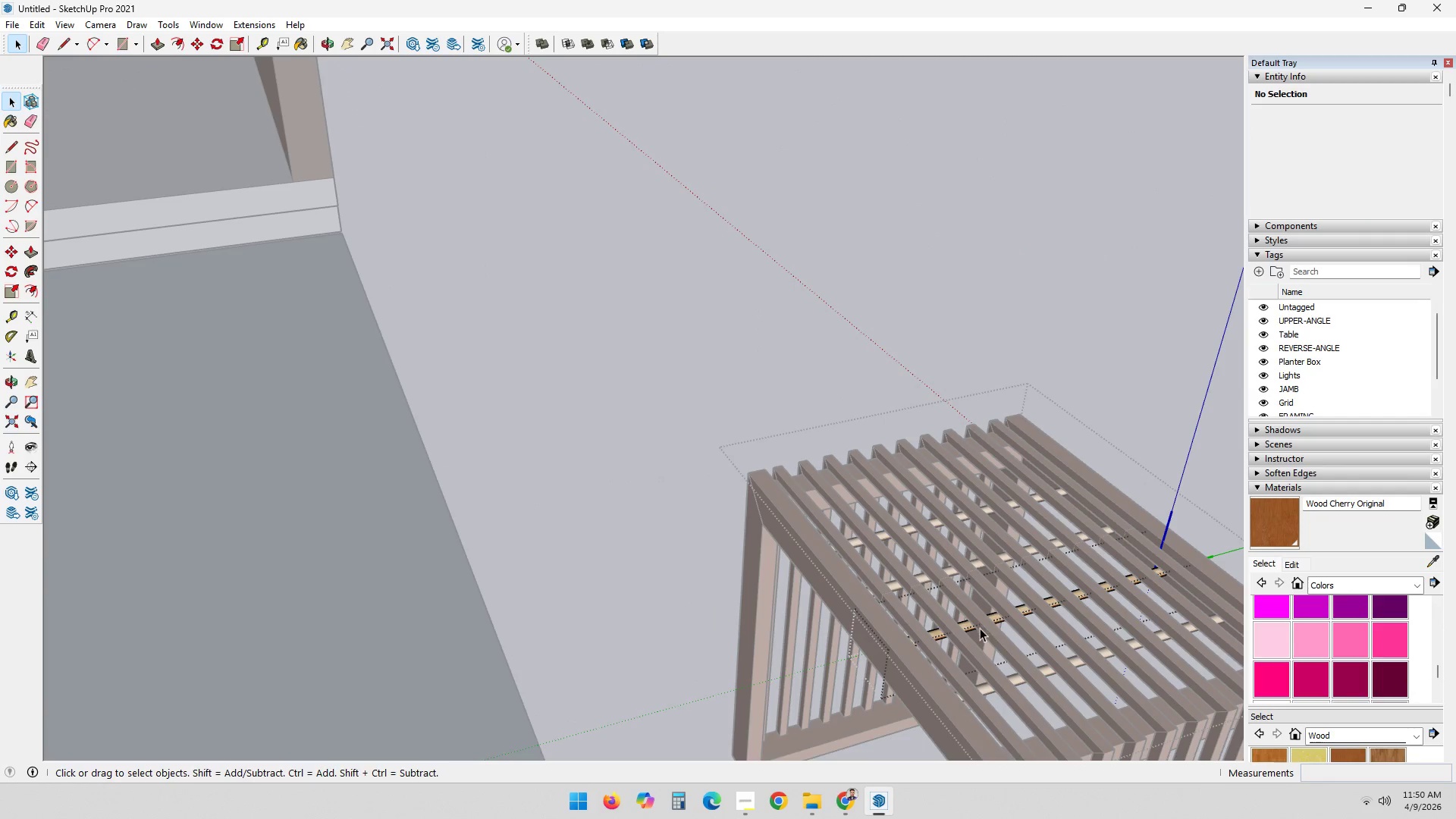 
double_click([968, 627])
 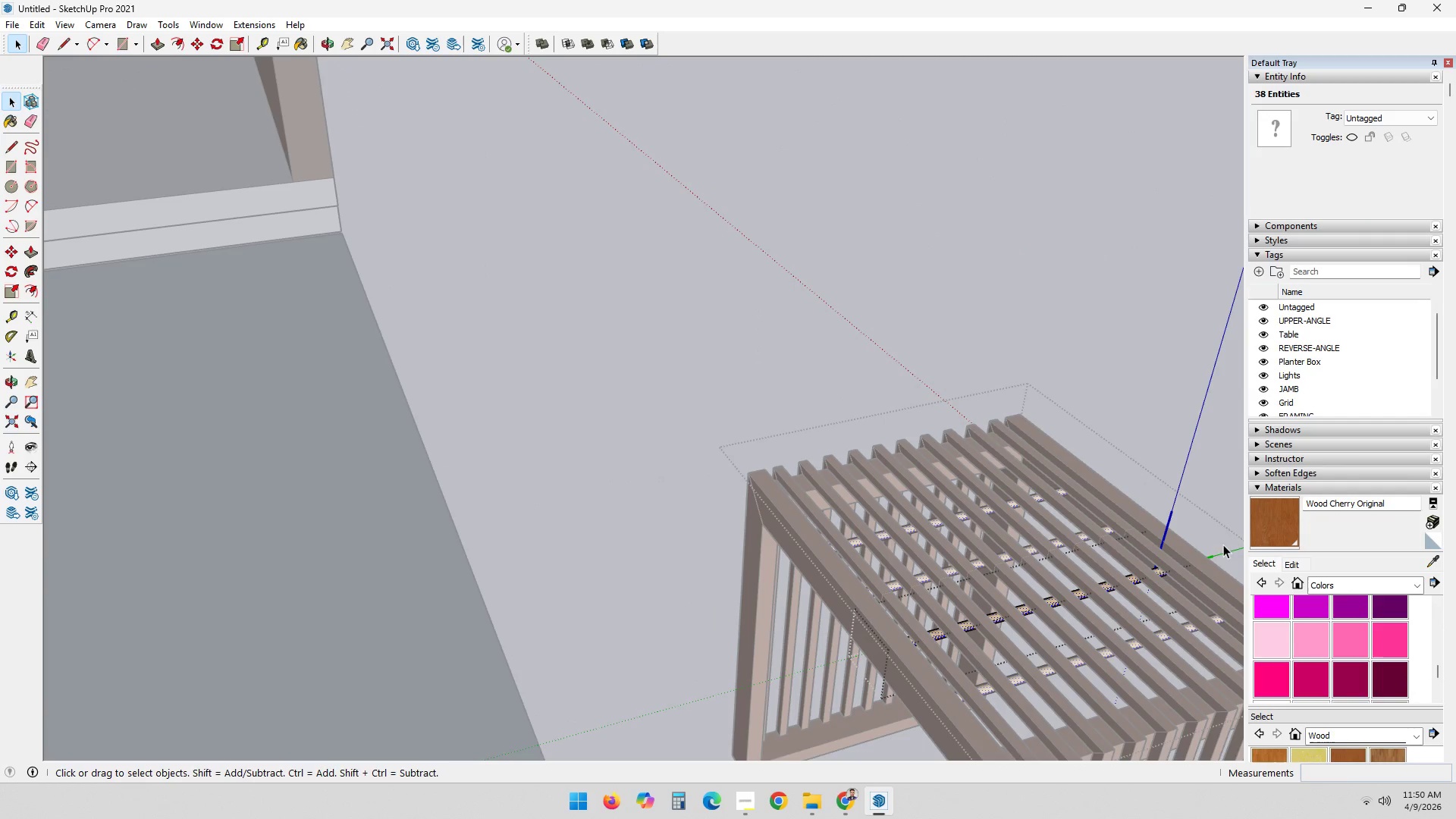 
left_click([1260, 516])
 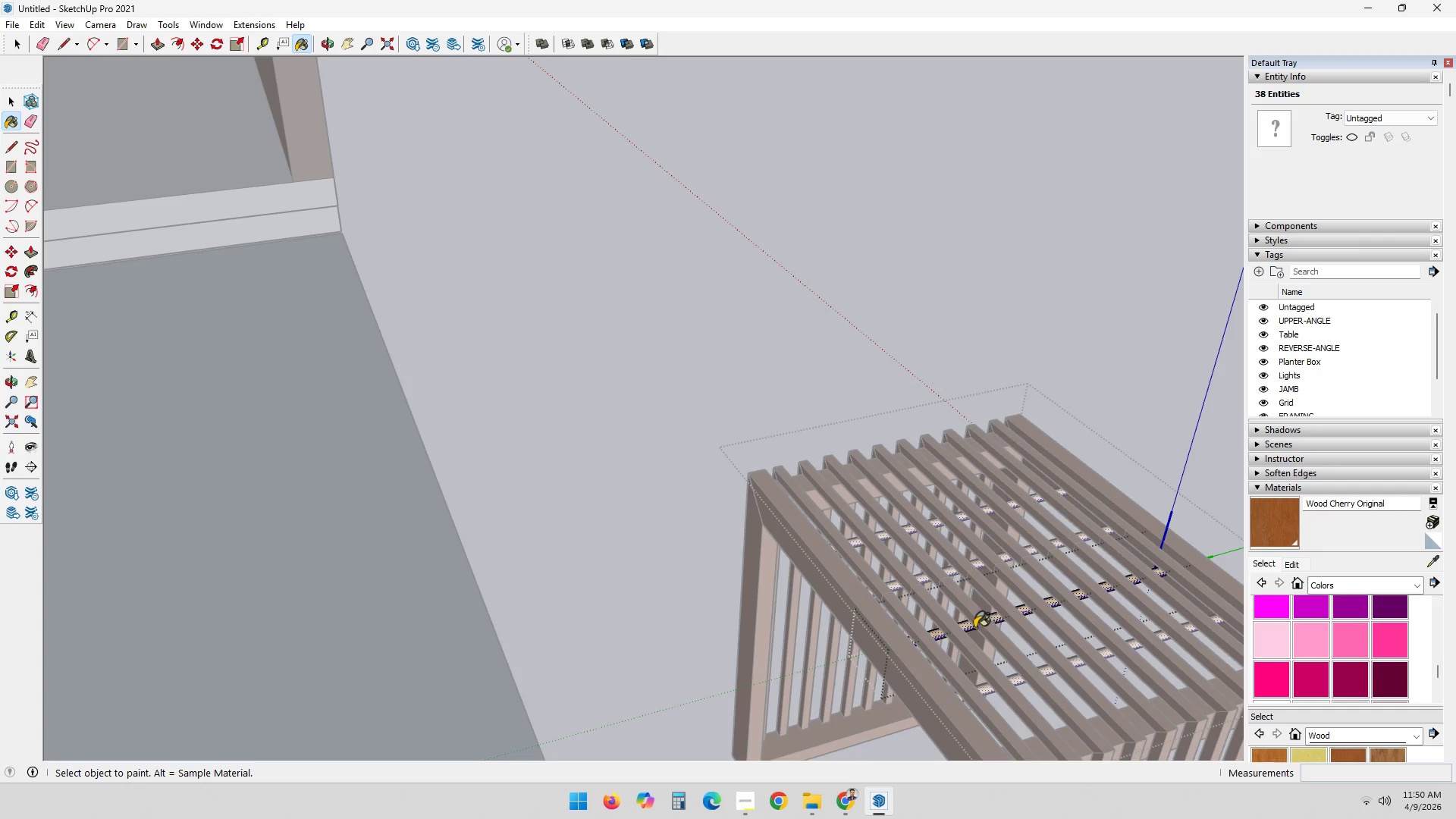 
left_click([962, 626])
 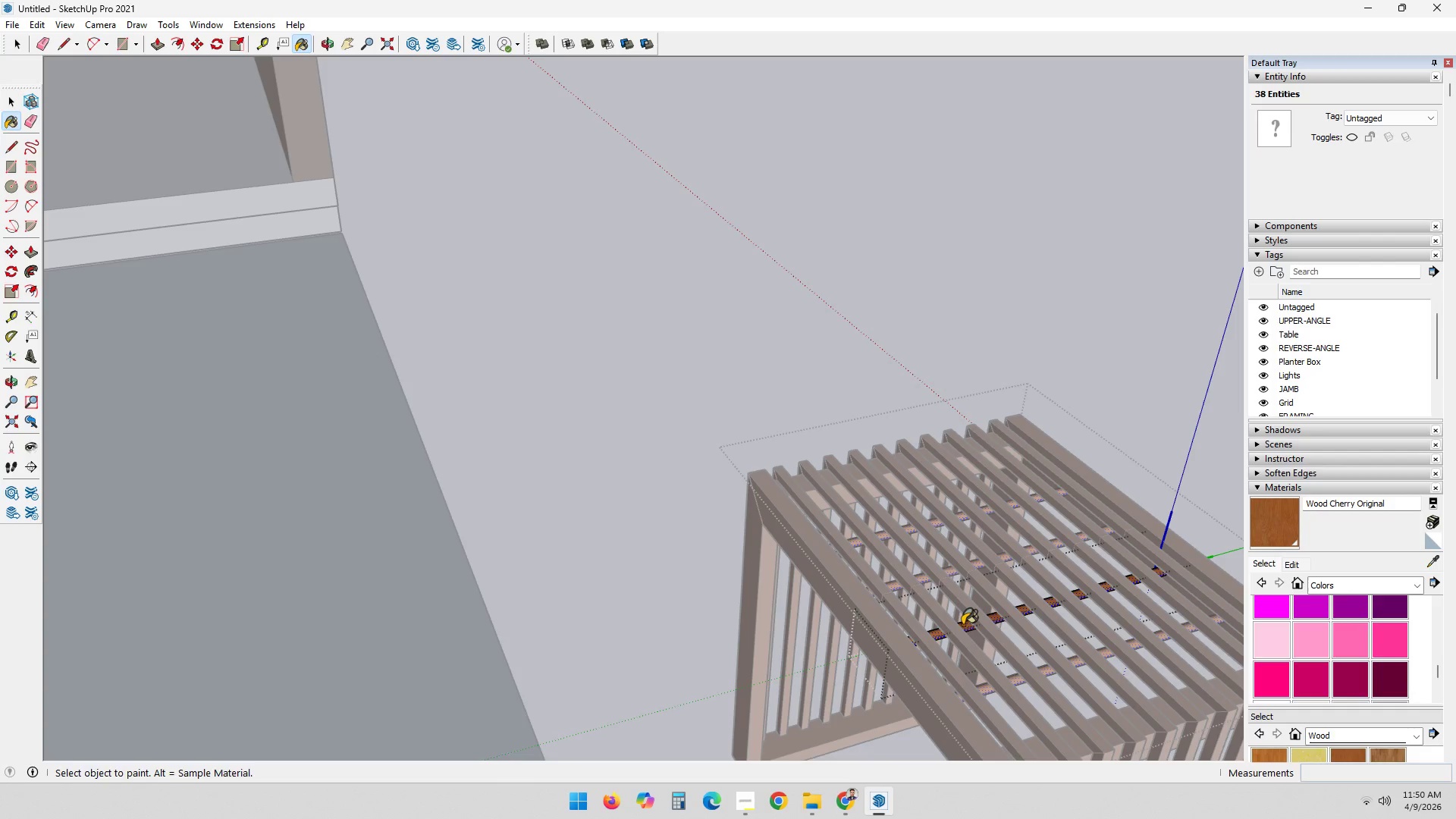 
key(Space)
 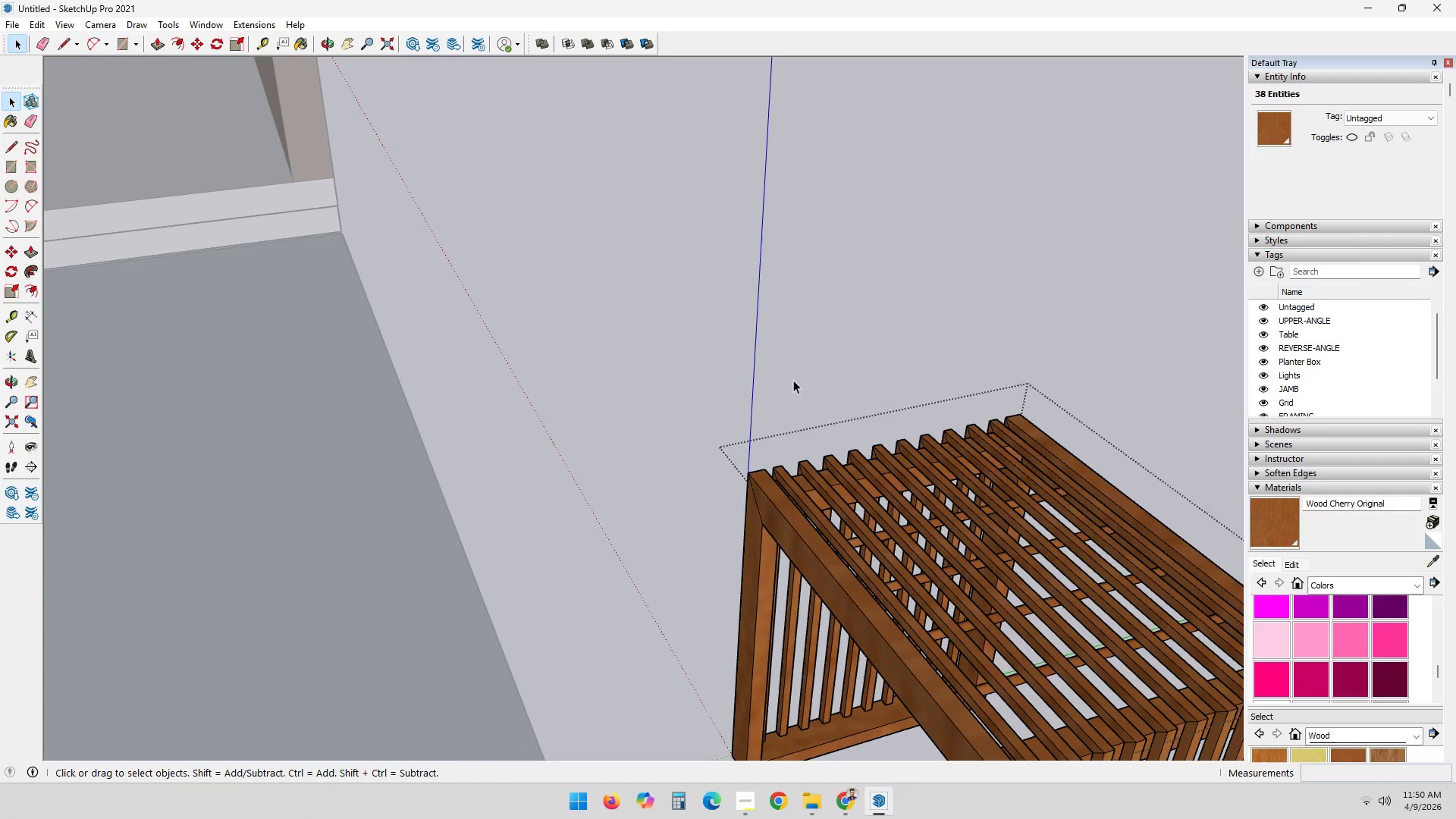 
hold_key(key=ShiftLeft, duration=0.5)
scroll: coordinate [826, 455], scroll_direction: down, amount: 8.0
 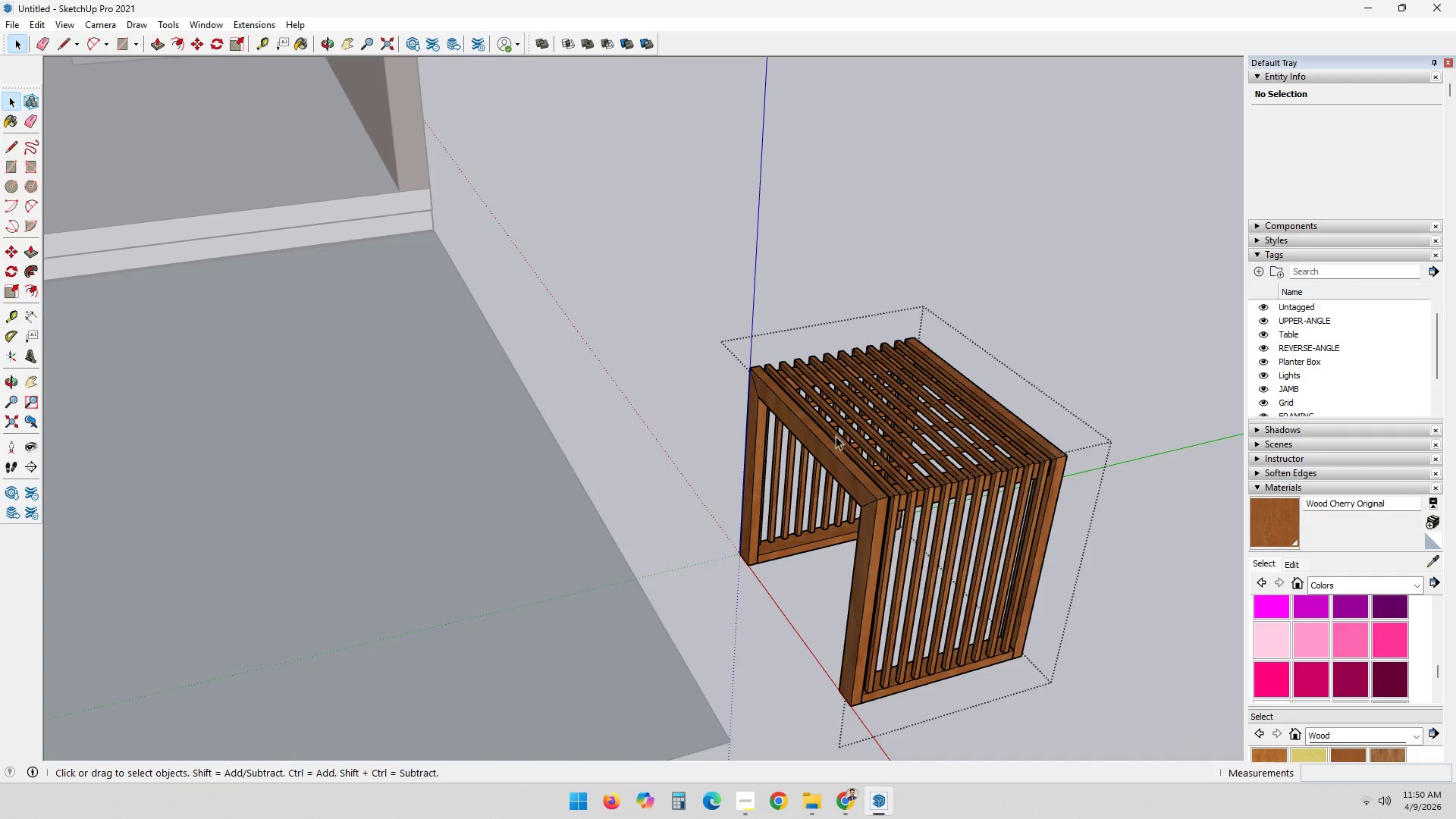 
left_click([868, 435])
 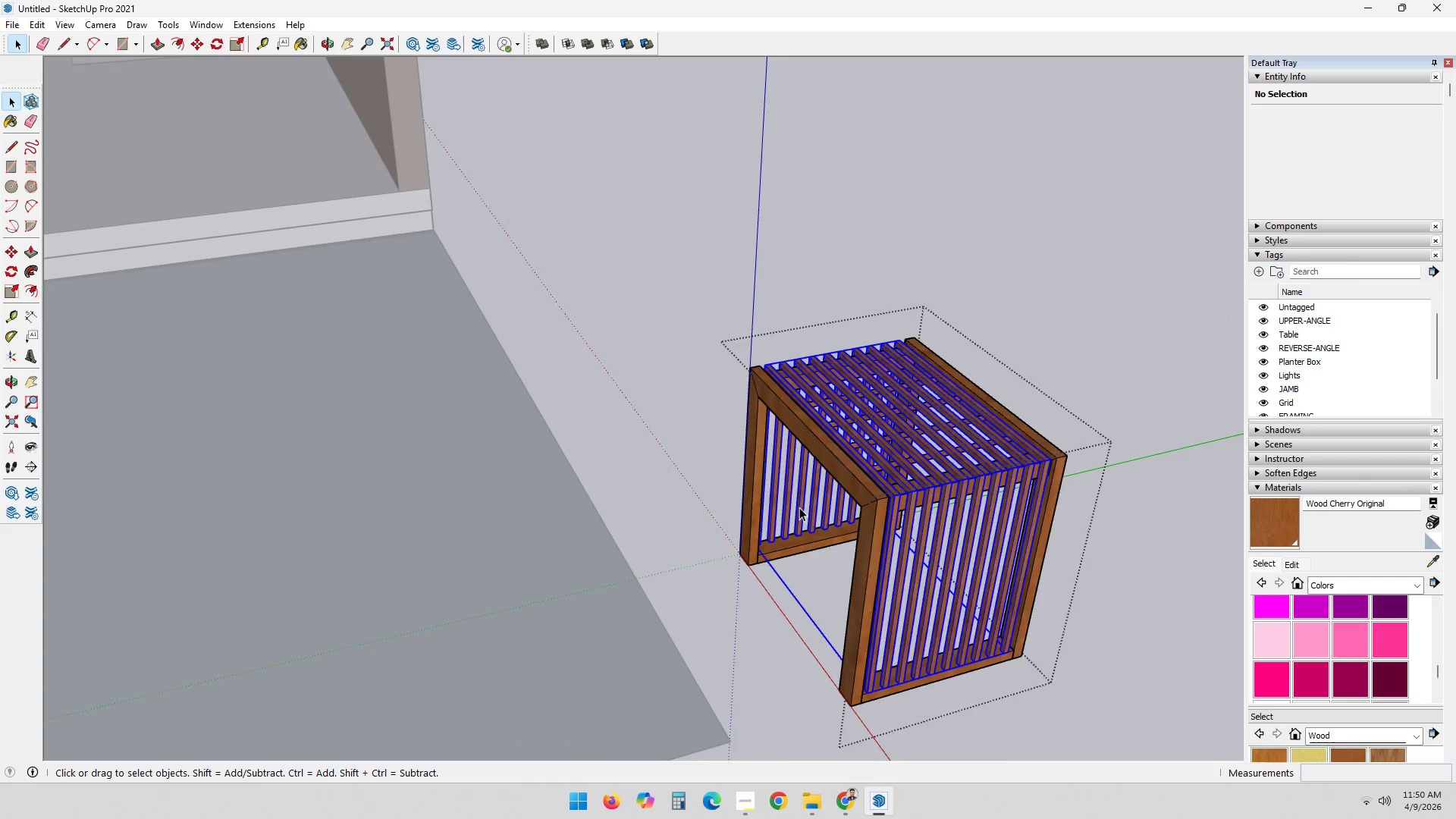 
scroll: coordinate [798, 508], scroll_direction: down, amount: 3.0
 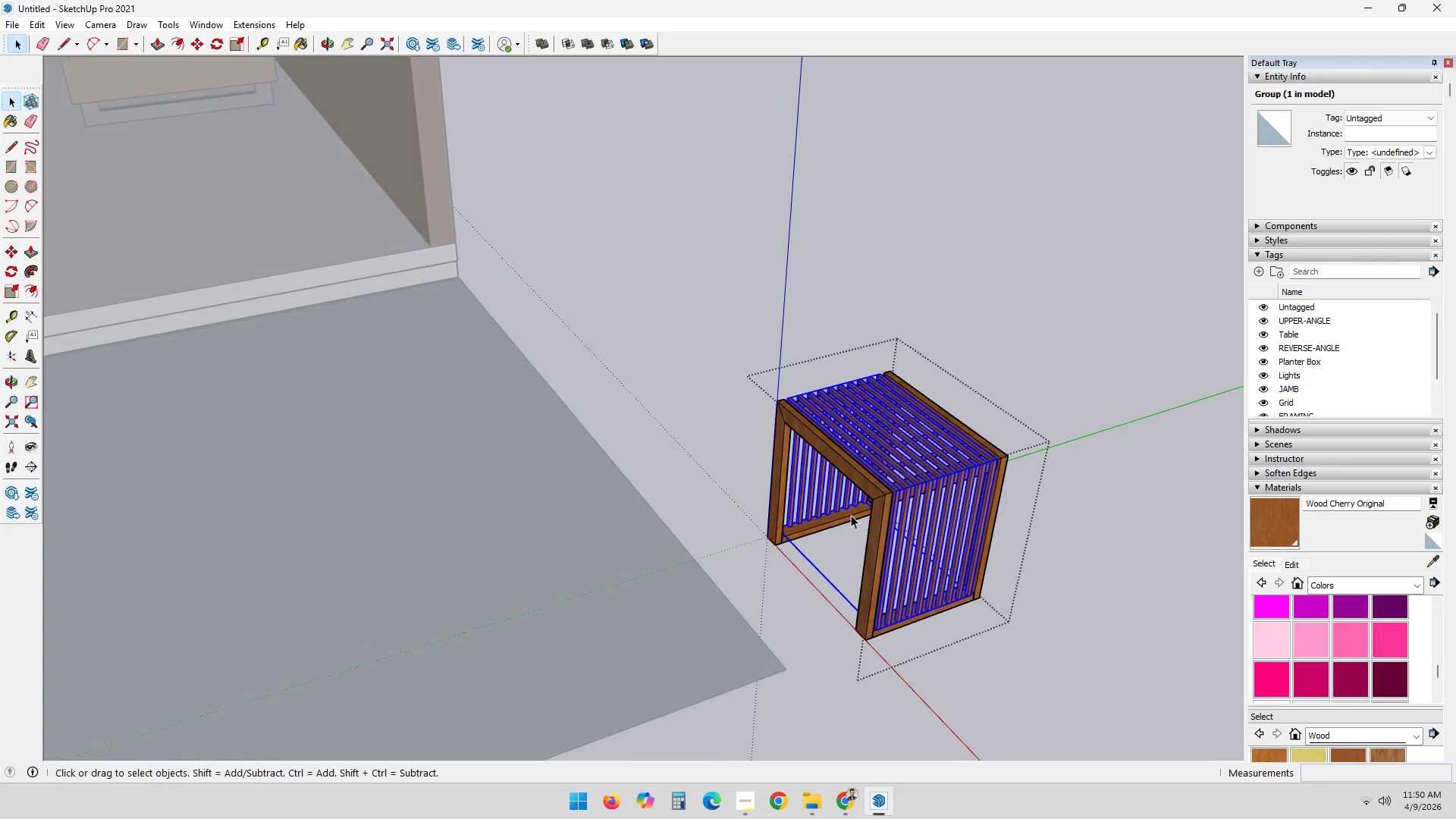 
key(Escape)
 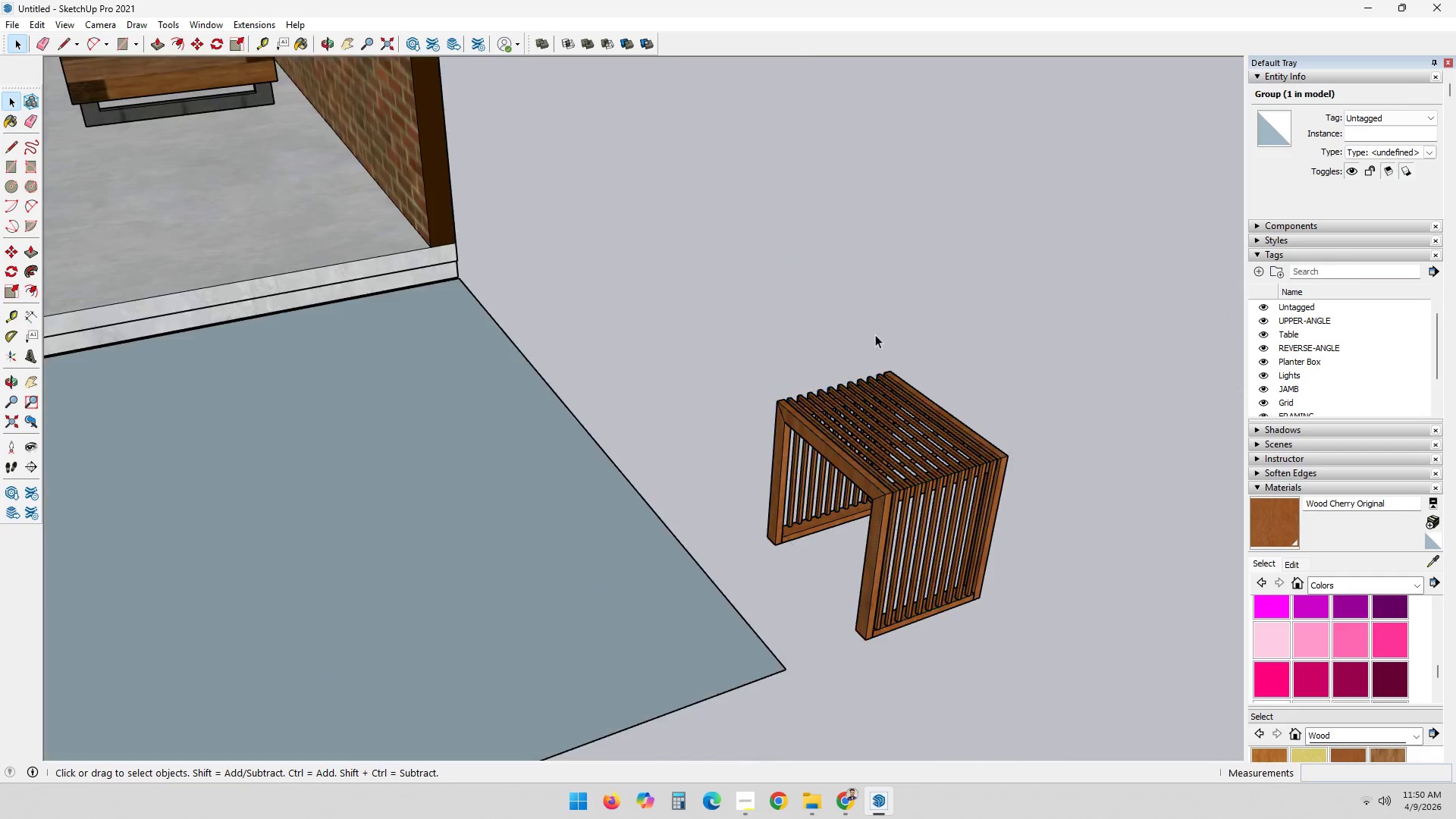 
key(Escape)
 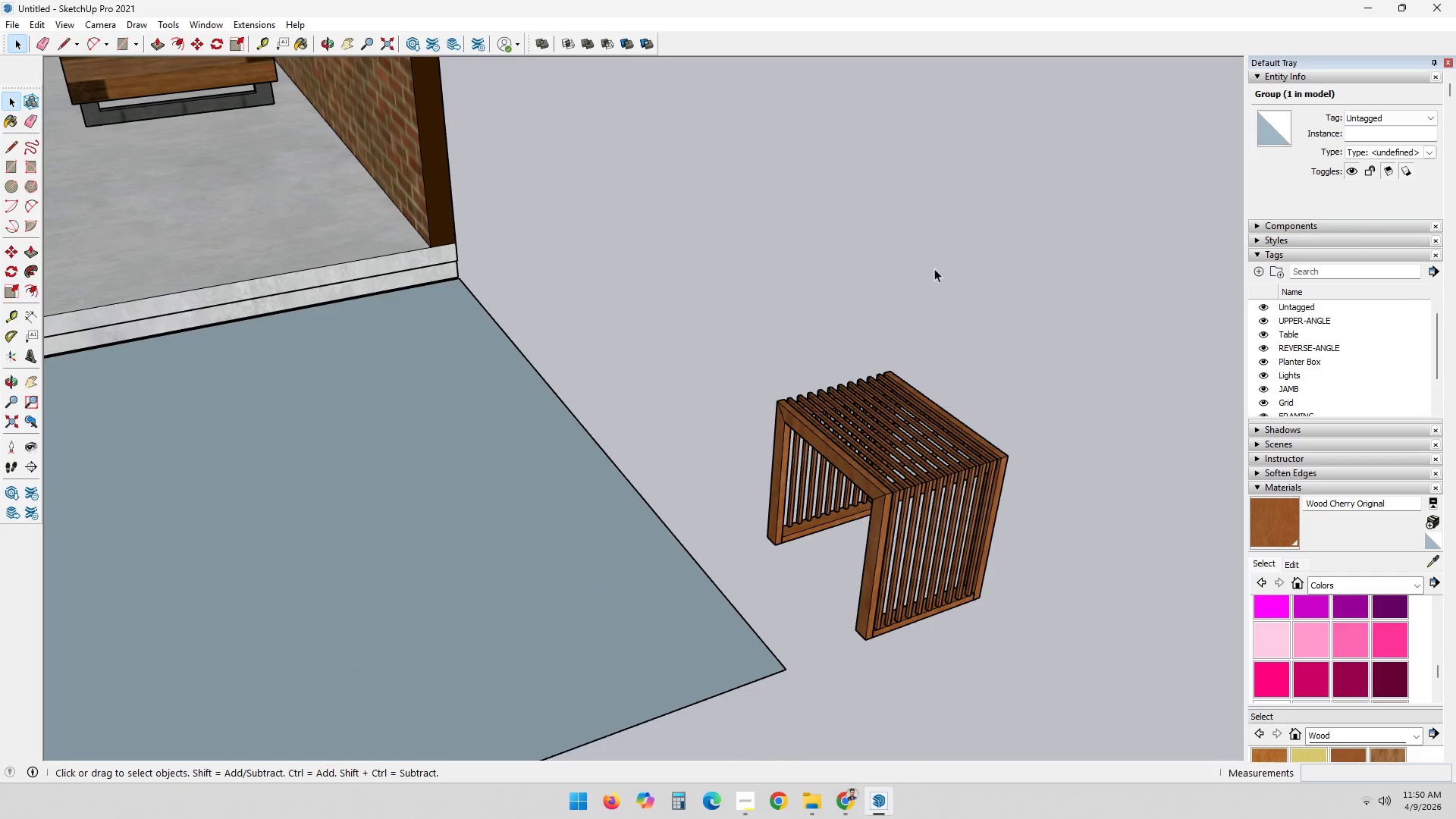 
left_click_drag(start_coordinate=[935, 268], to_coordinate=[934, 275])
 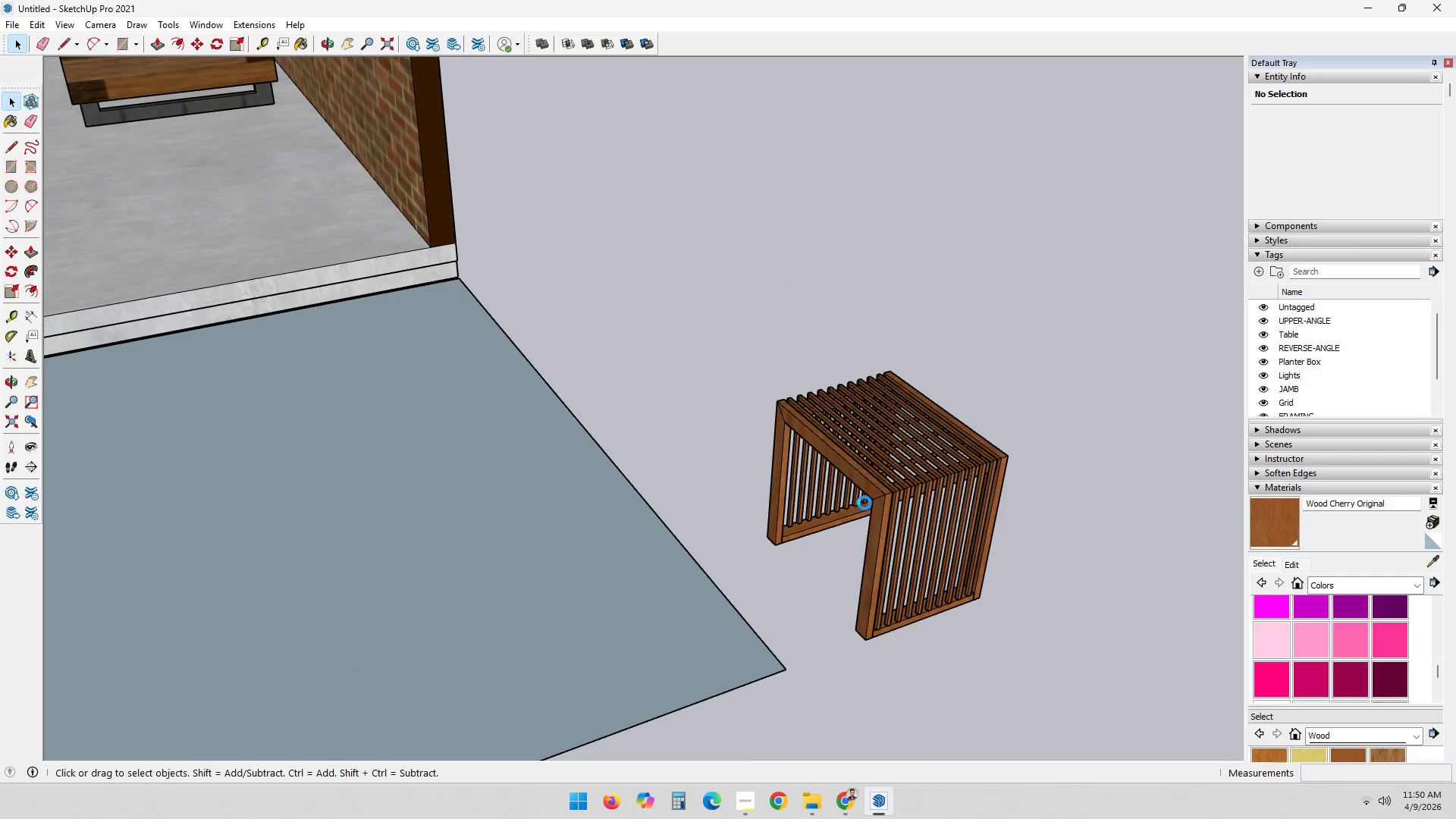 
key(Escape)
 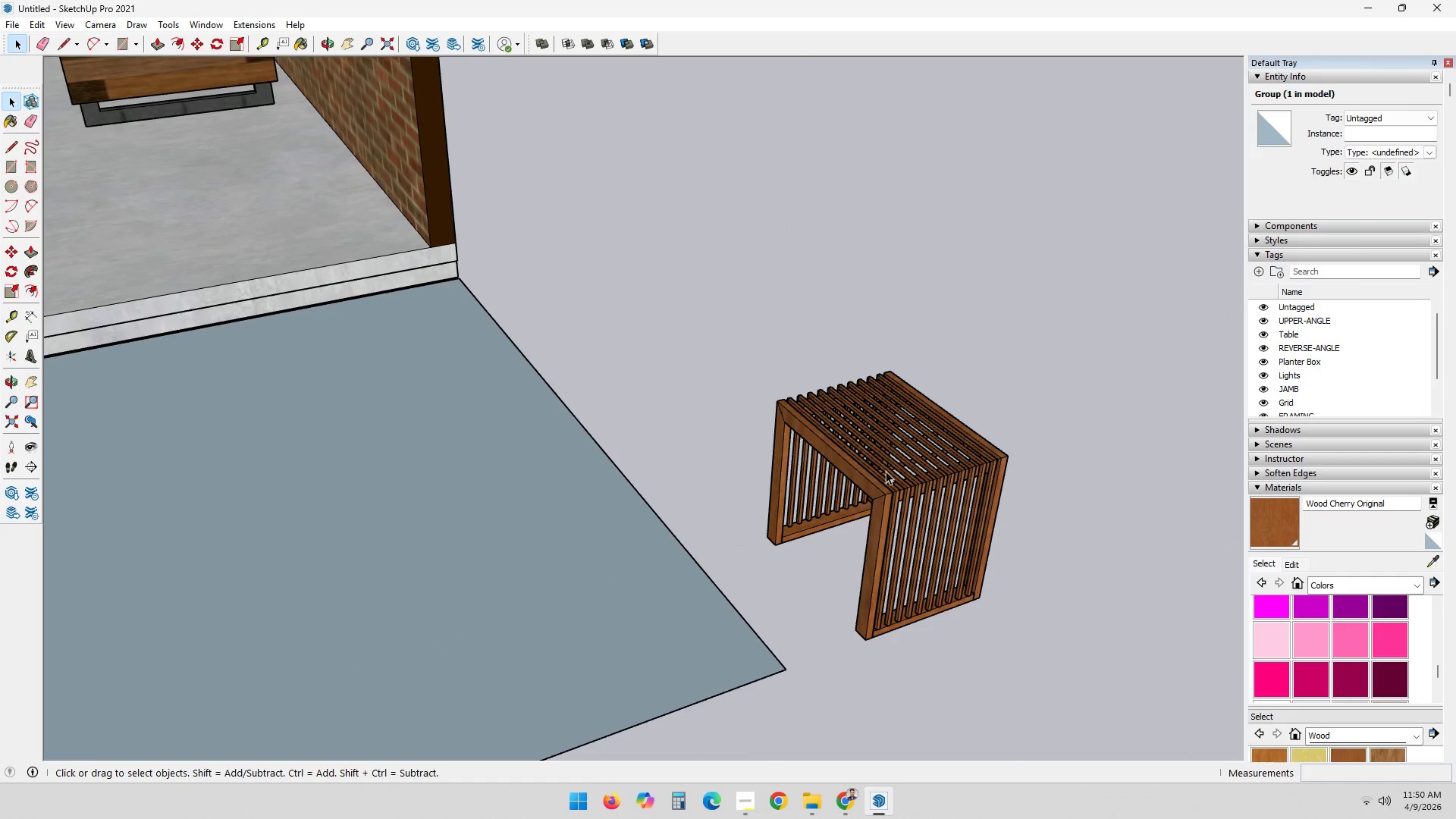 
double_click([862, 506])
 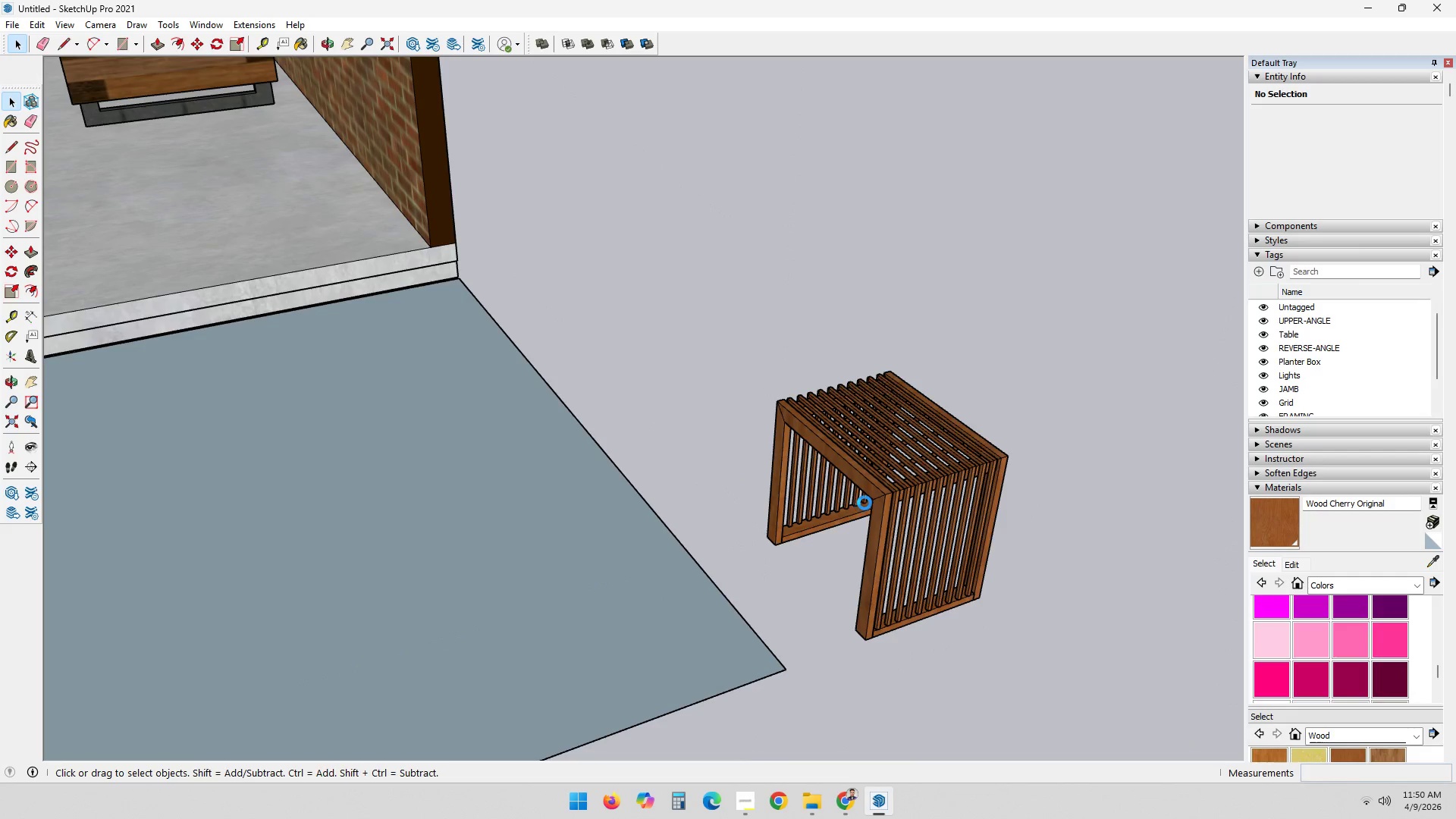 
triple_click([877, 497])
 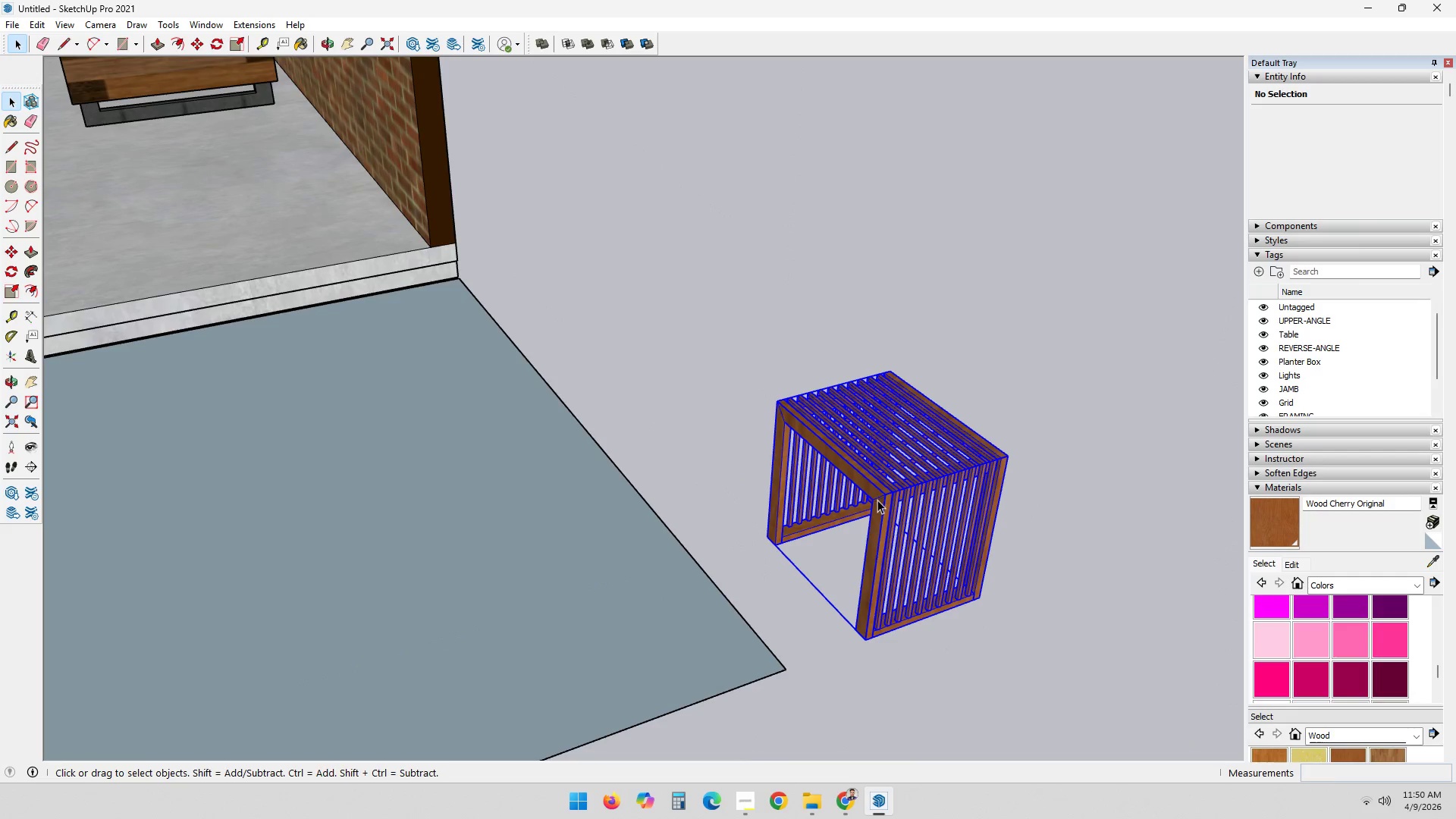 
key(Escape)
 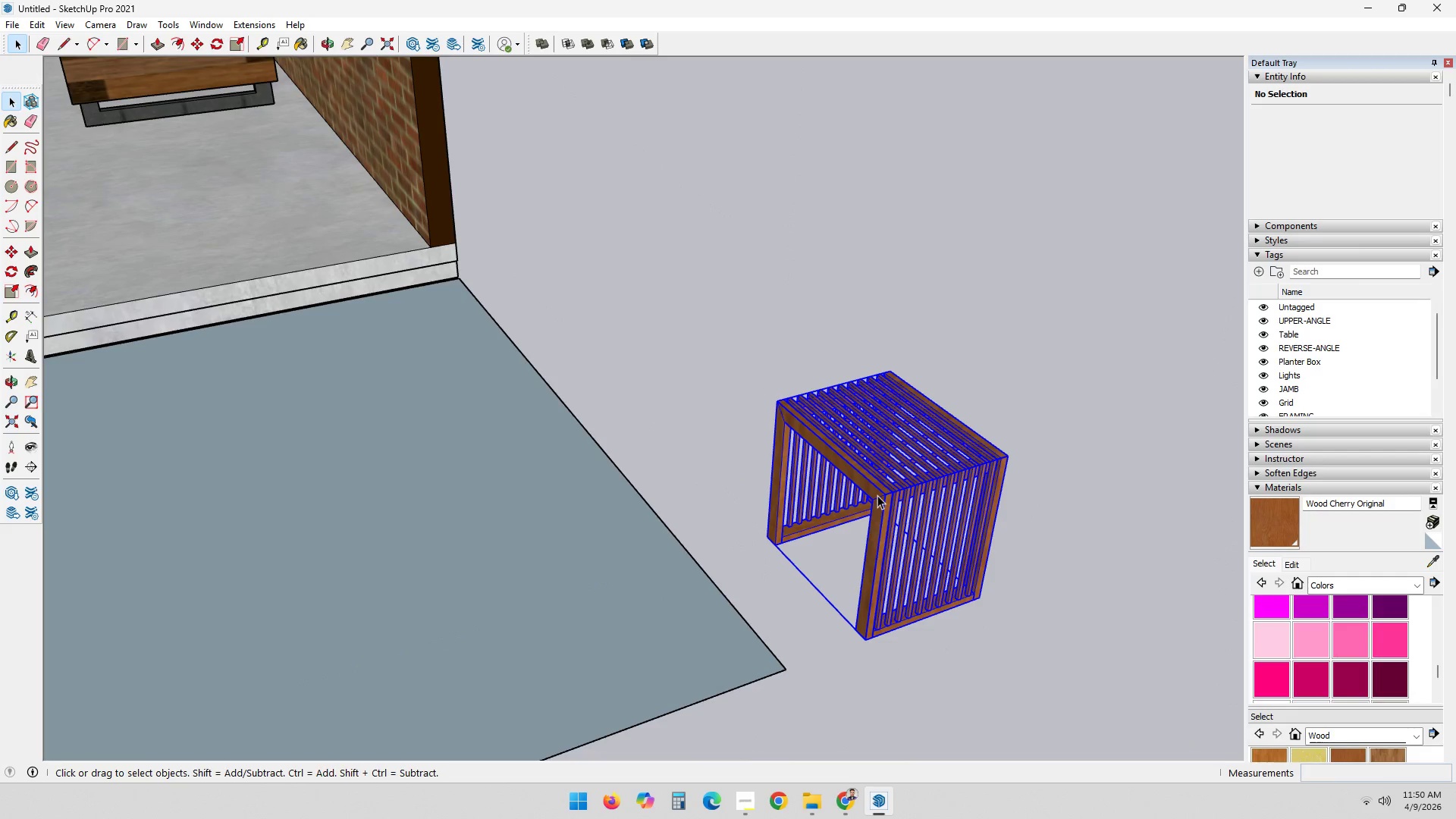 
key(Escape)
 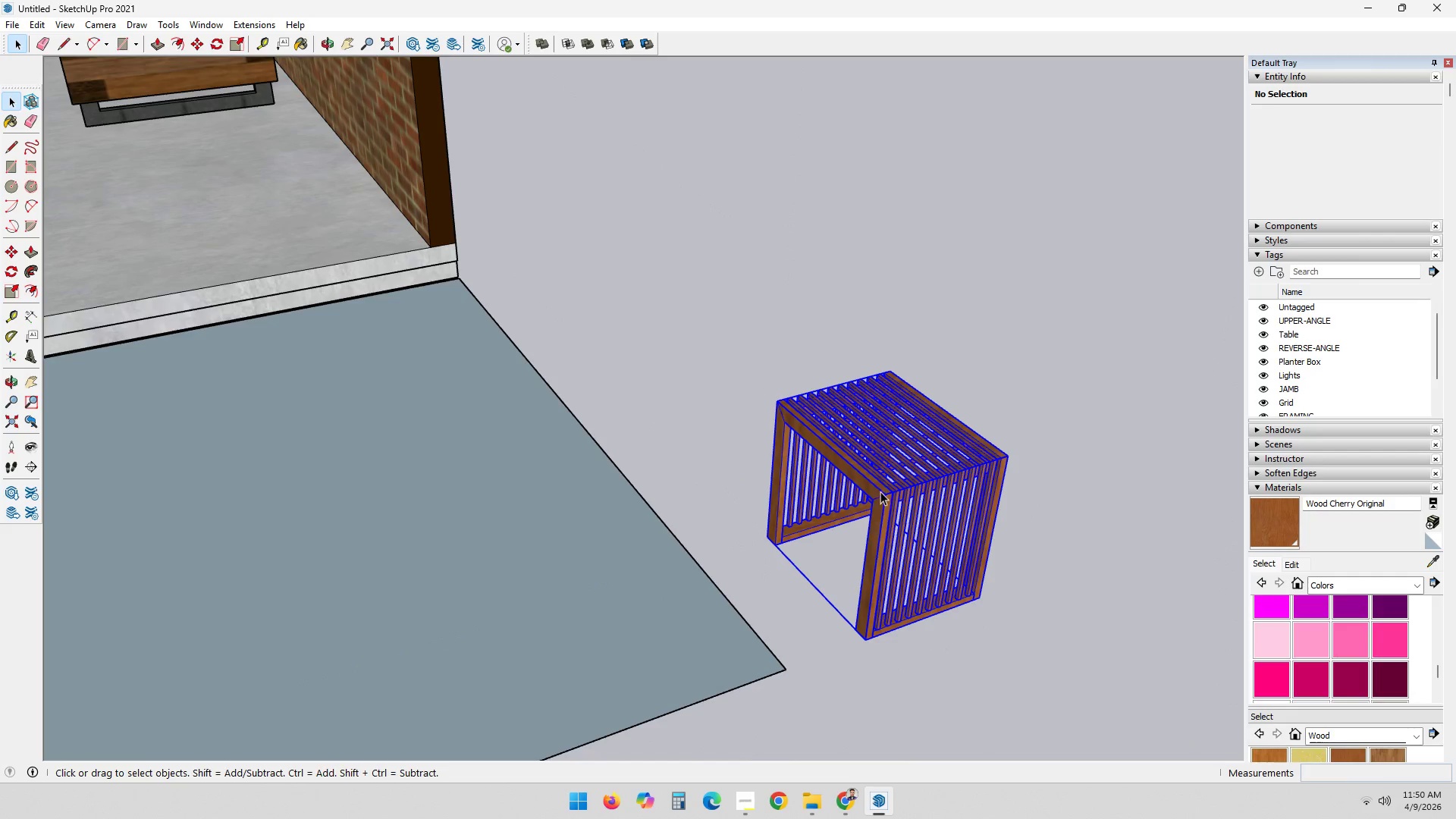 
key(Escape)
 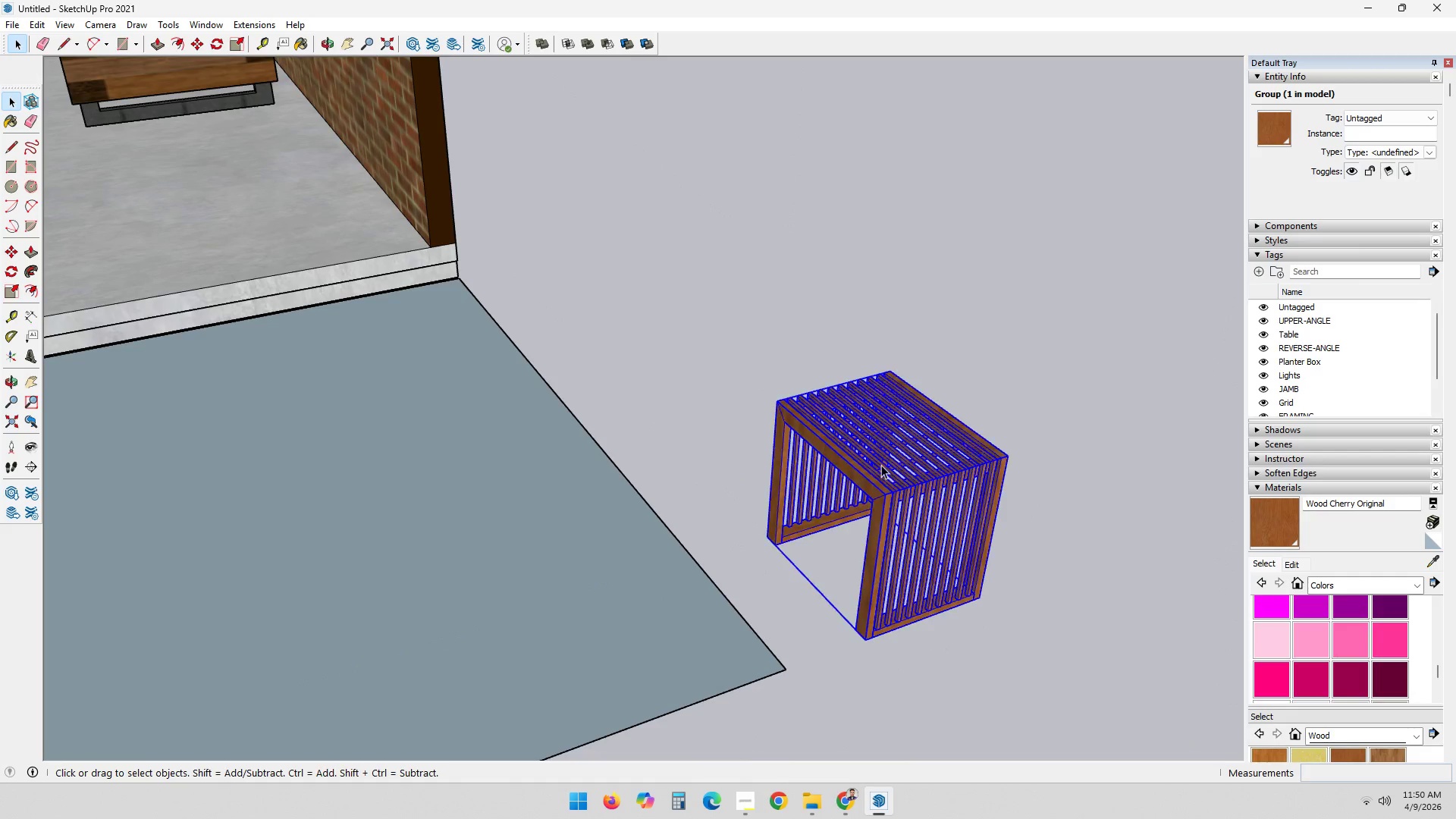 
right_click([880, 462])
 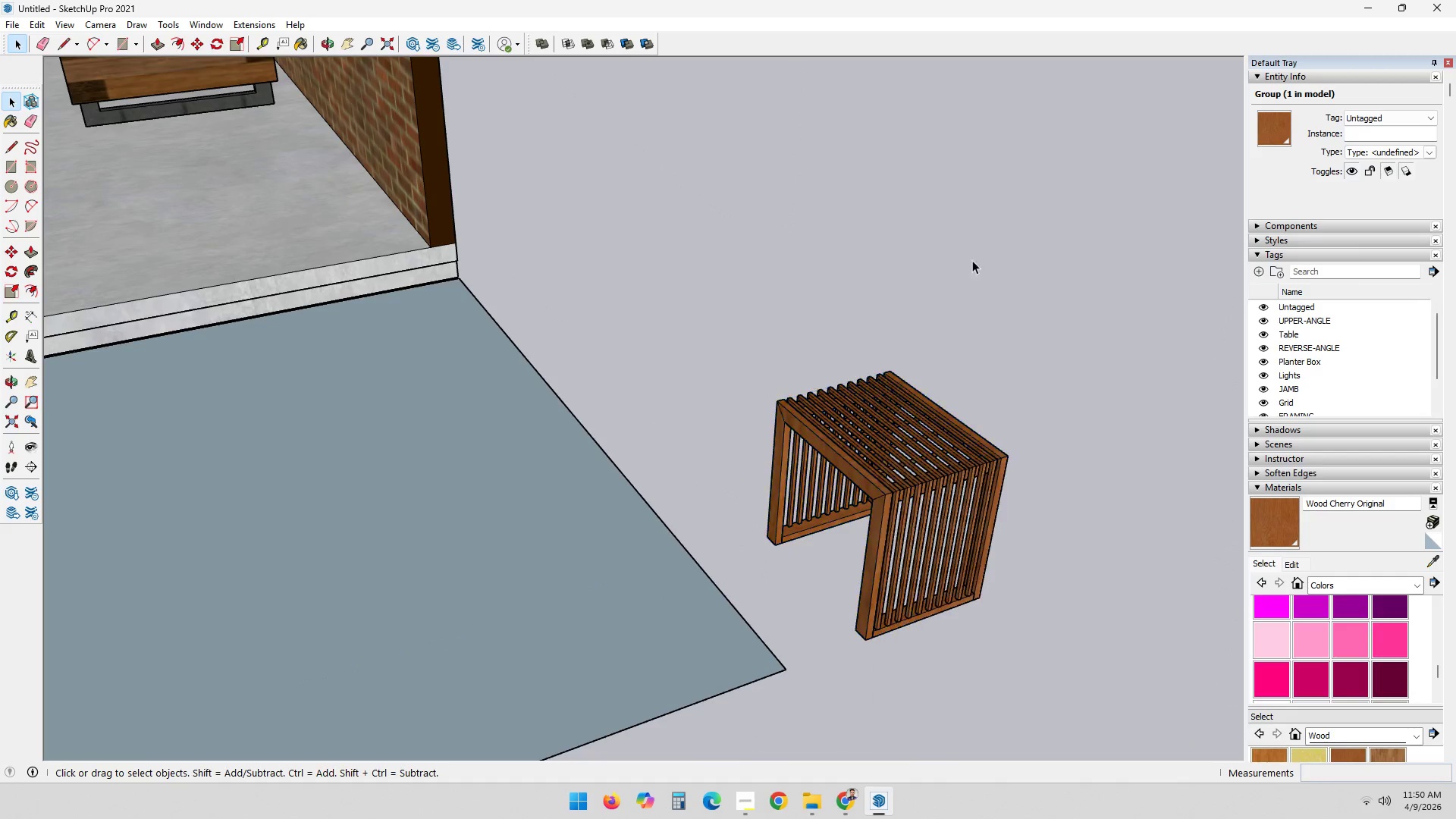 
double_click([894, 434])
 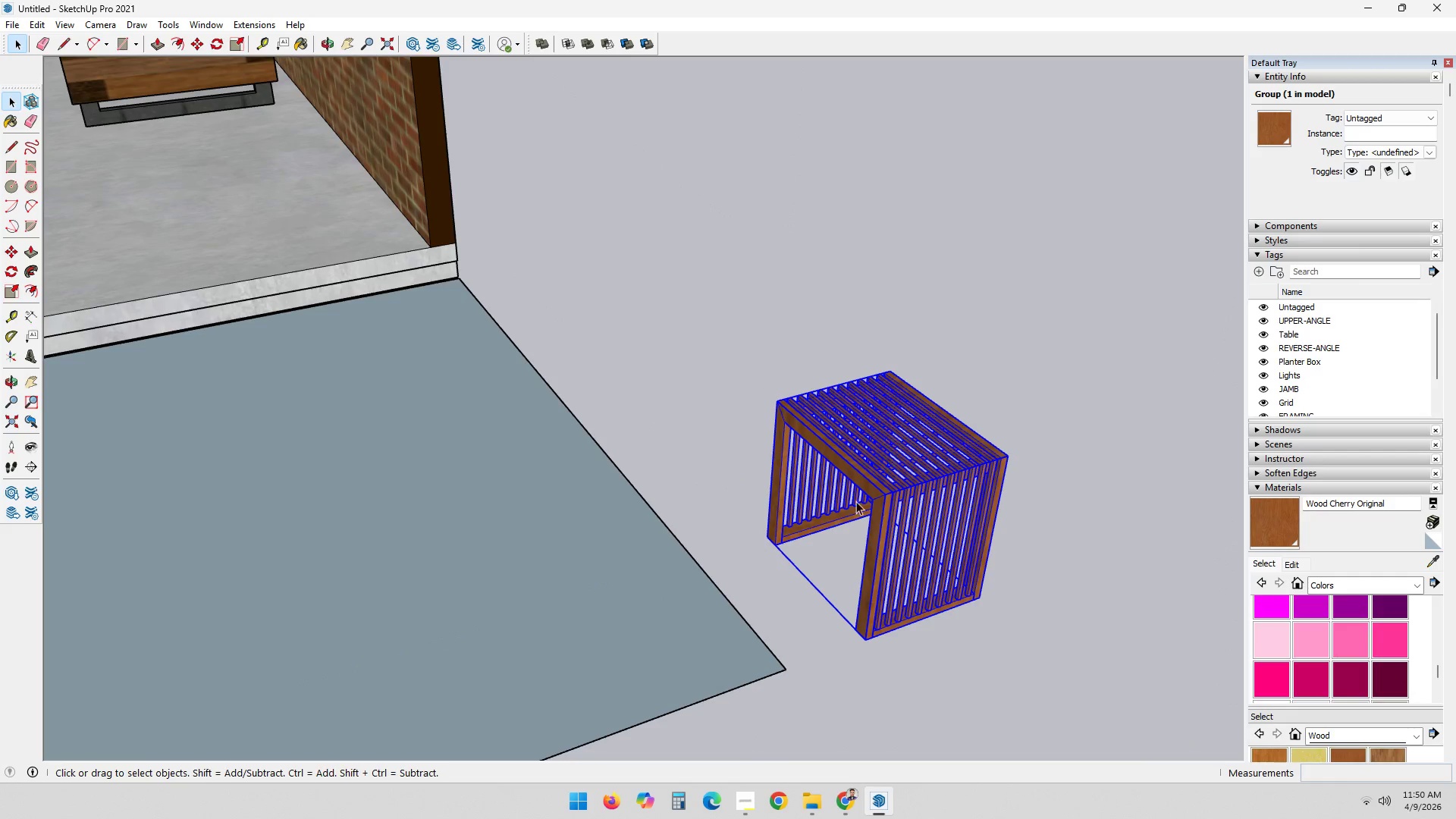 
scroll: coordinate [825, 584], scroll_direction: down, amount: 2.0
 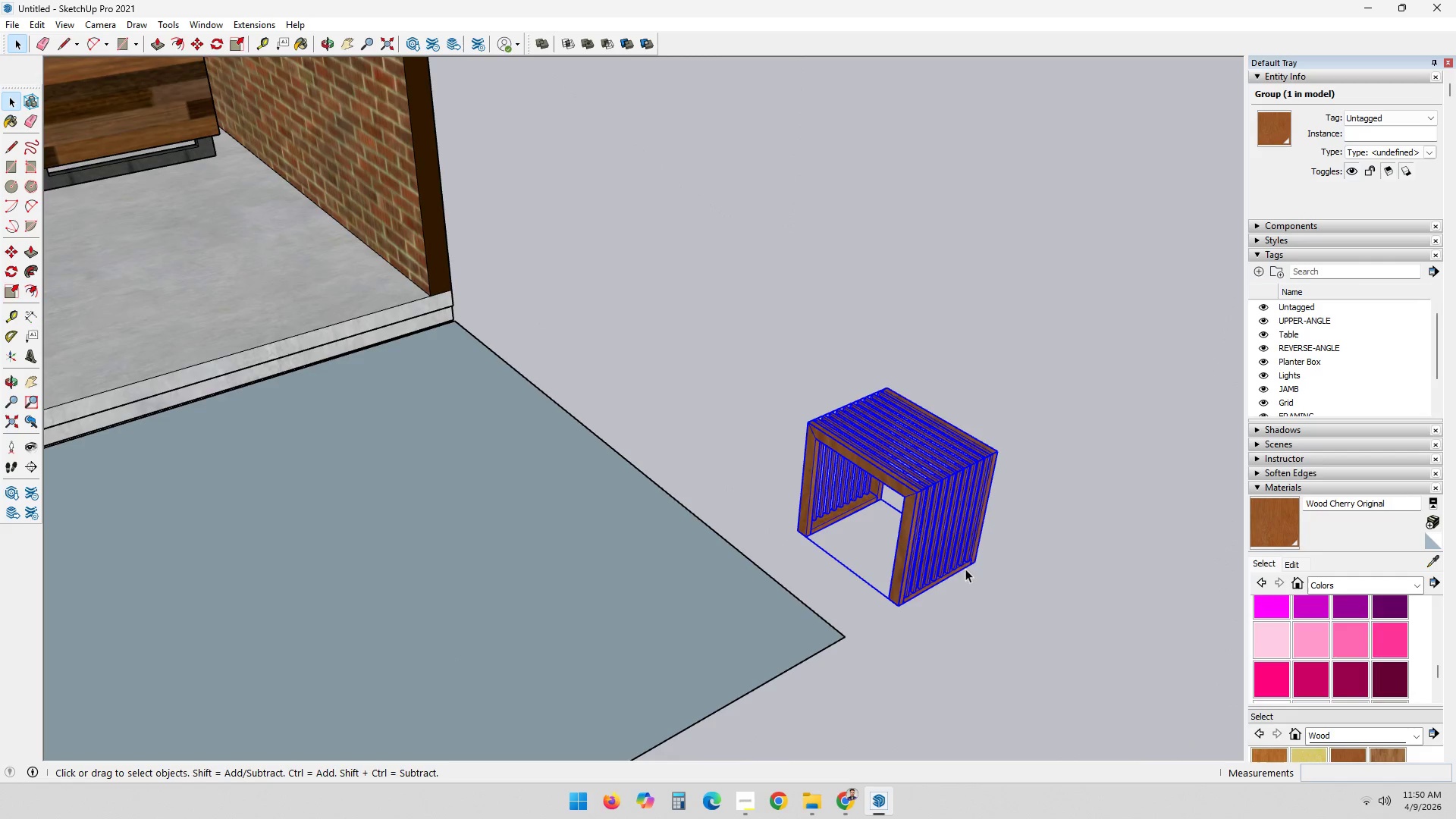 
key(M)
 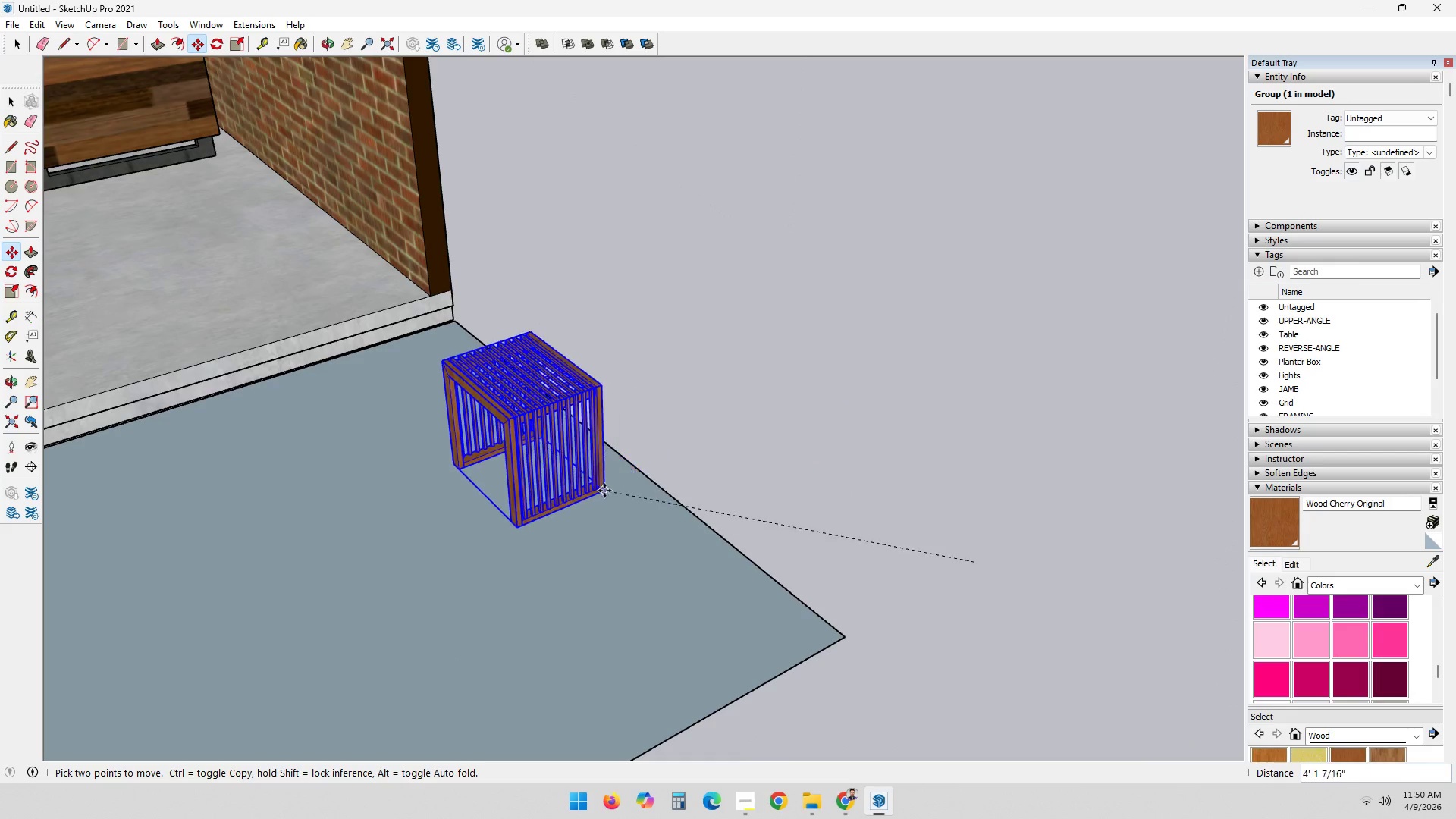 
hold_key(key=ShiftLeft, duration=0.83)
 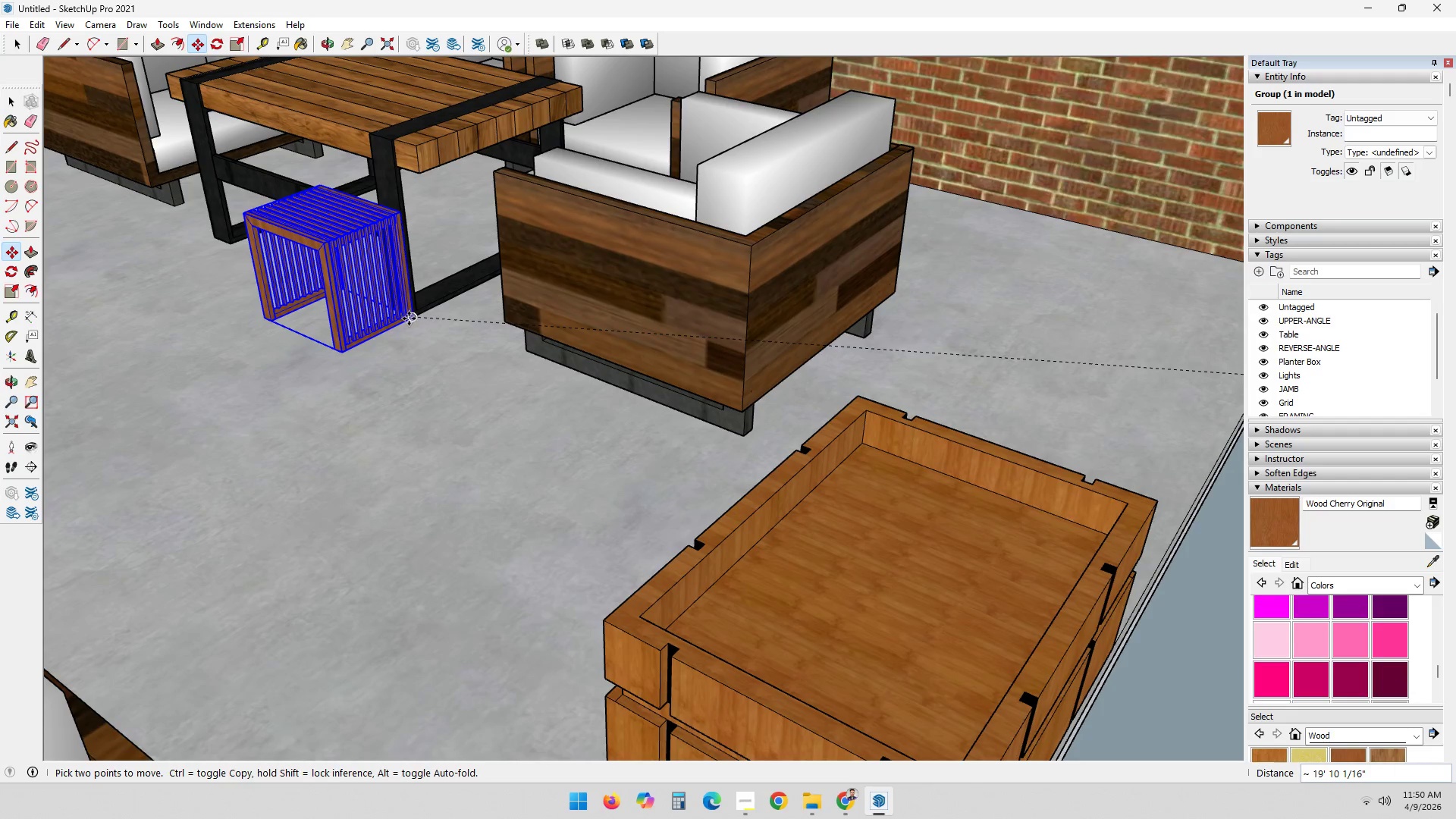 
left_click([407, 318])
 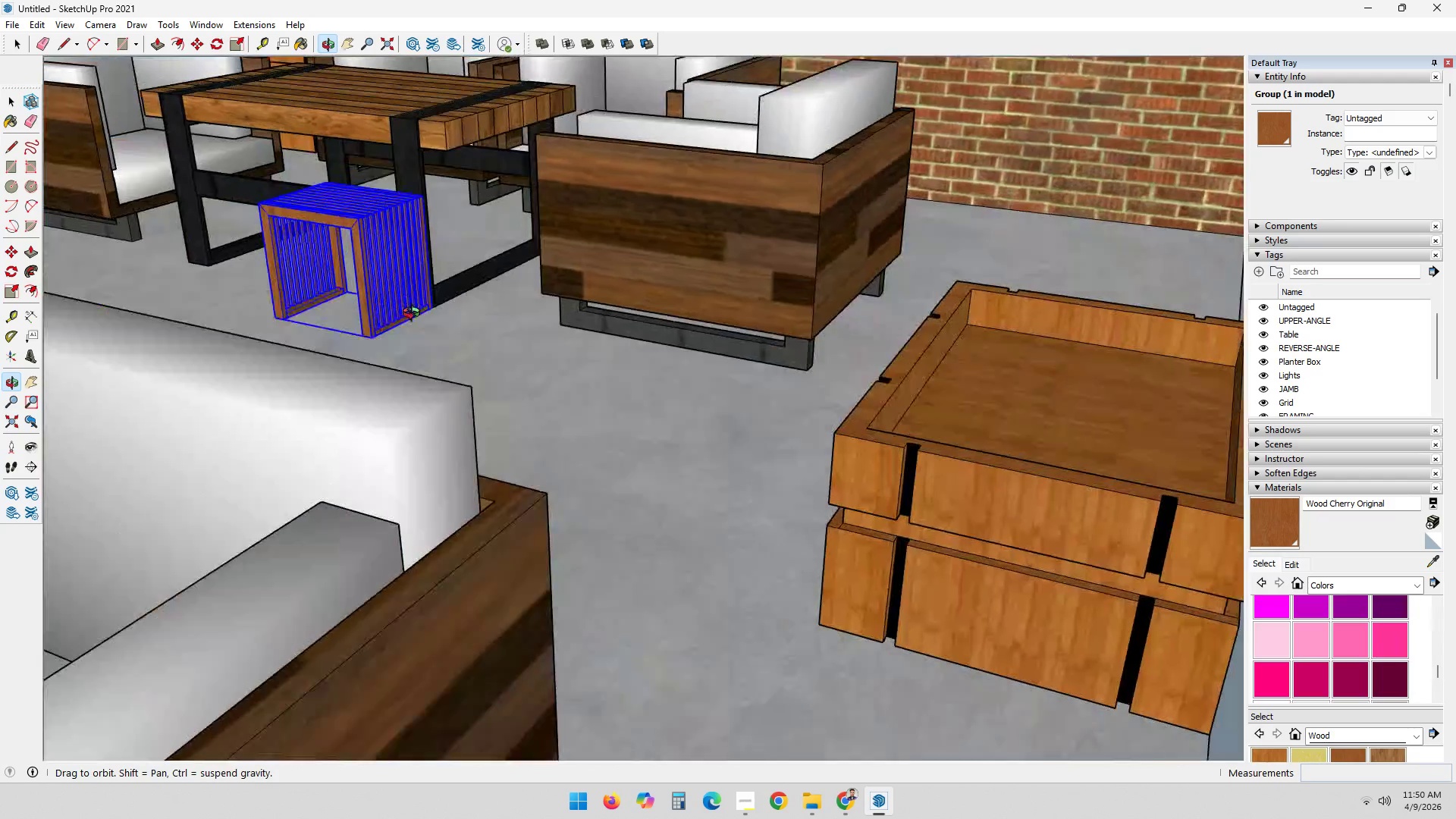 
key(S)
 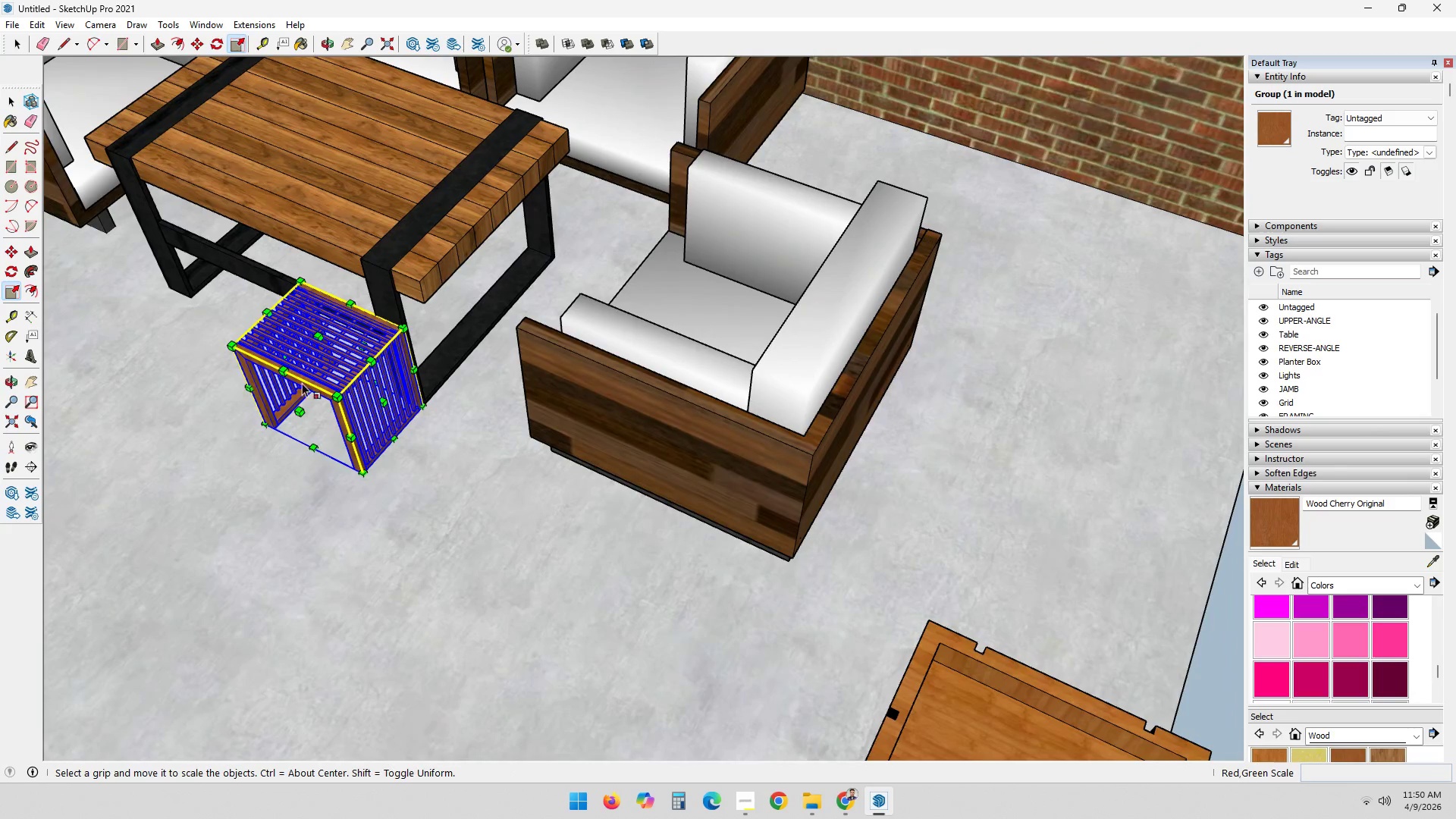 
scroll: coordinate [358, 391], scroll_direction: up, amount: 2.0
 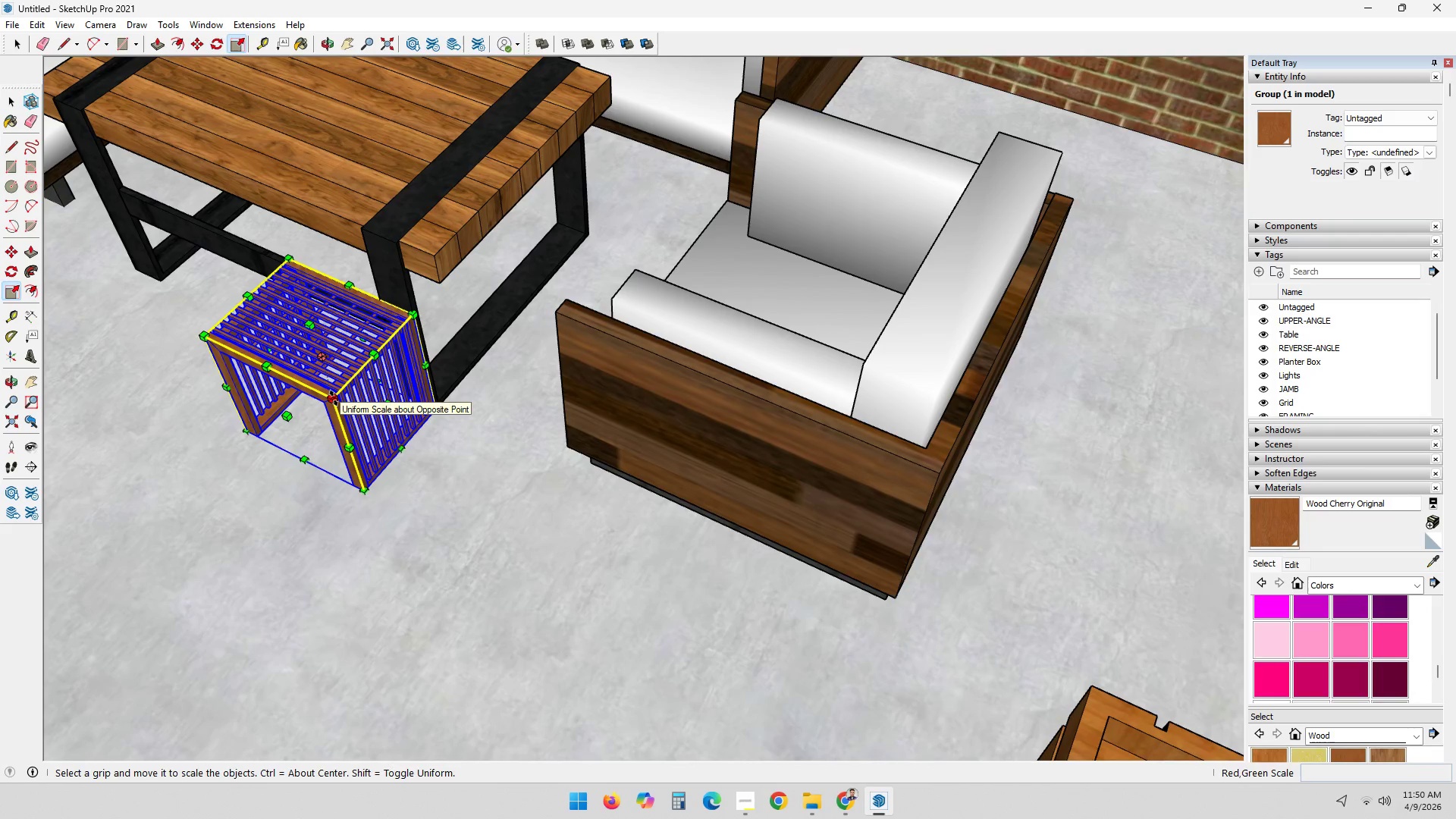 
left_click([334, 398])
 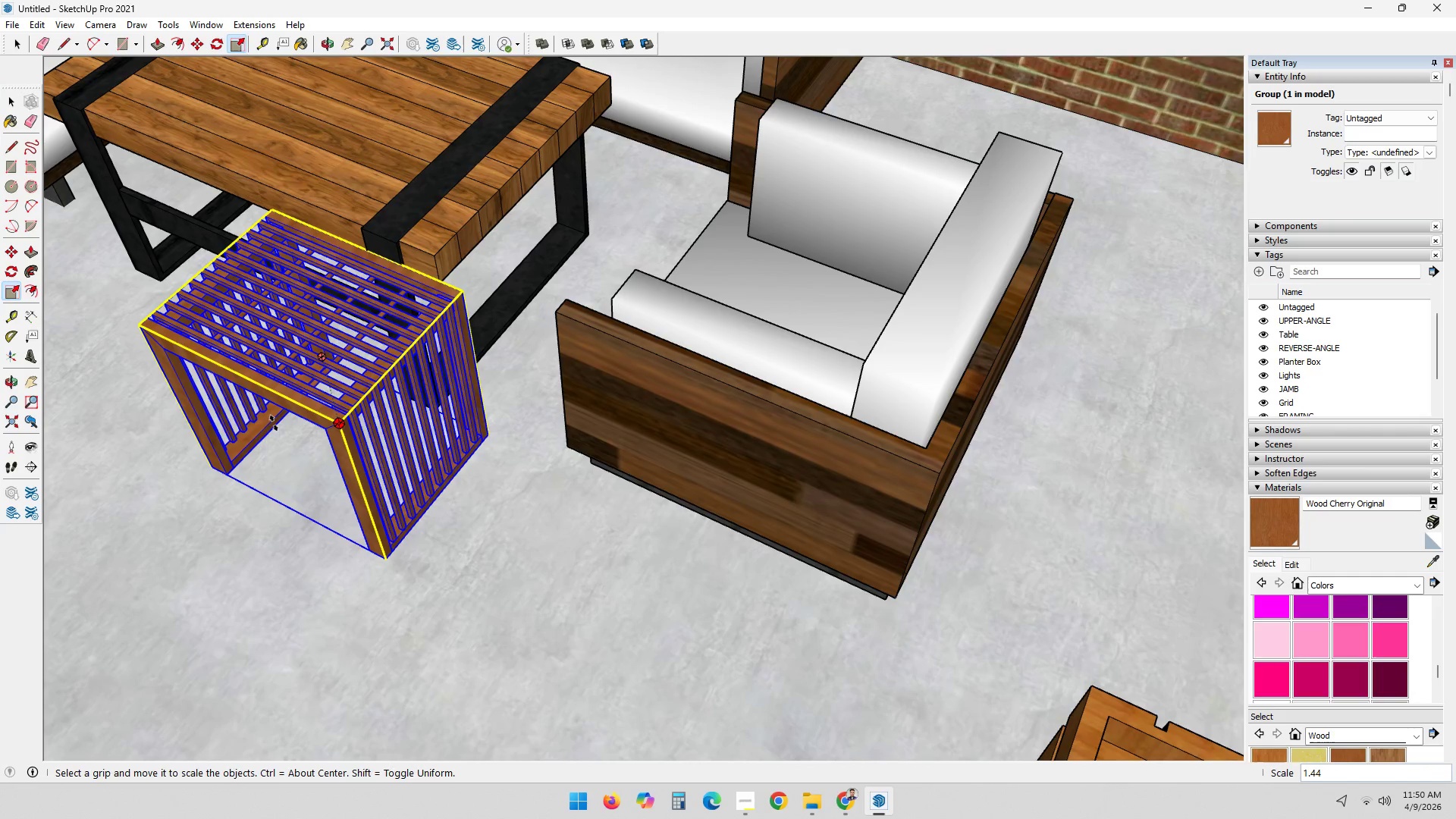 
key(NumpadDecimal)
 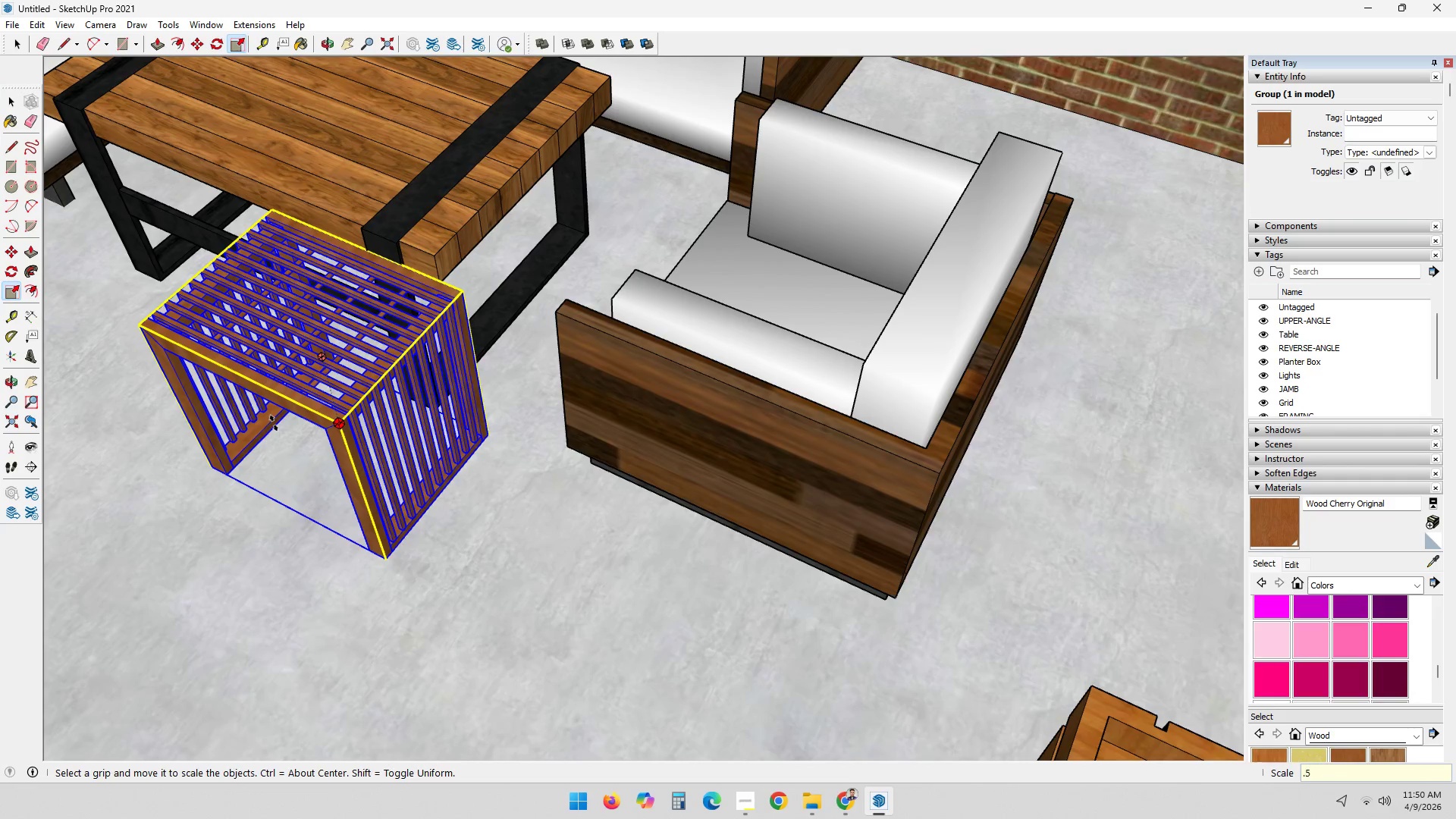 
key(Numpad5)
 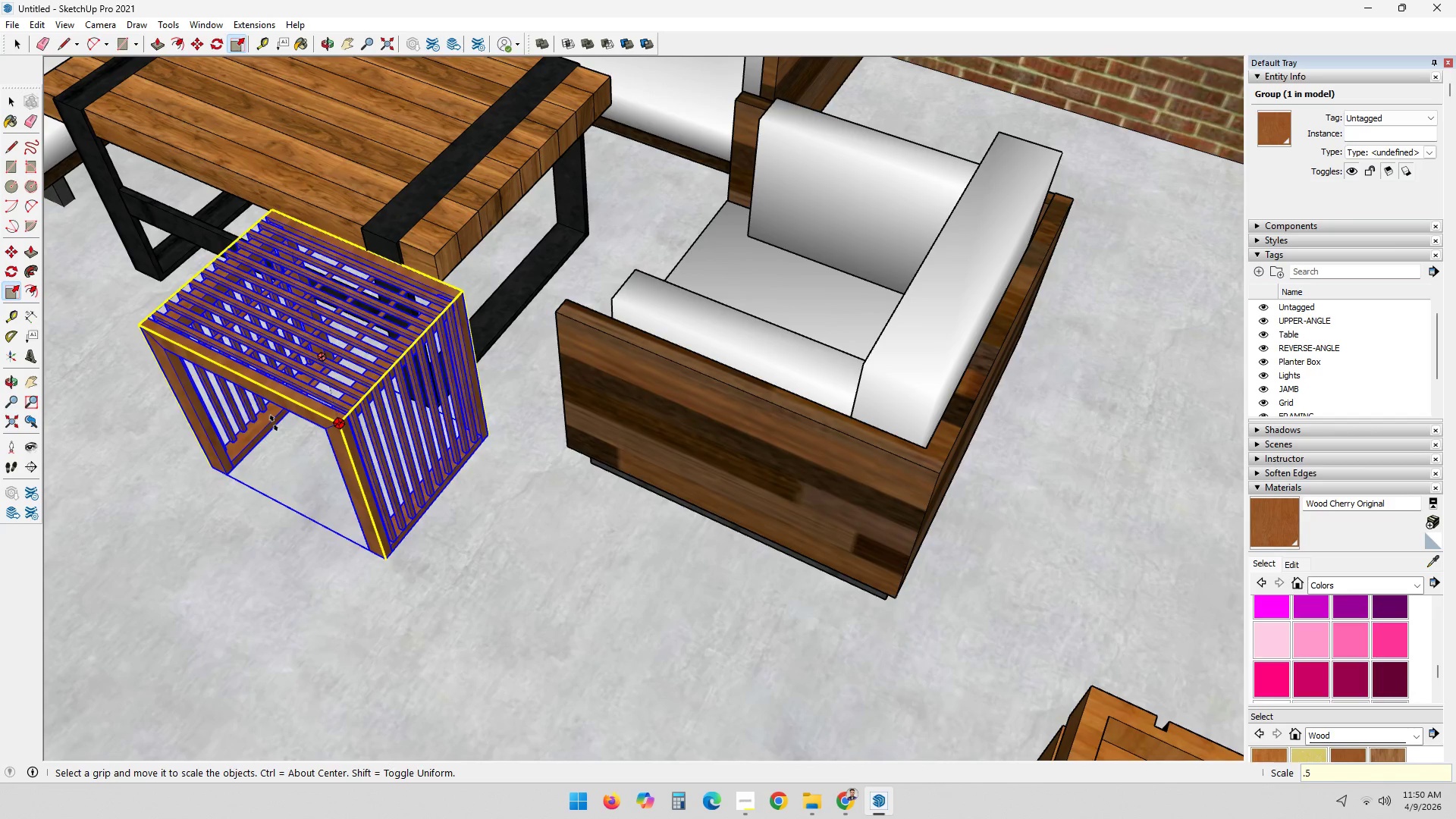 
key(NumpadEnter)
 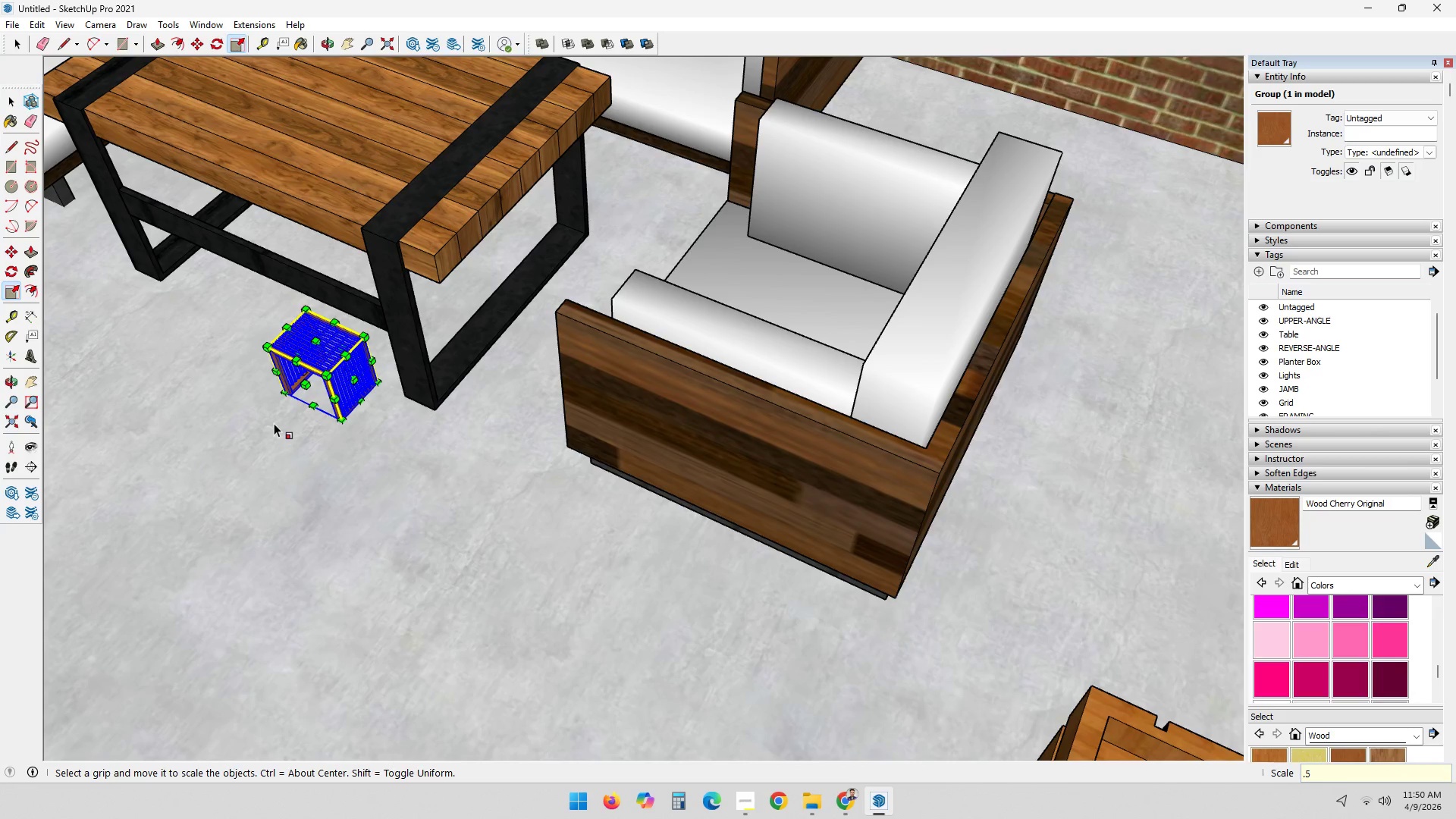 
key(Control+ControlLeft)
 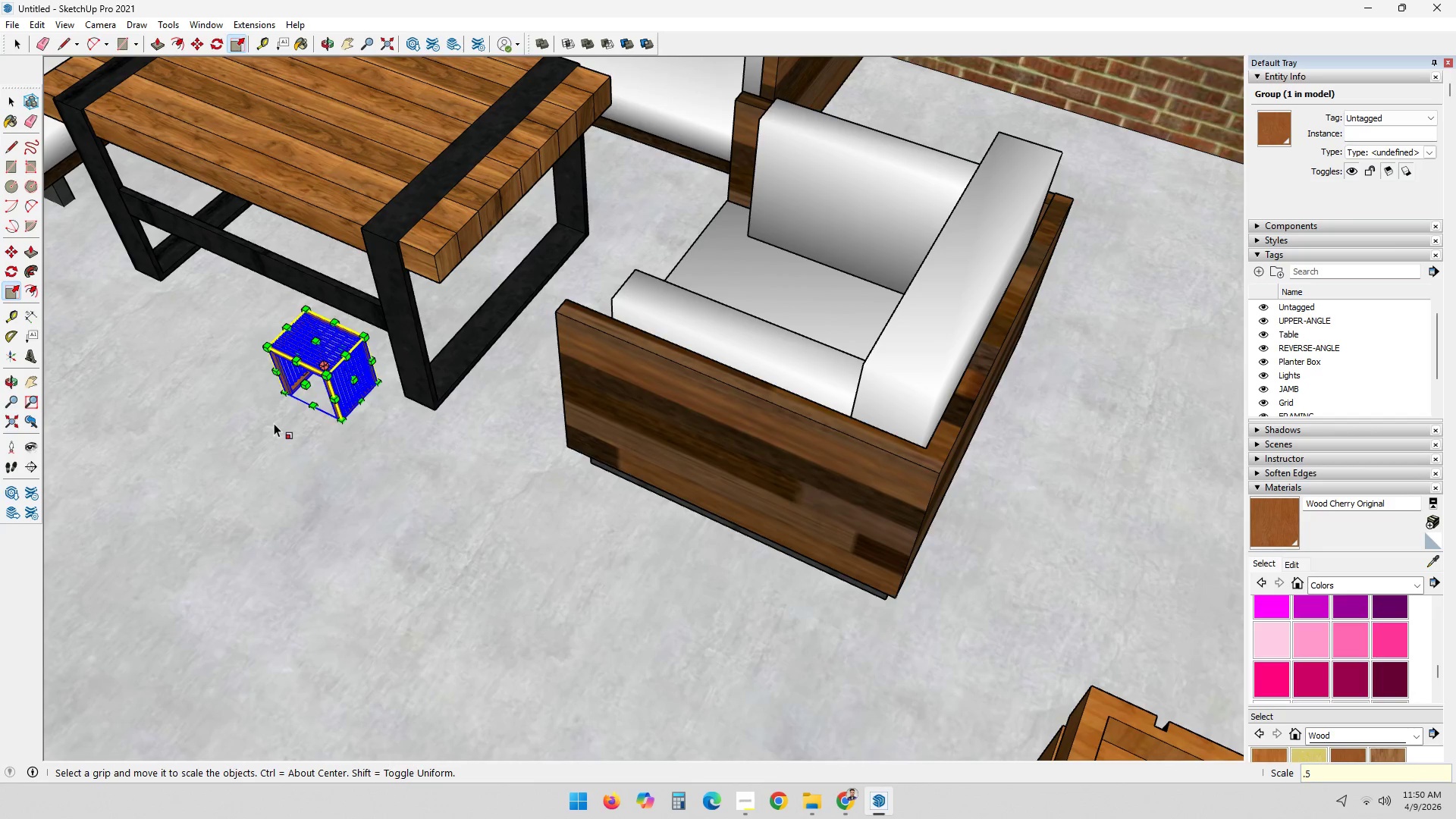 
key(Control+Z)
 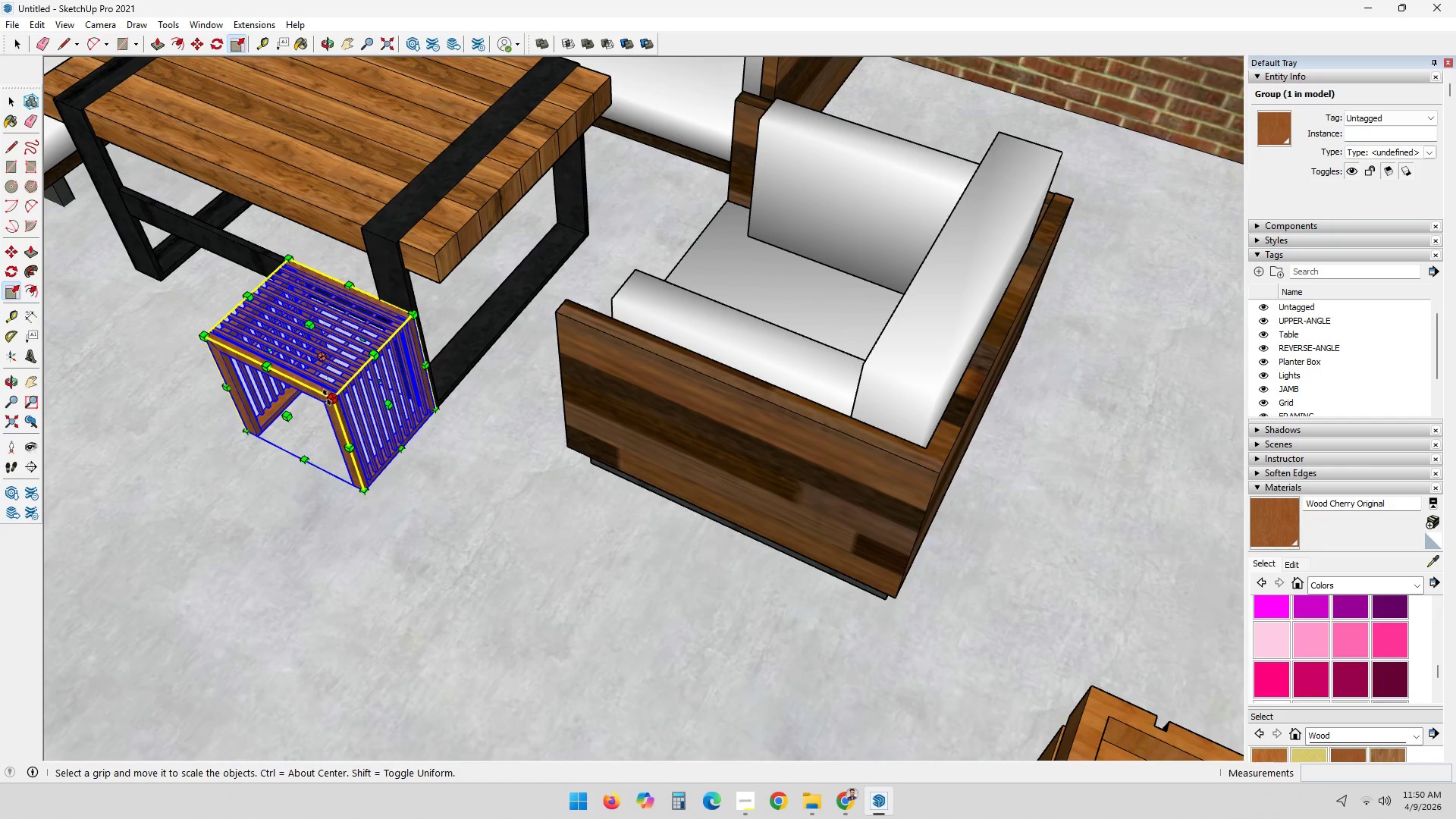 
left_click([328, 397])
 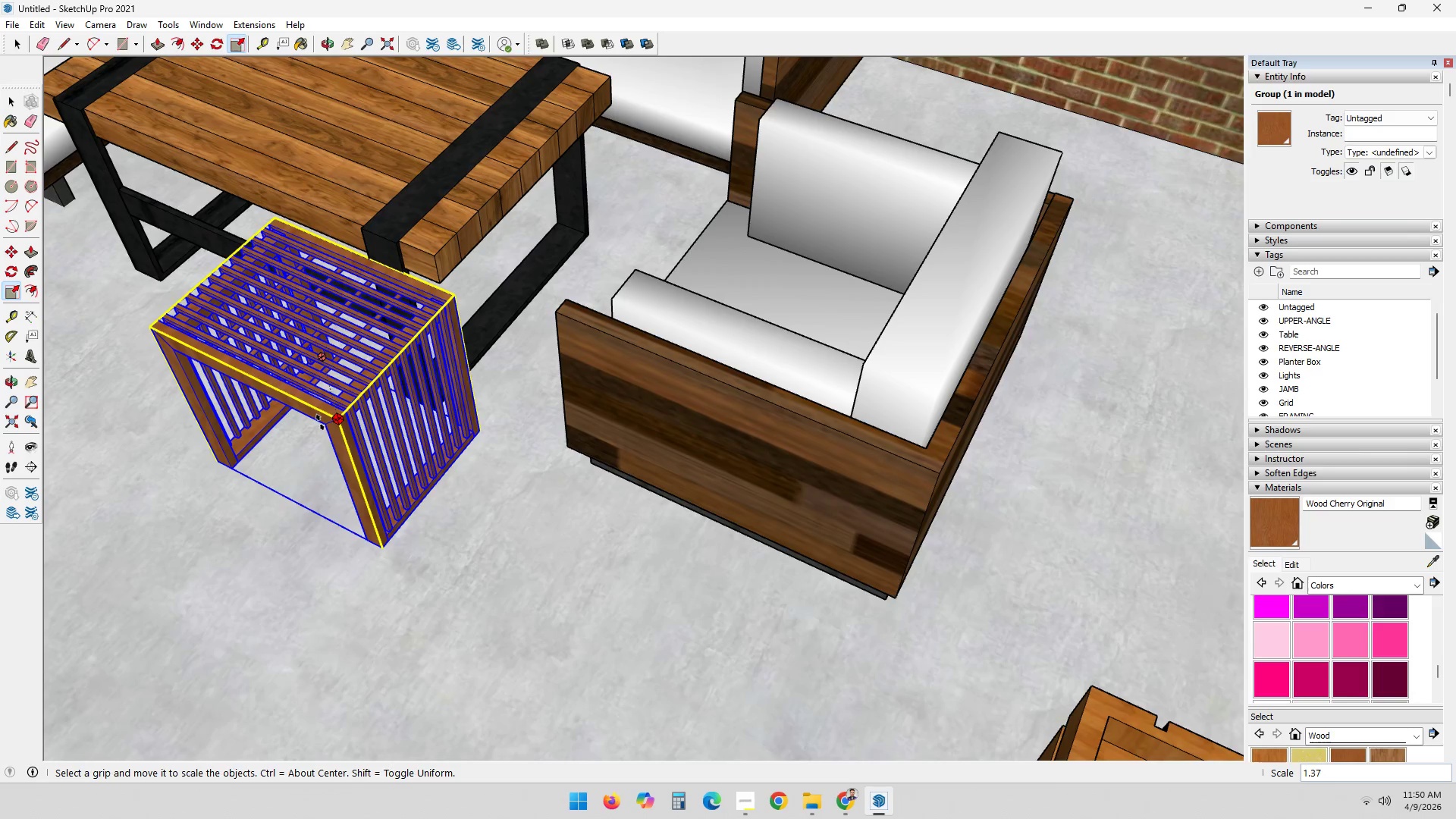 
key(Numpad1)
 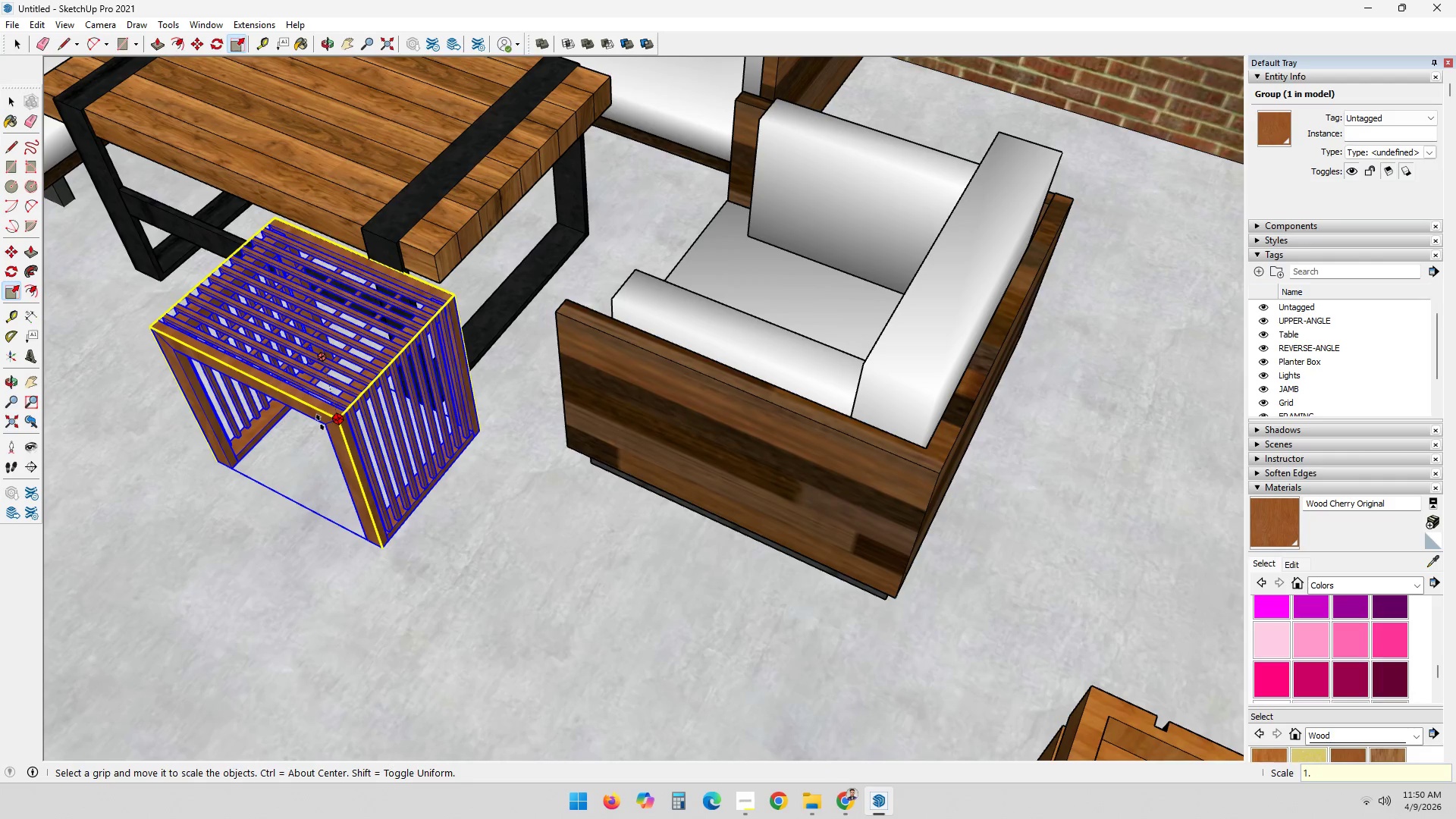 
key(NumpadDecimal)
 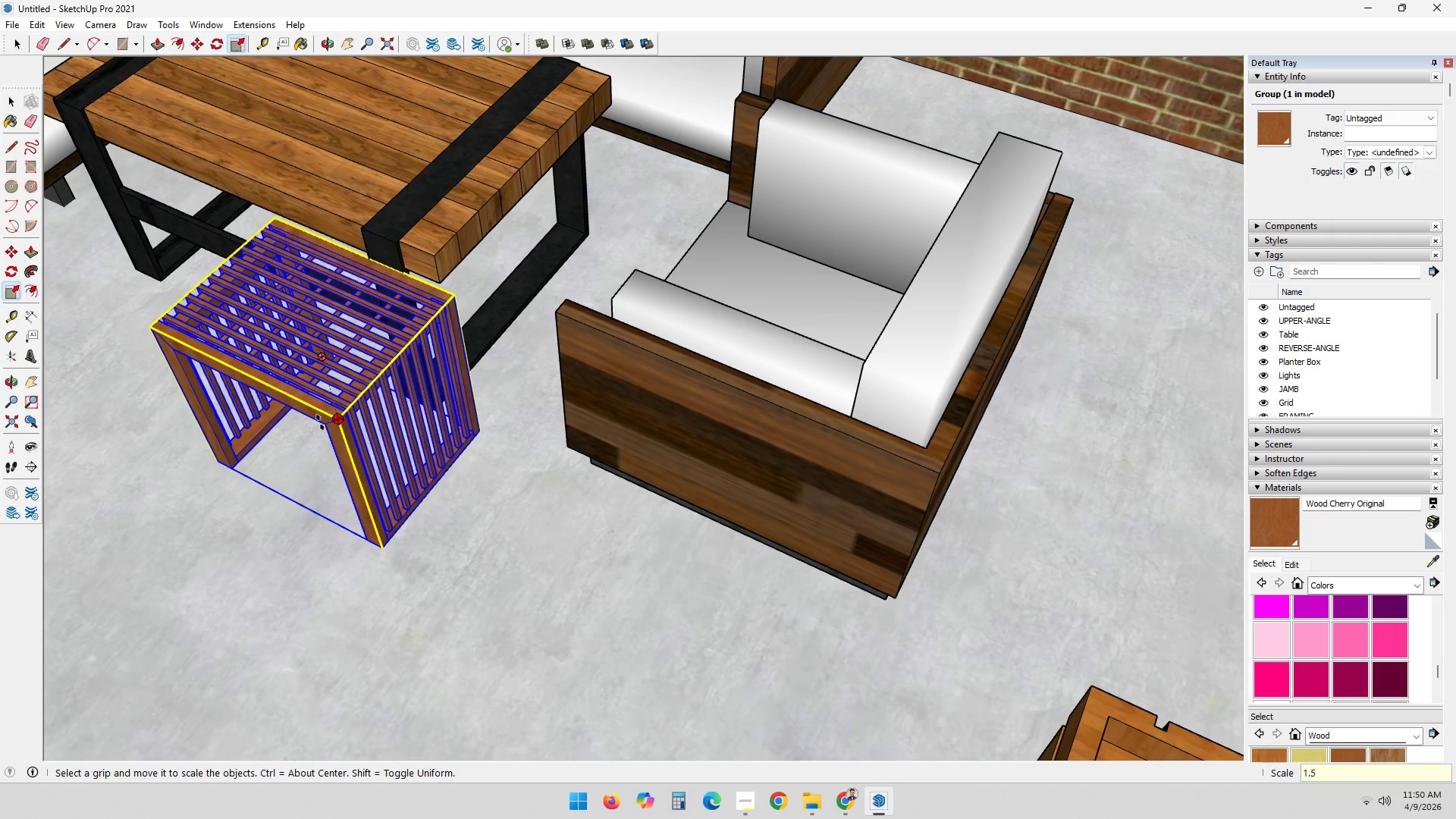 
key(Numpad5)
 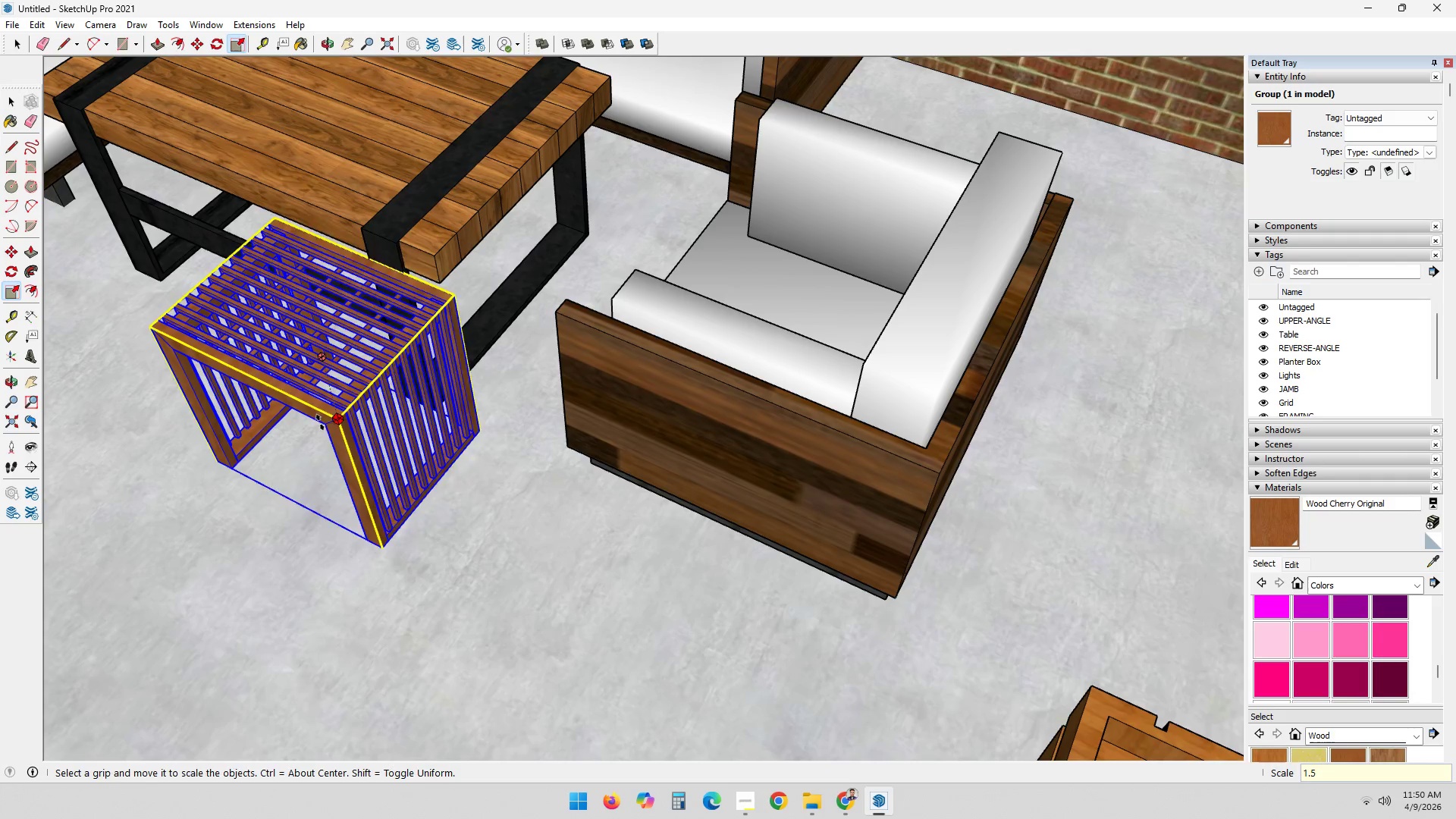 
key(NumpadEnter)
 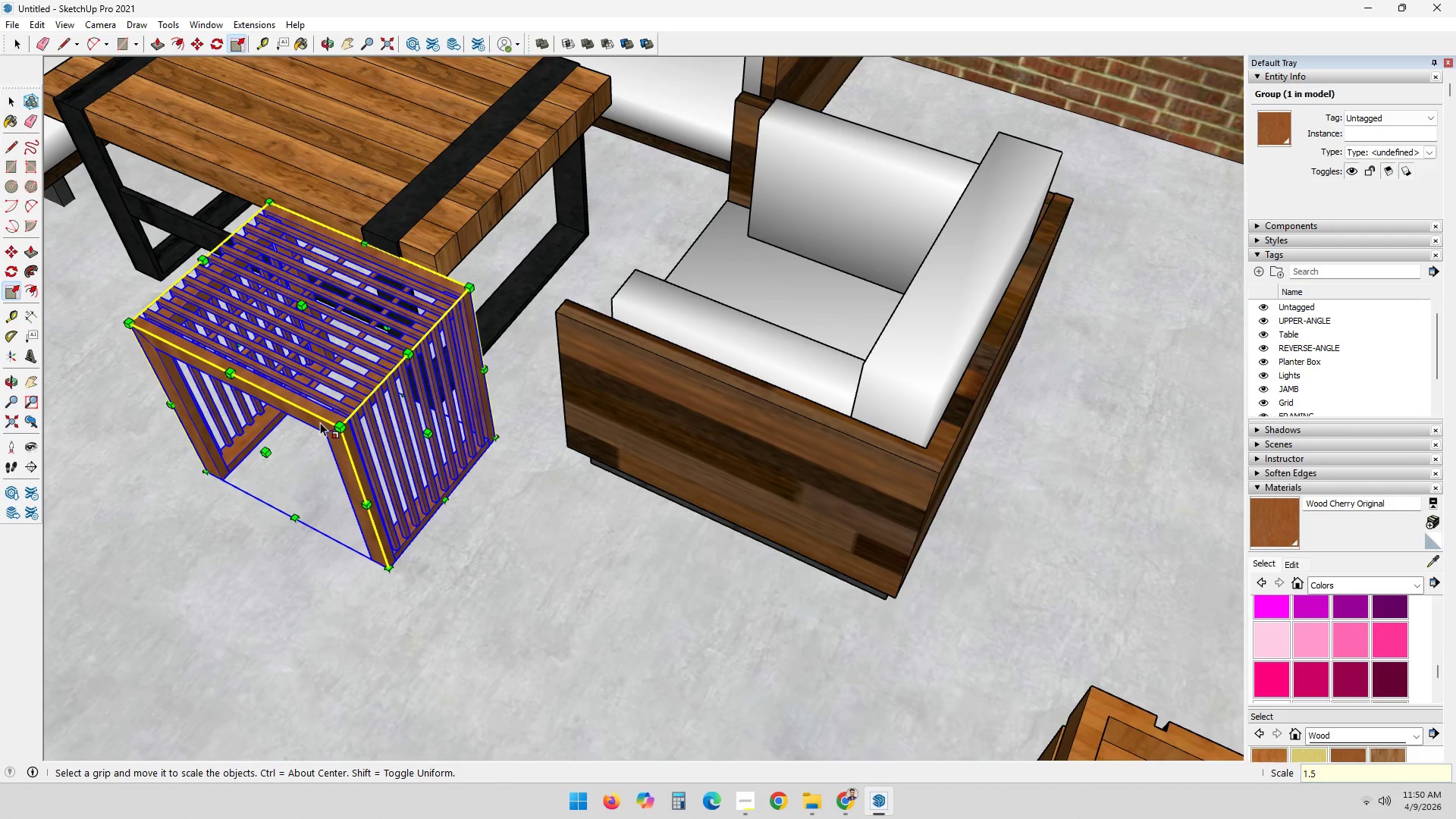 
scroll: coordinate [320, 422], scroll_direction: down, amount: 1.0
 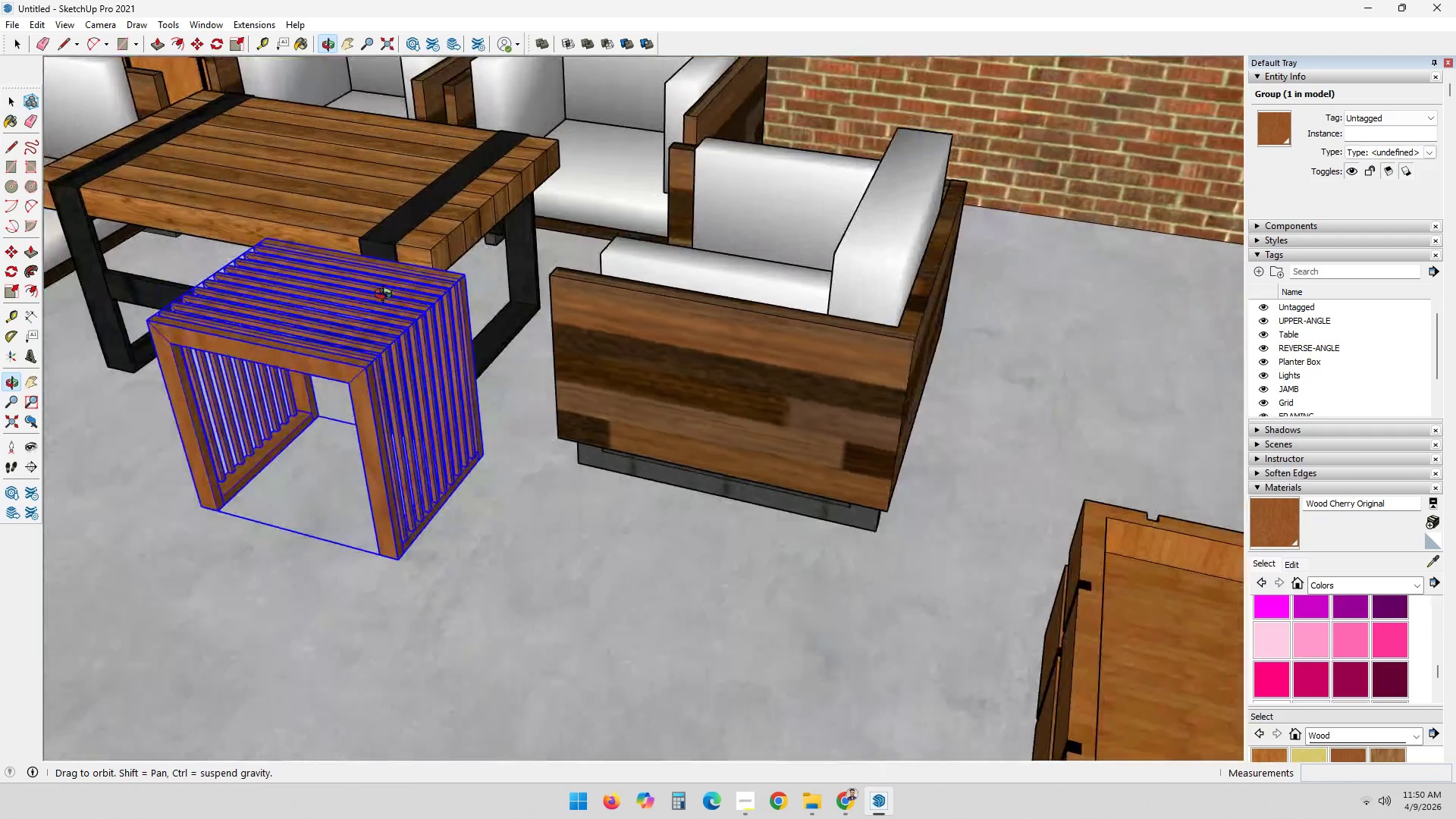 
key(Control+ControlLeft)
 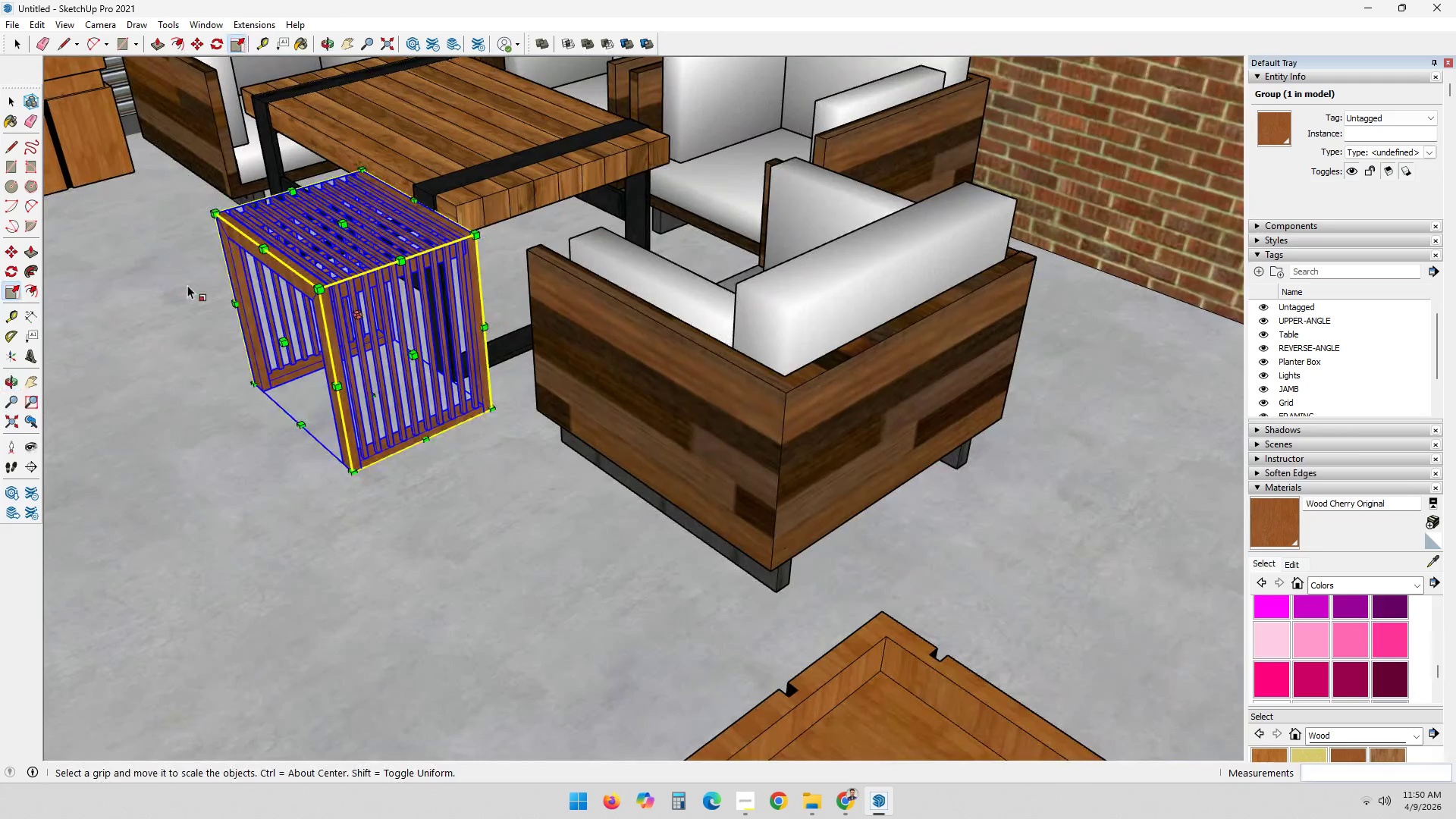 
key(Control+Z)
 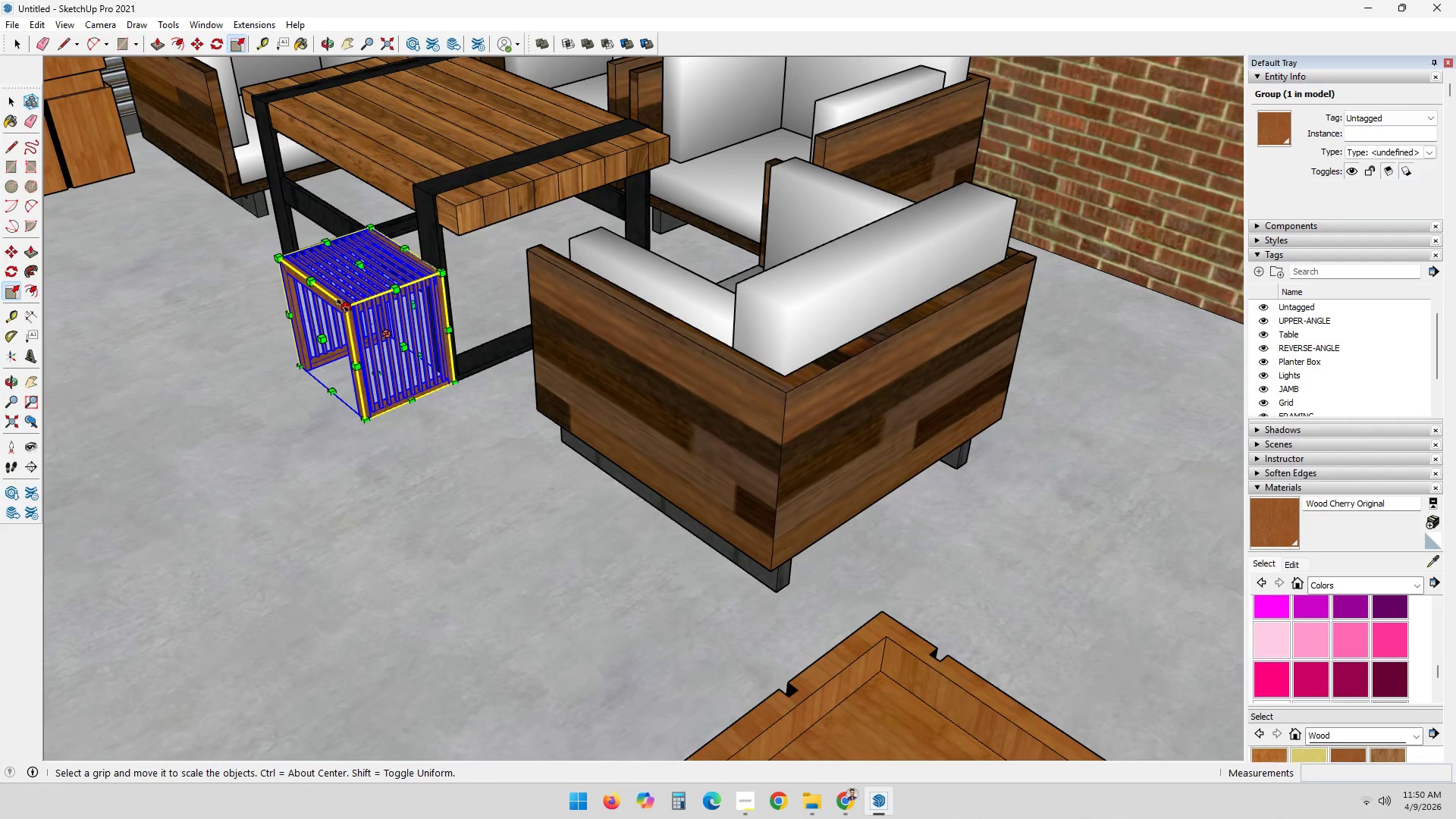 
left_click([347, 305])
 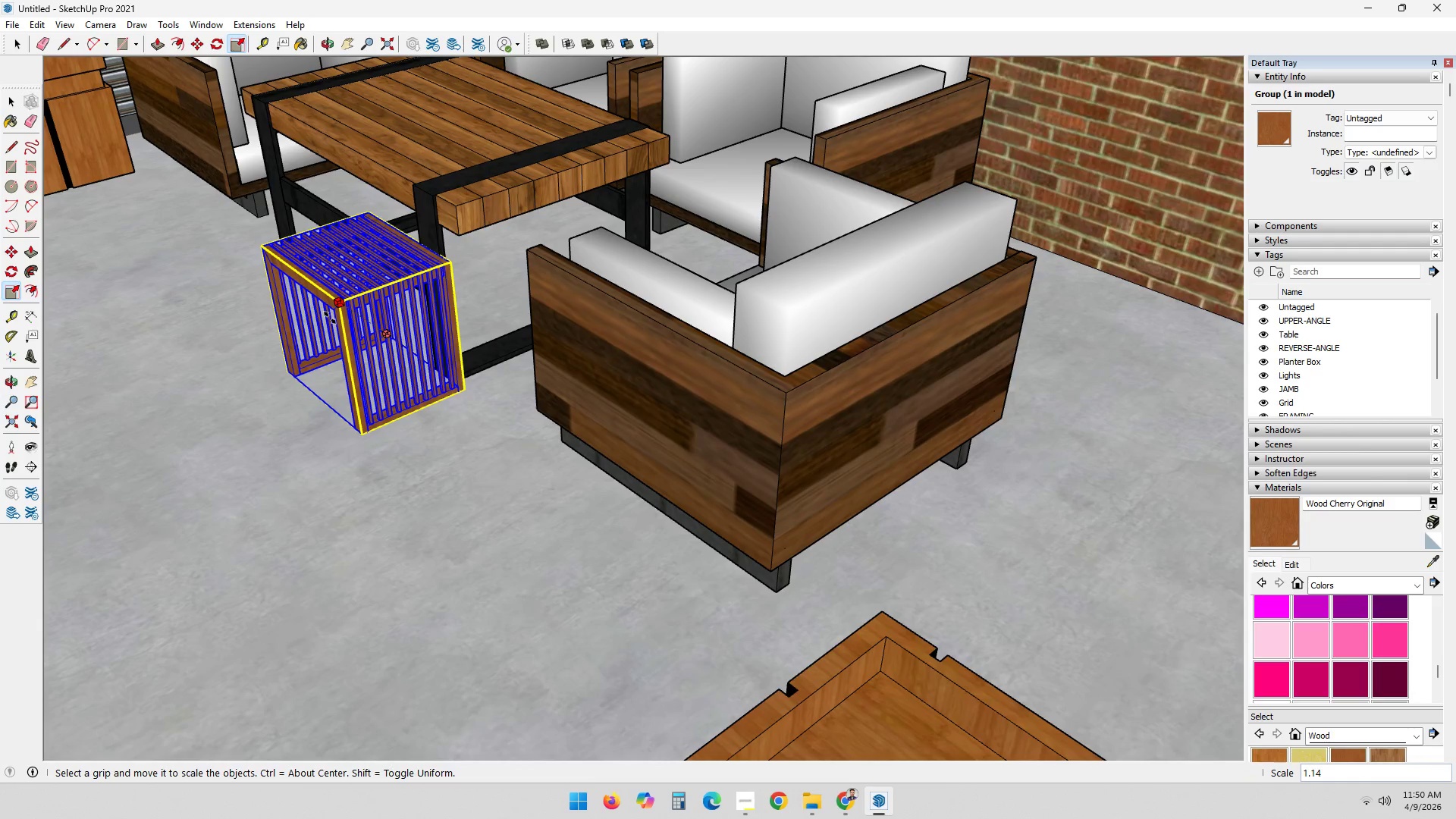 
key(Numpad1)
 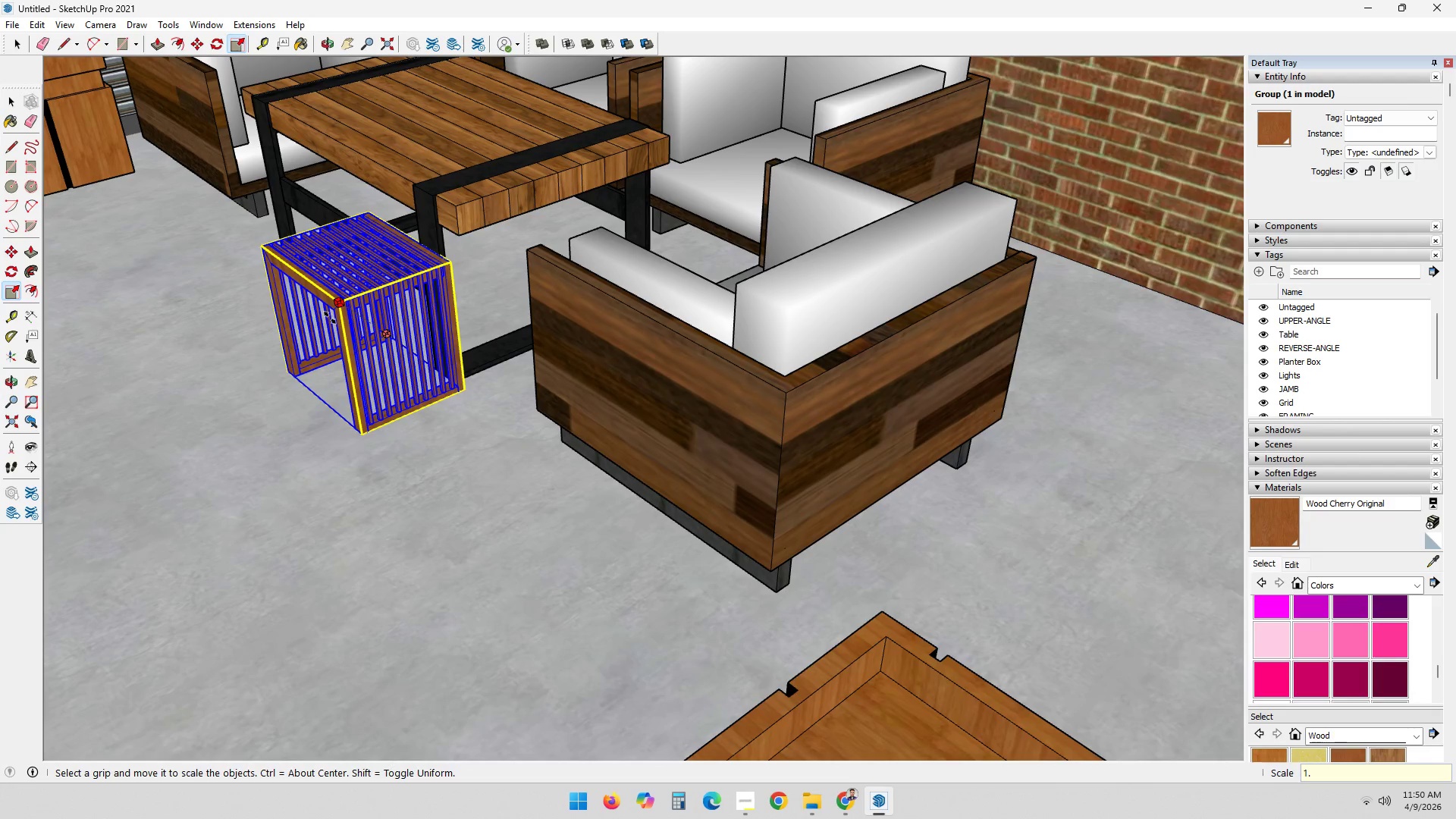 
key(NumpadDecimal)
 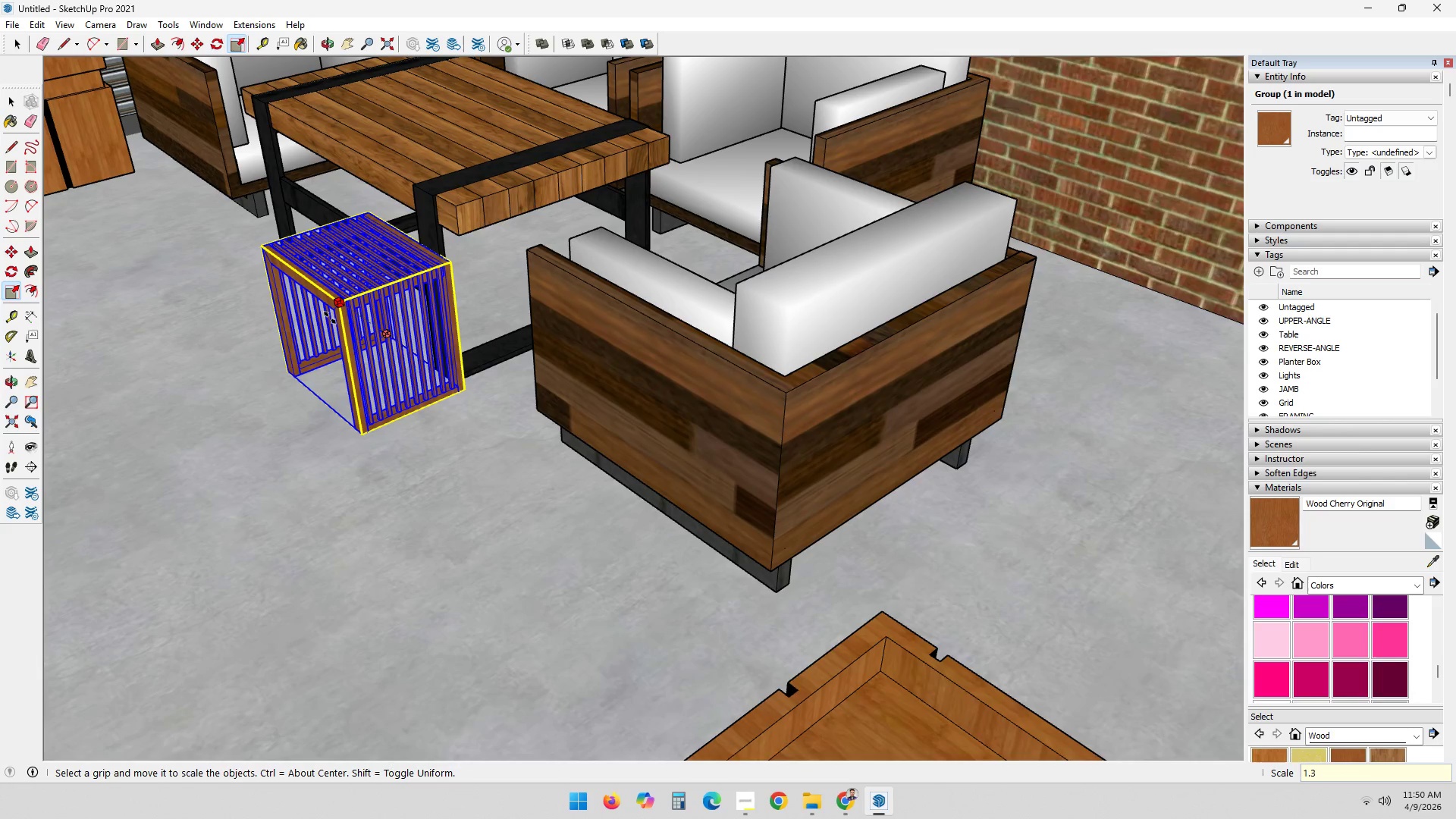 
key(Numpad3)
 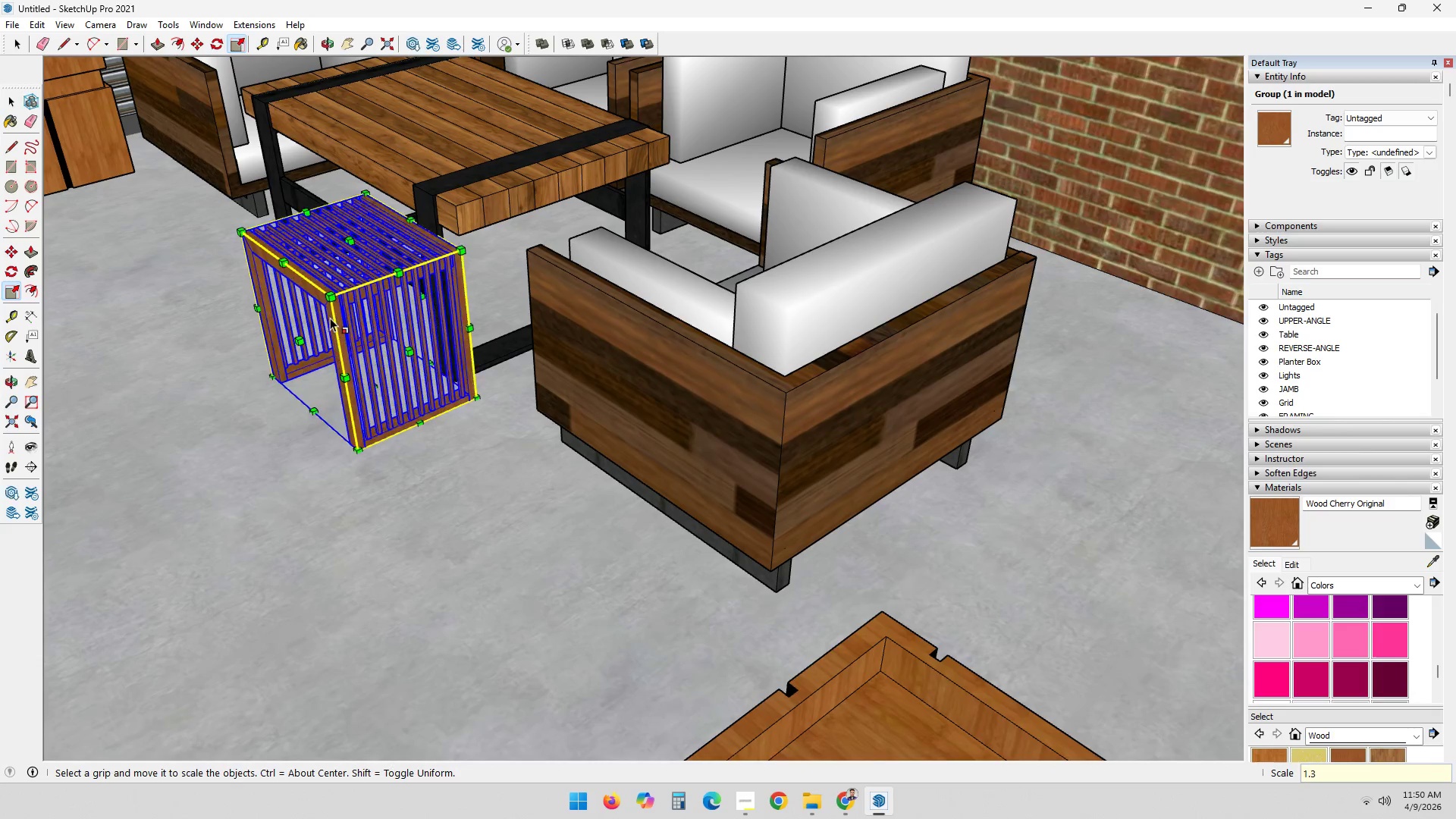 
key(NumpadEnter)
 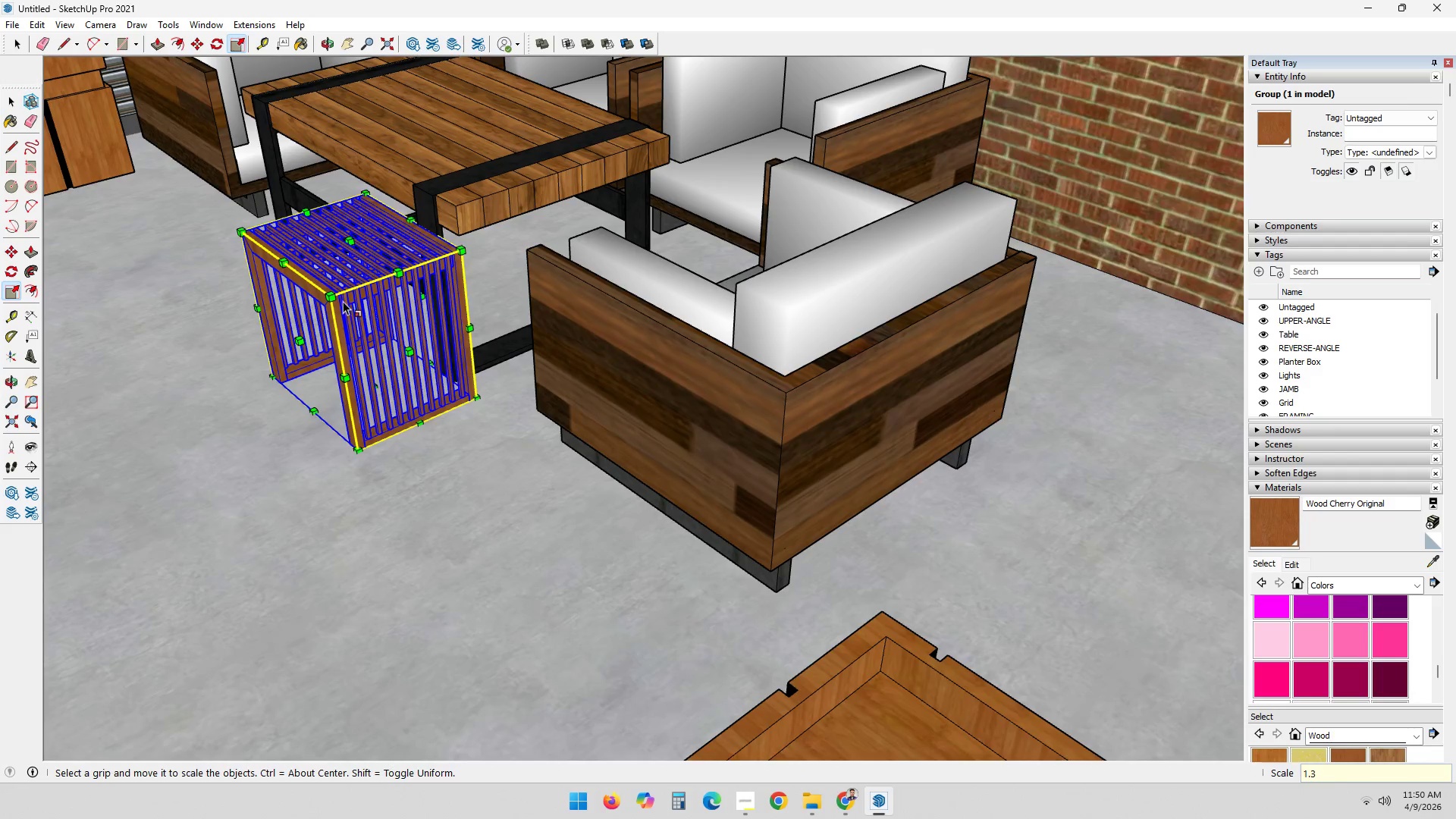 
scroll: coordinate [344, 303], scroll_direction: down, amount: 4.0
 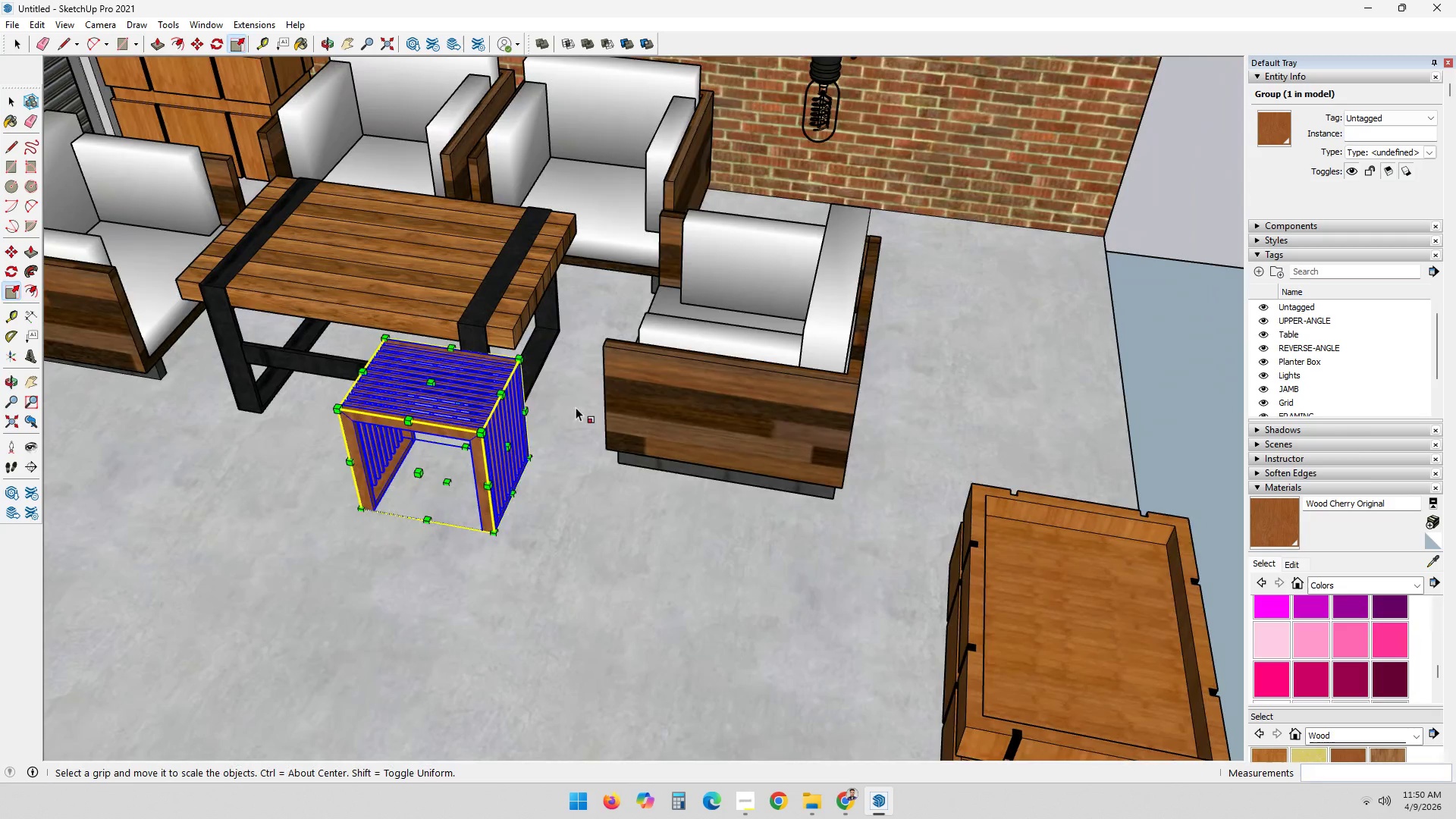 
hold_key(key=ShiftLeft, duration=0.42)
 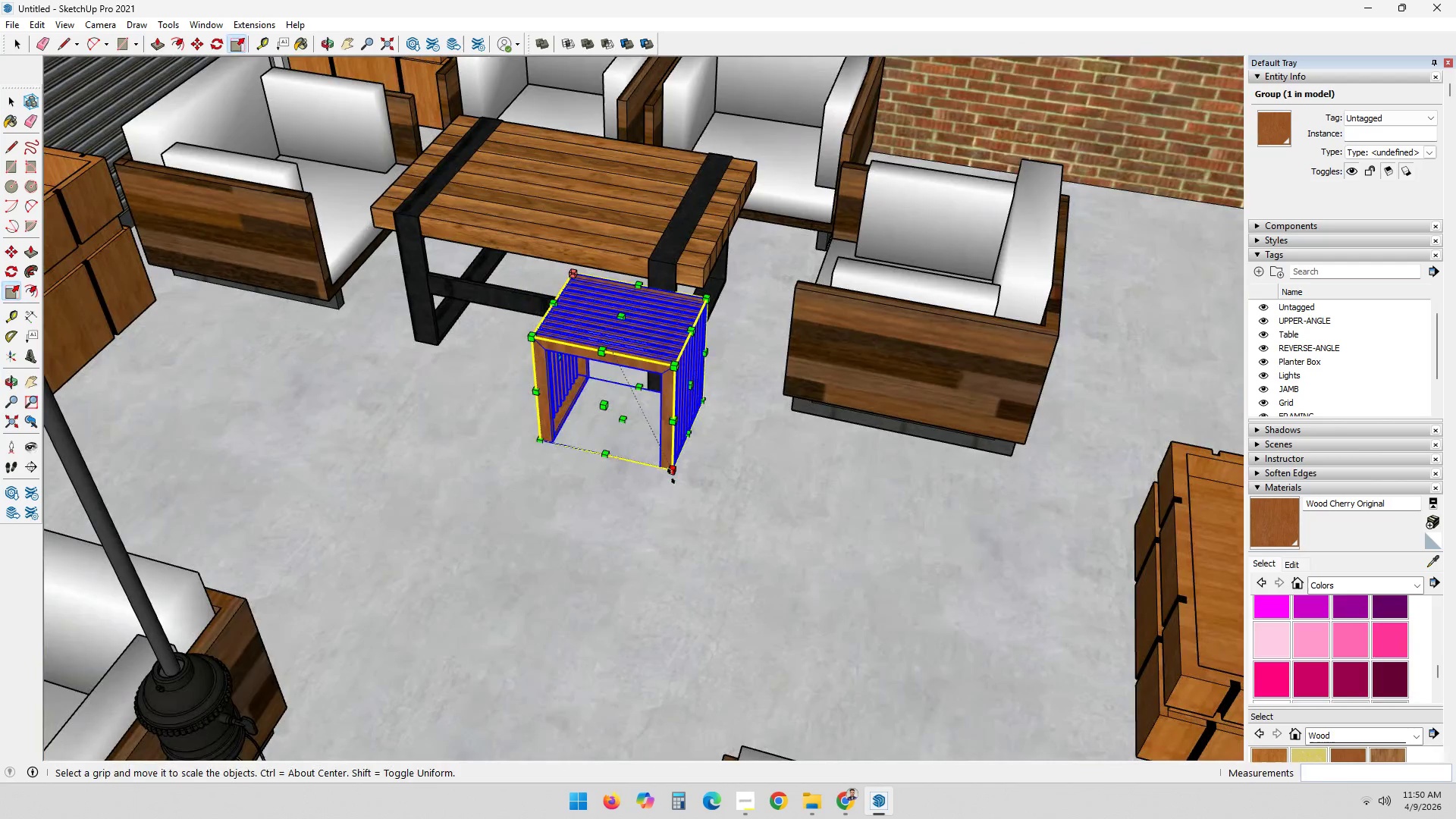 
key(M)
 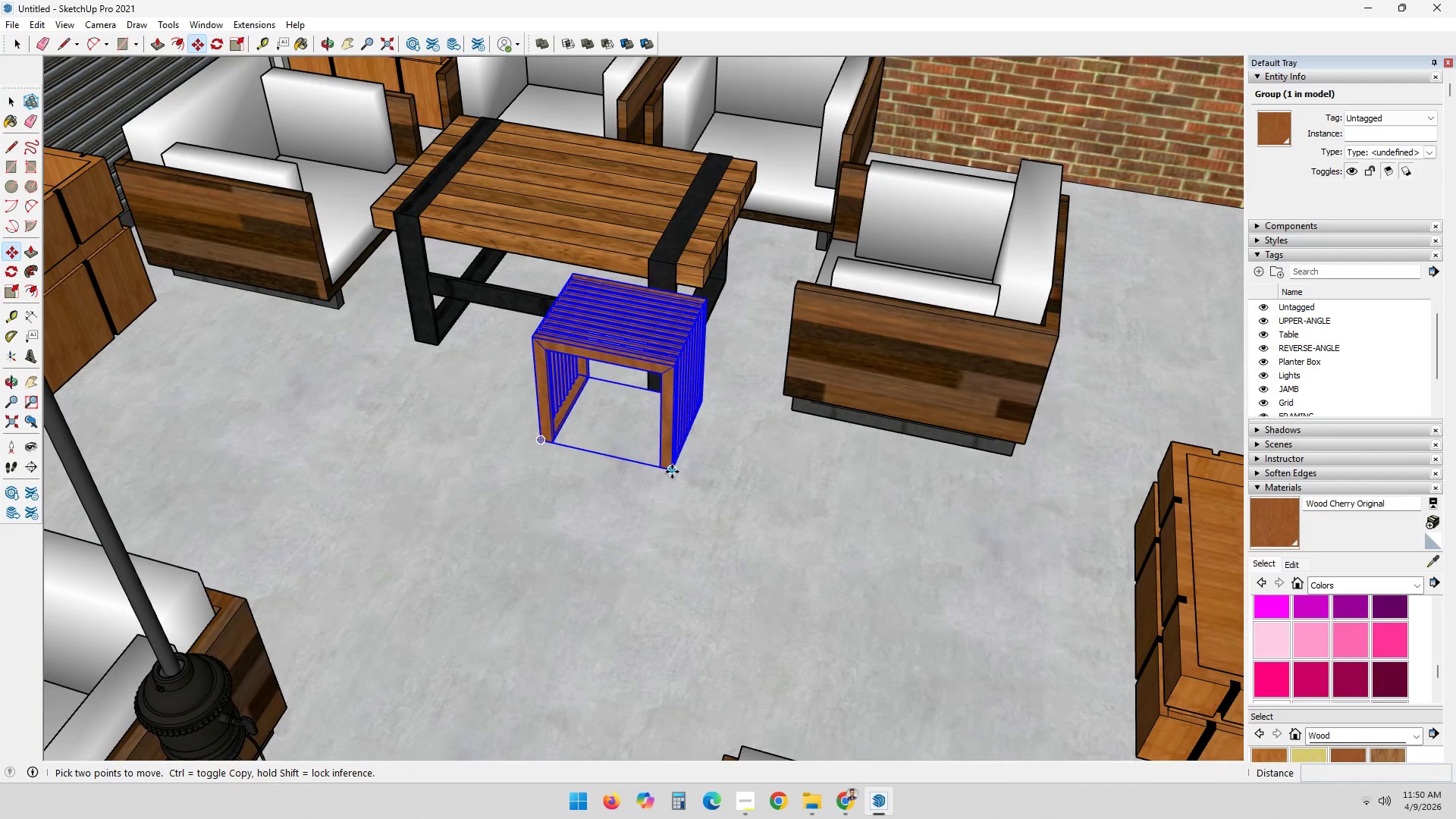 
left_click([672, 472])
 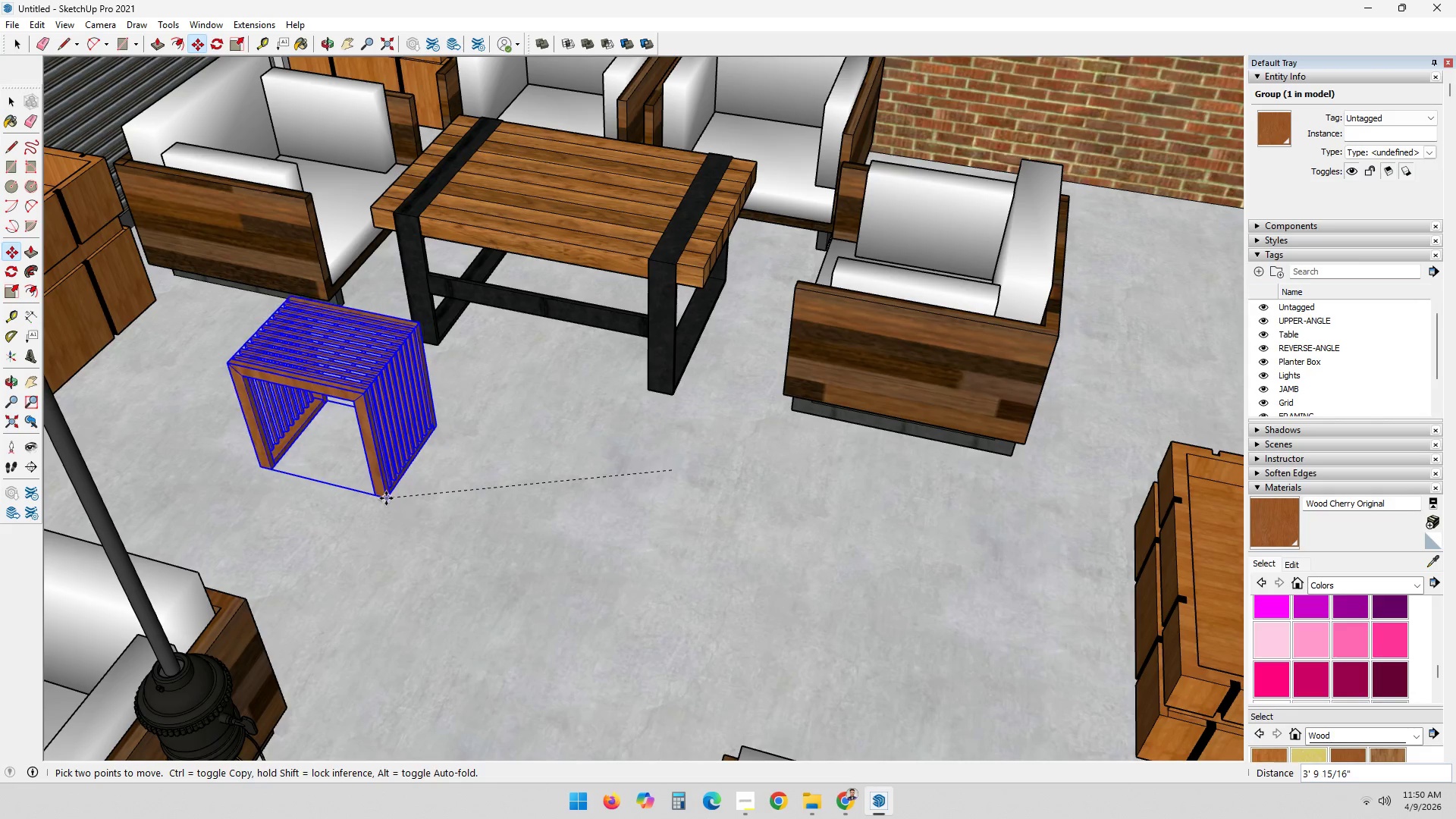 
left_click([378, 499])
 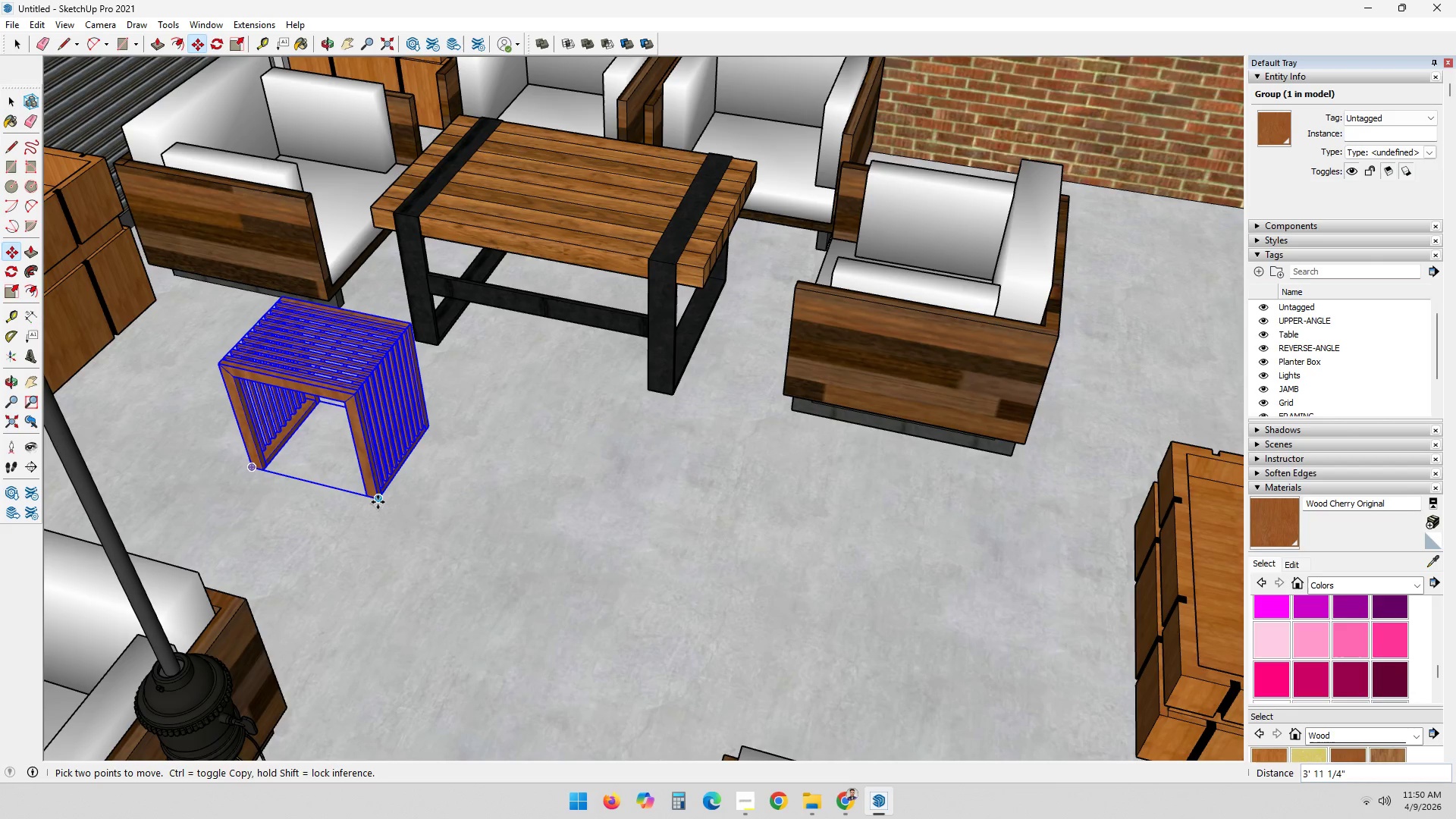 
left_click([378, 501])
 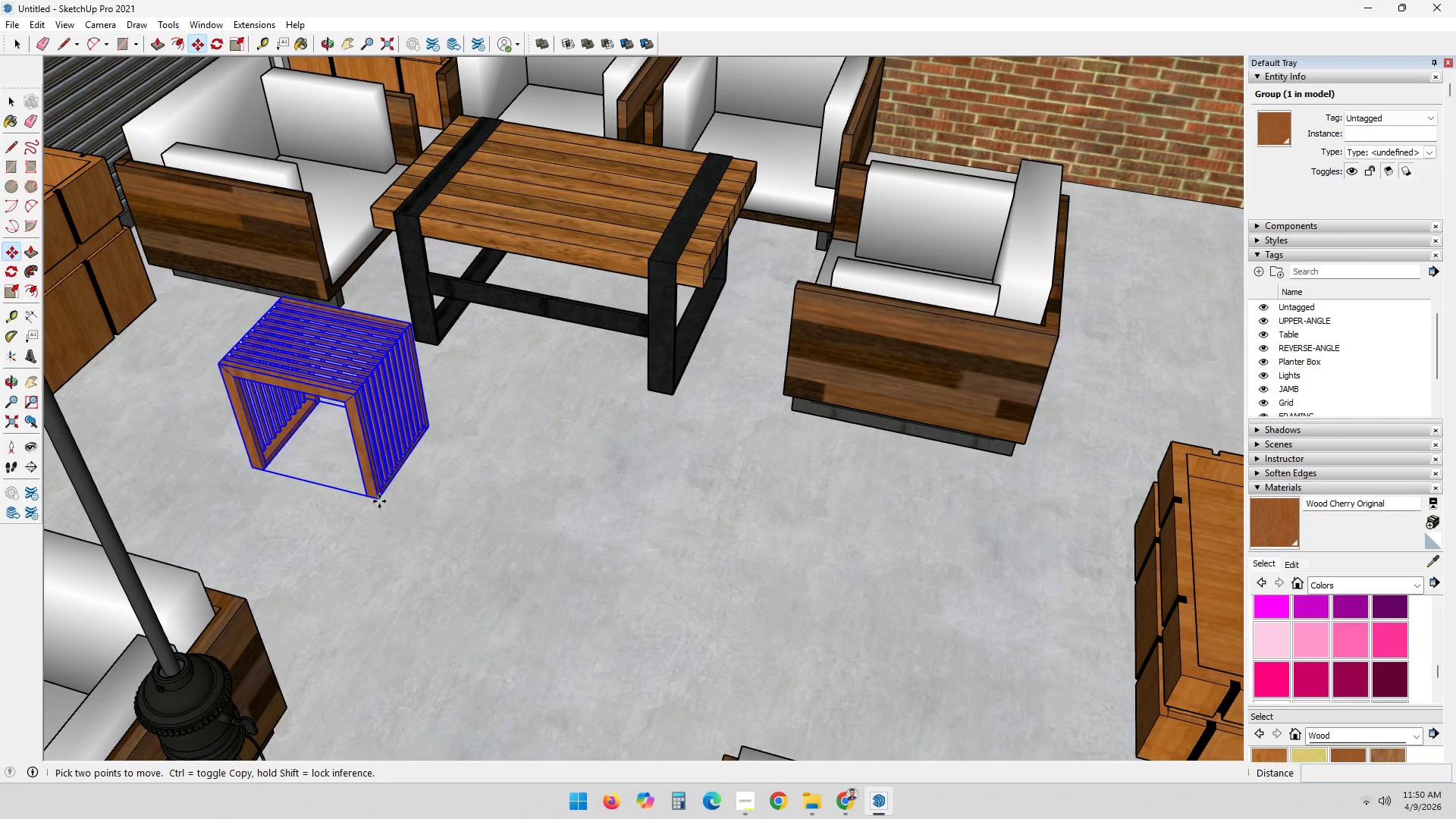 
key(M)
 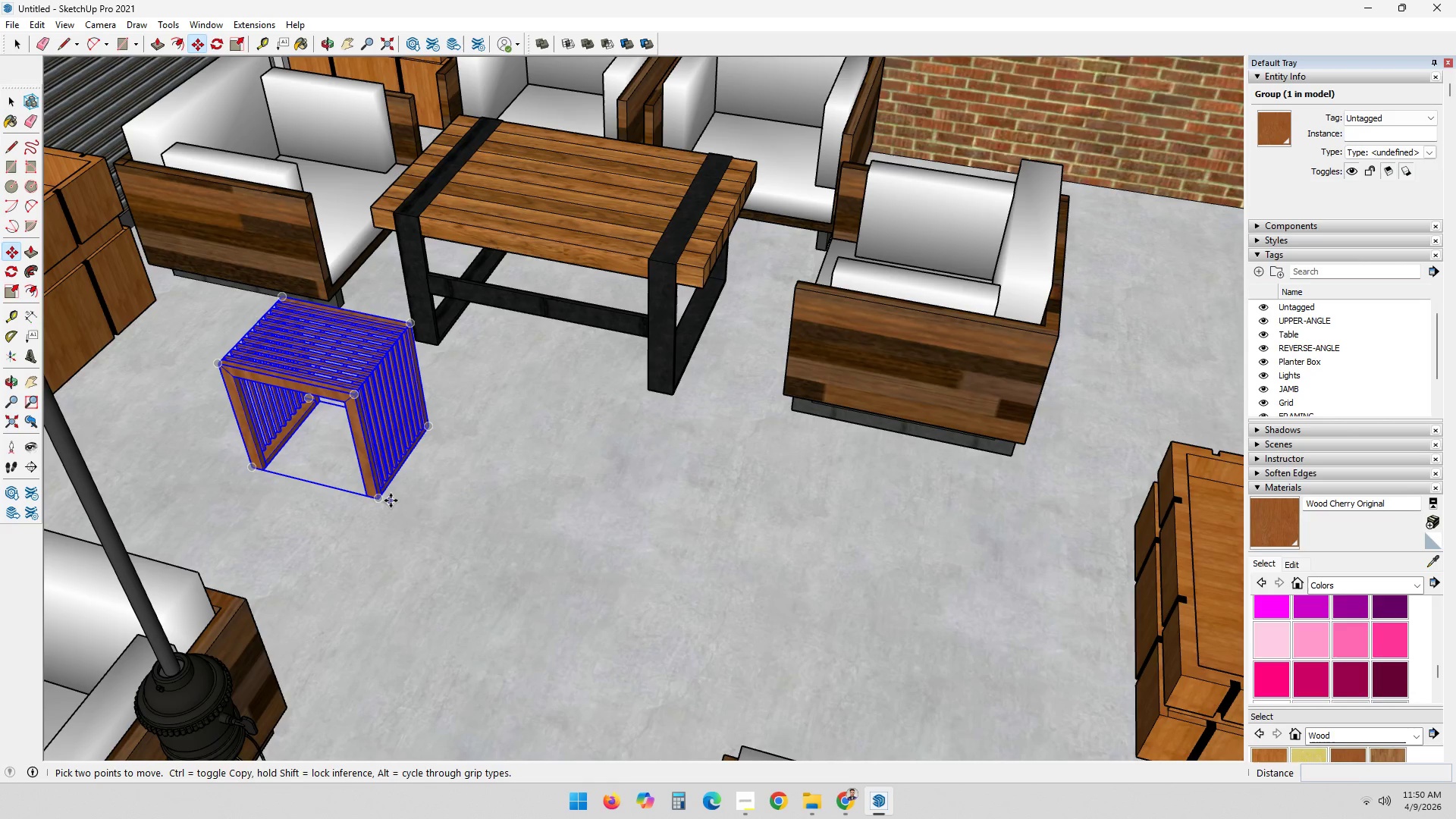 
key(Control+ControlLeft)
 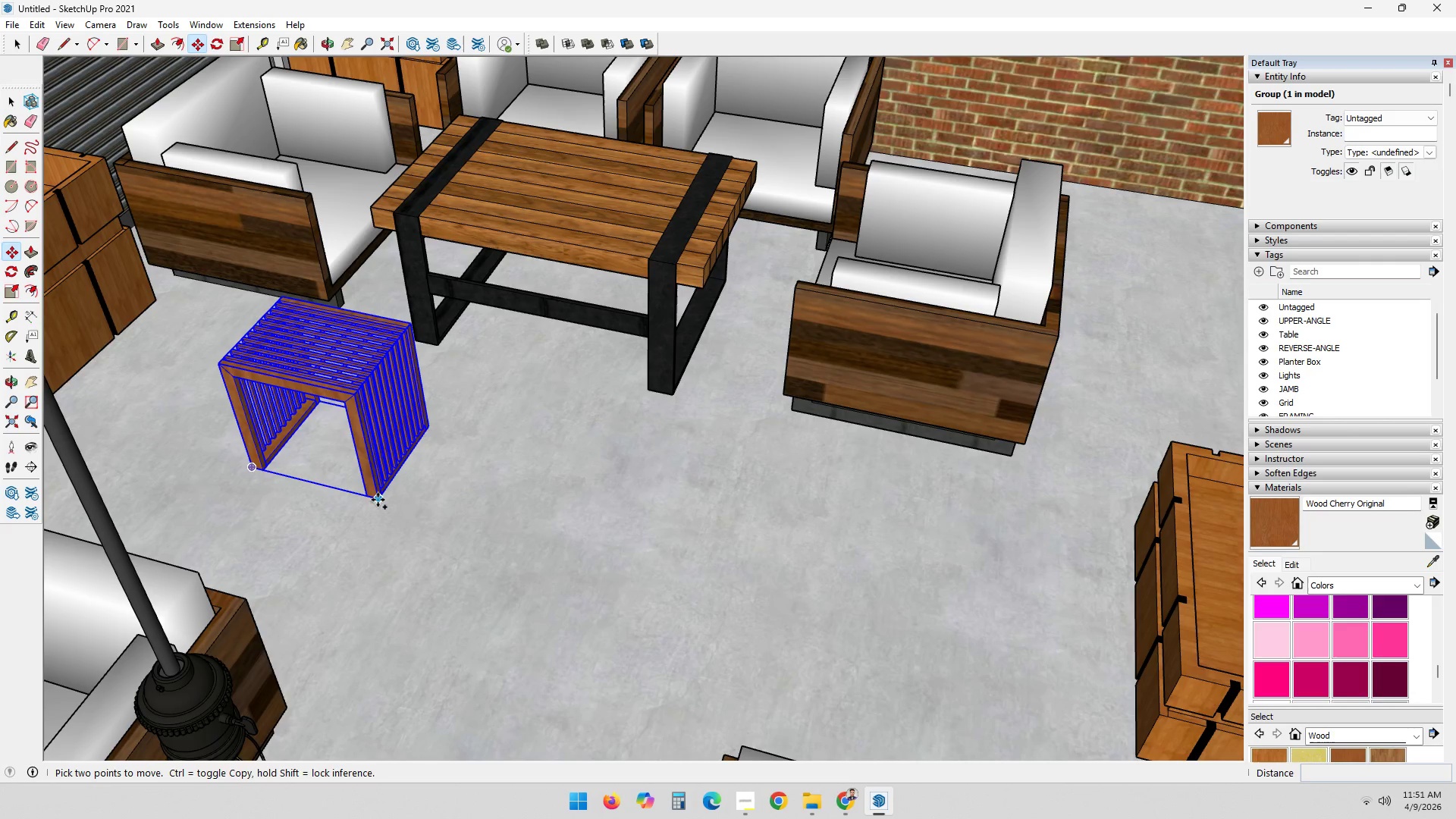 
left_click_drag(start_coordinate=[377, 499], to_coordinate=[386, 498])
 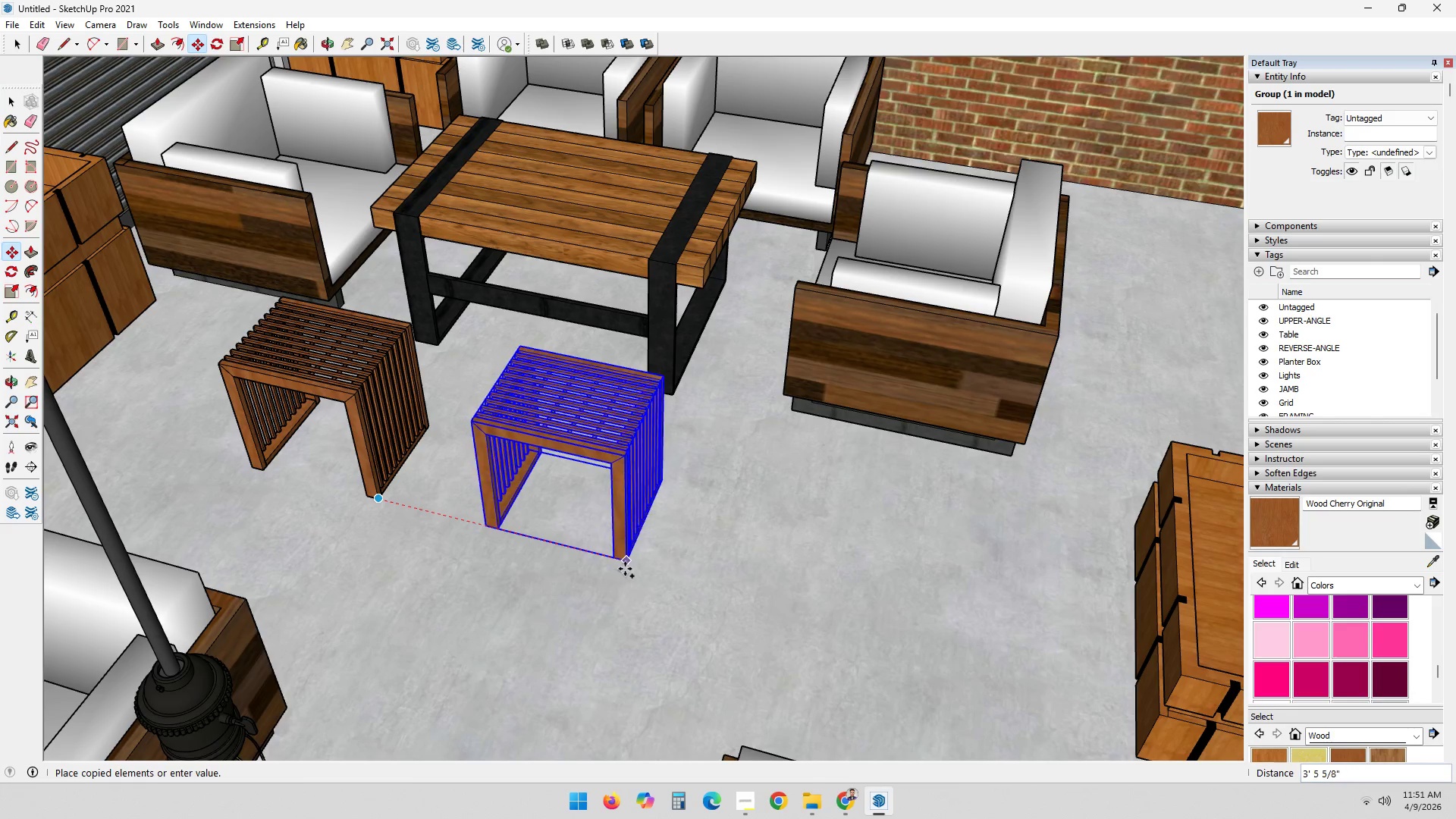 
left_click([631, 572])
 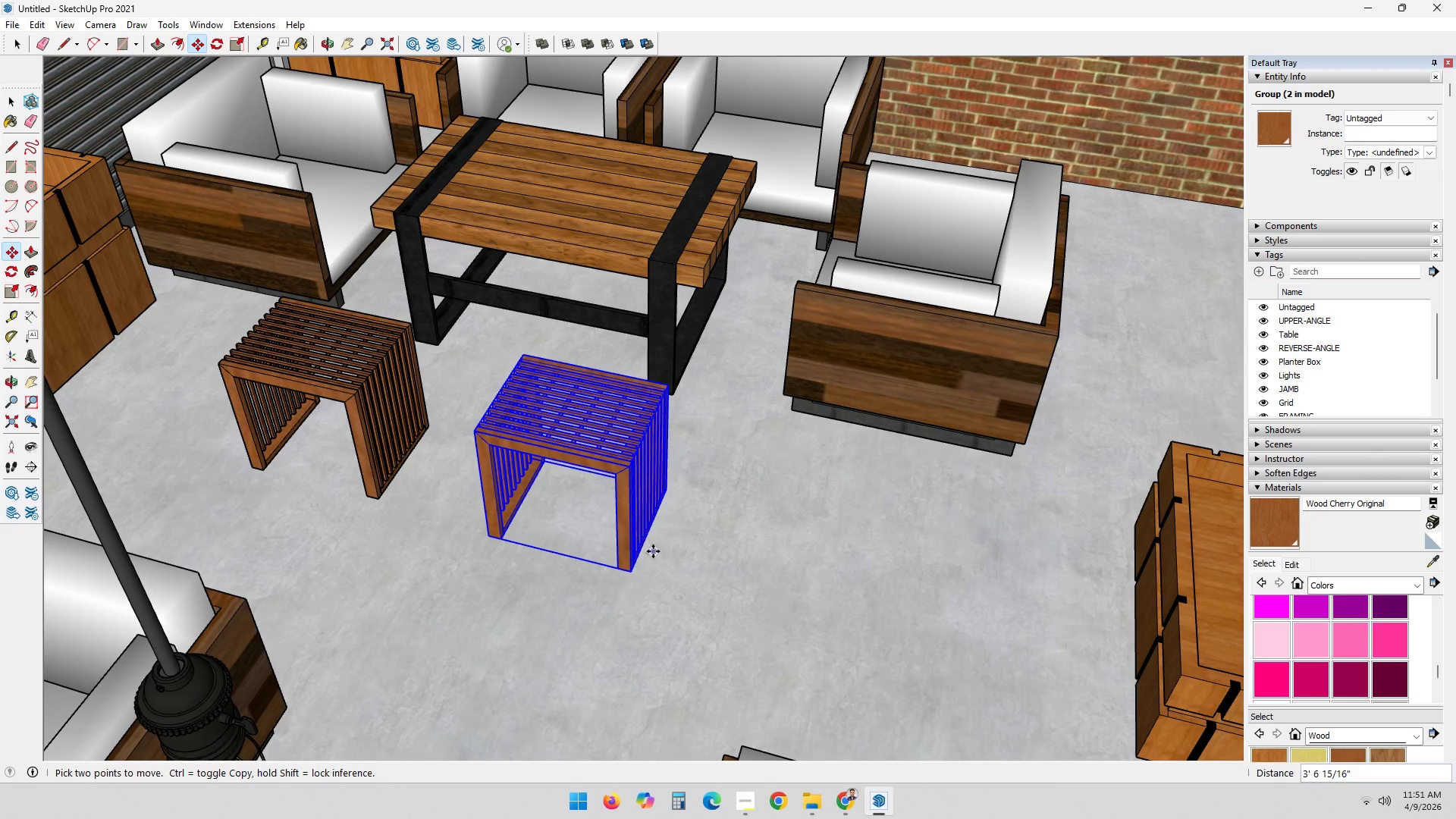 
key(Control+ControlLeft)
 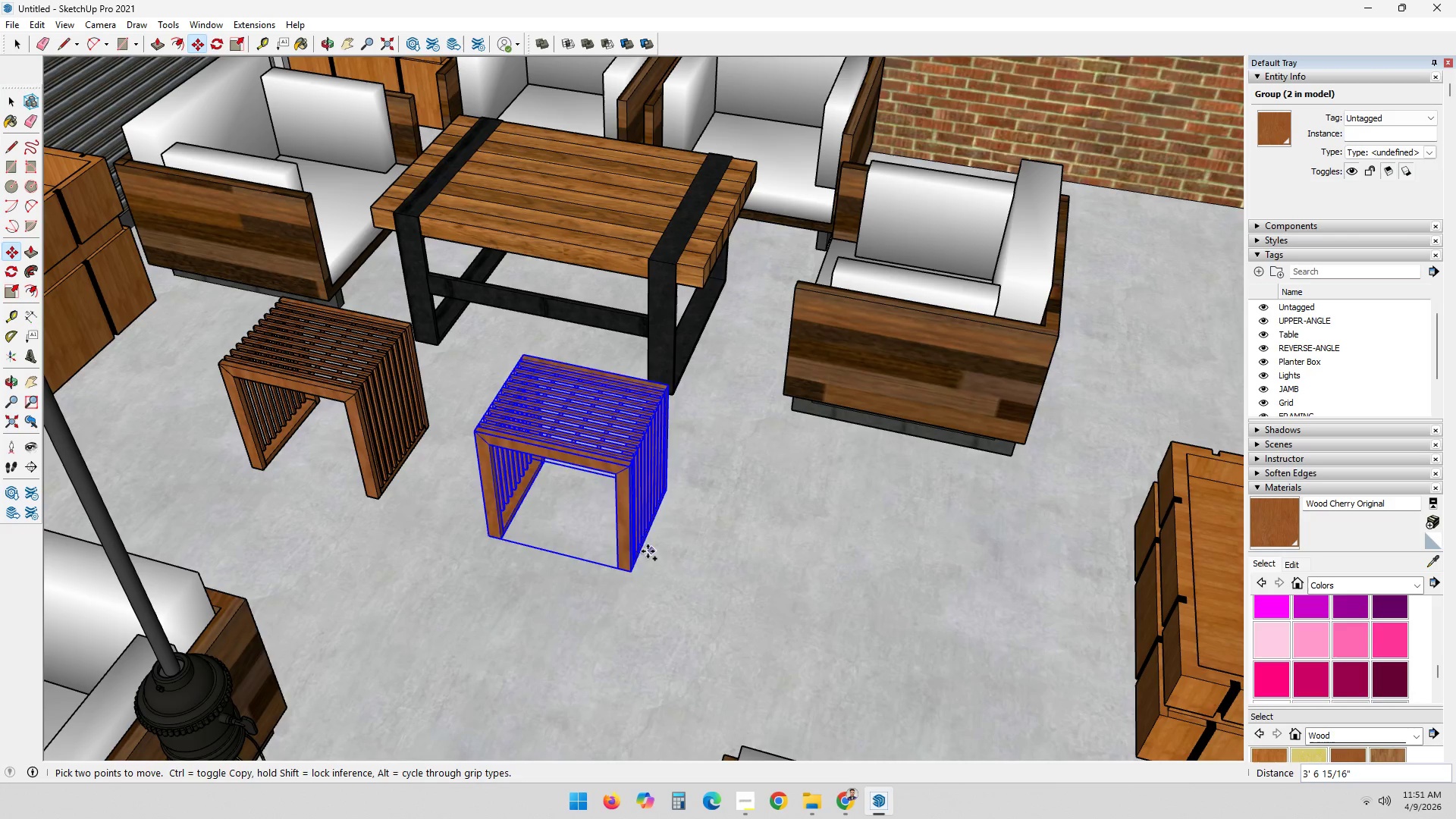 
key(Control+Z)
 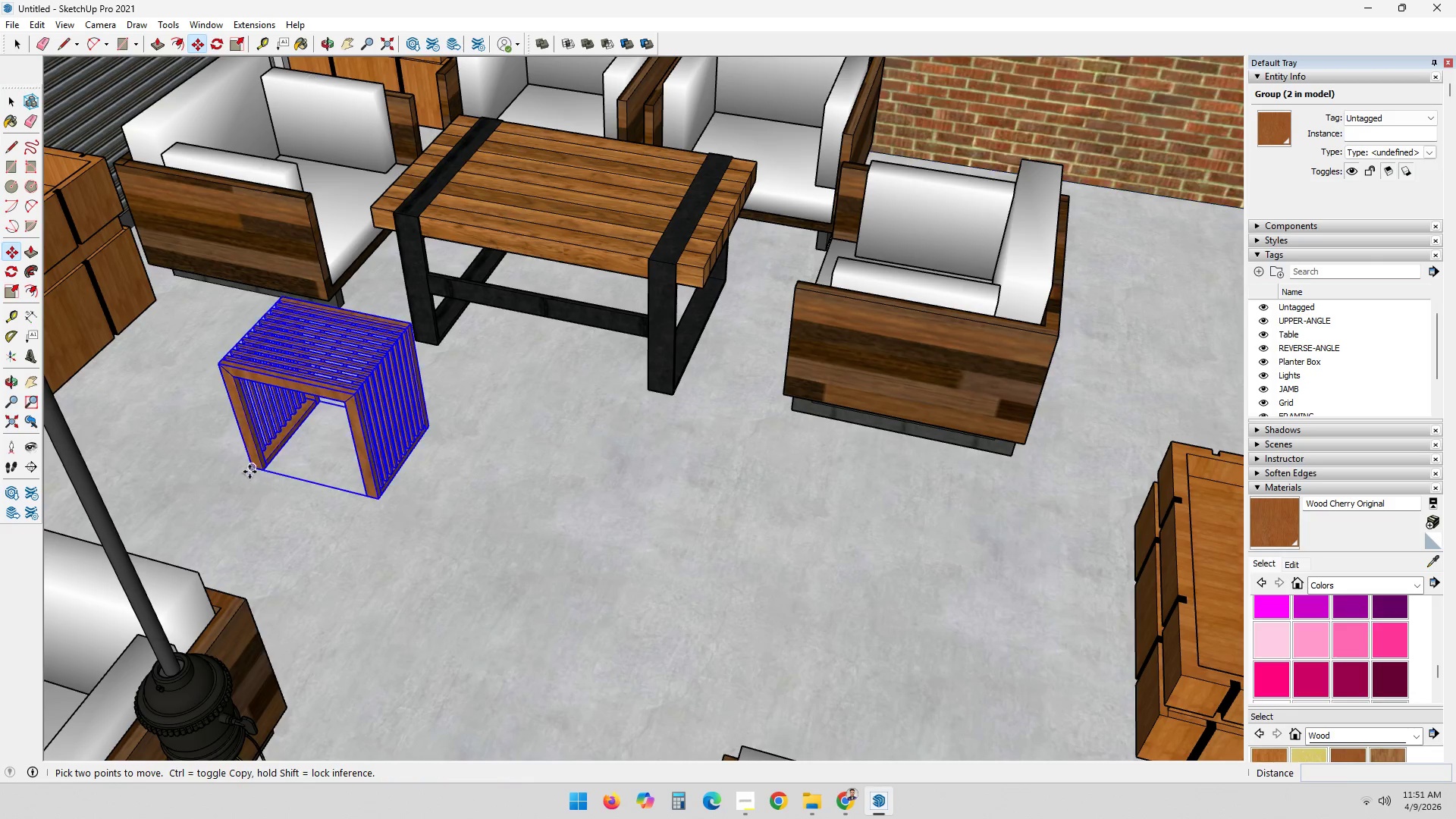 
left_click_drag(start_coordinate=[251, 468], to_coordinate=[256, 468])
 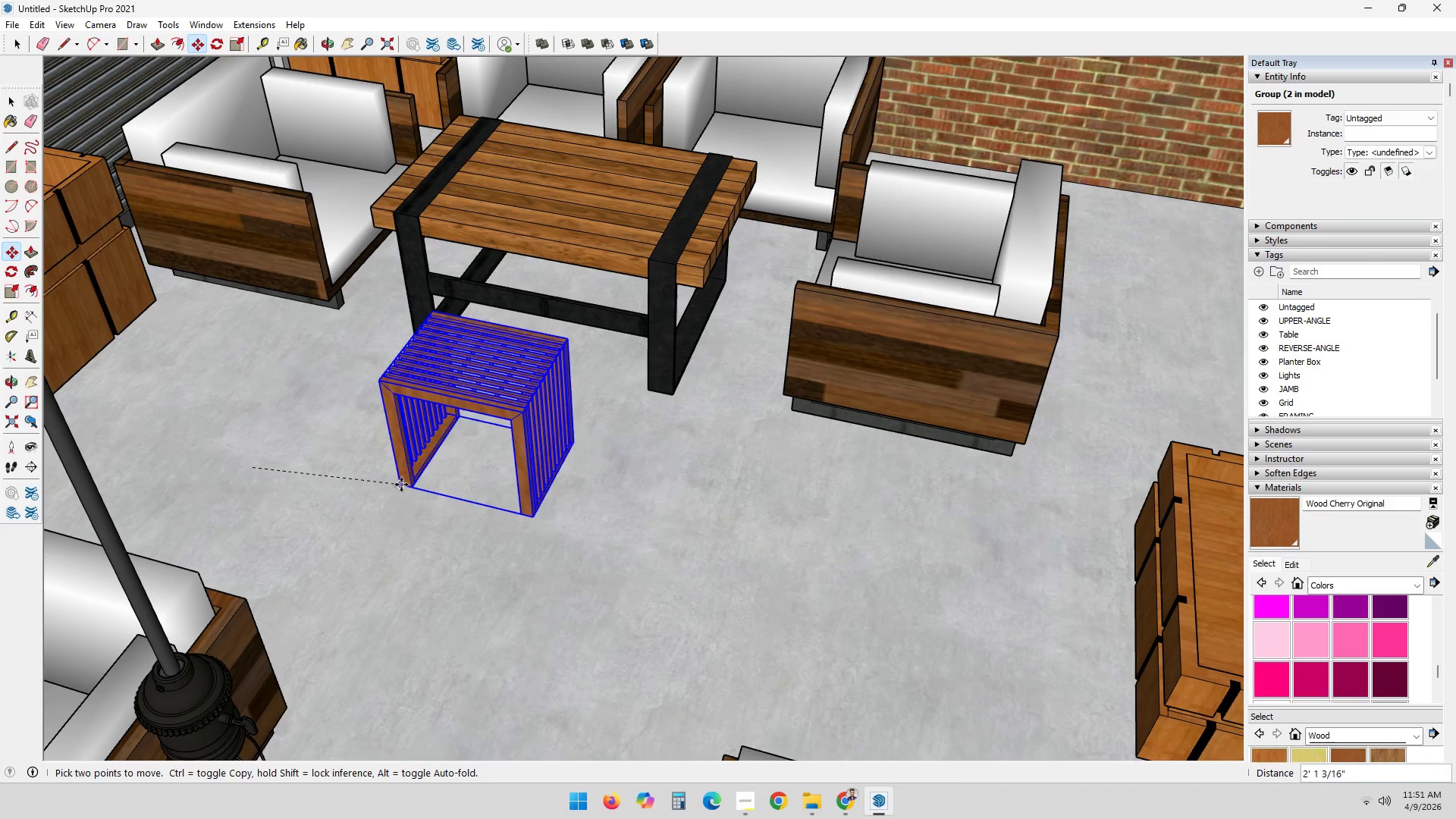 
key(Control+ControlLeft)
 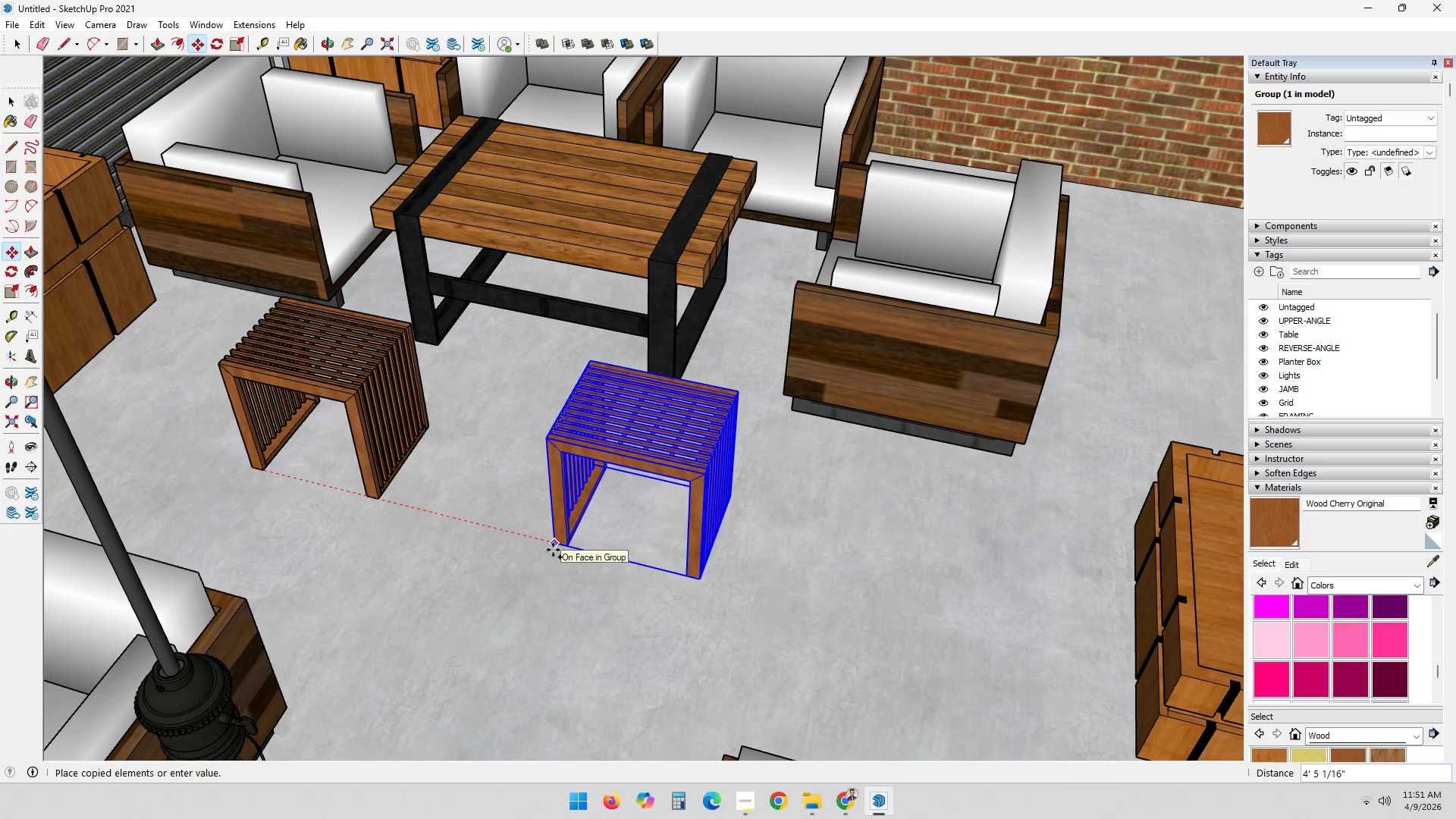 
left_click([553, 550])
 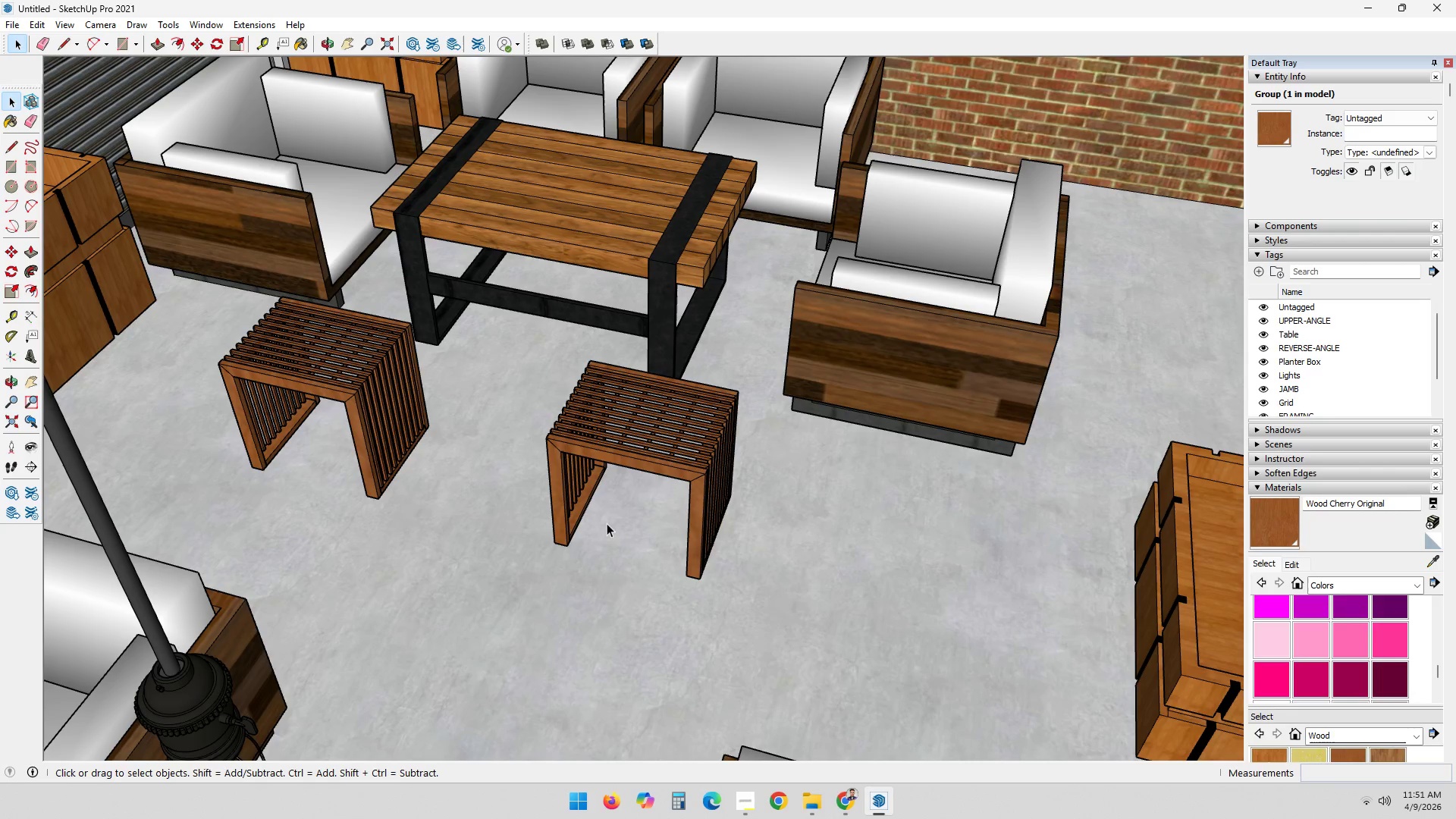 
key(Space)
 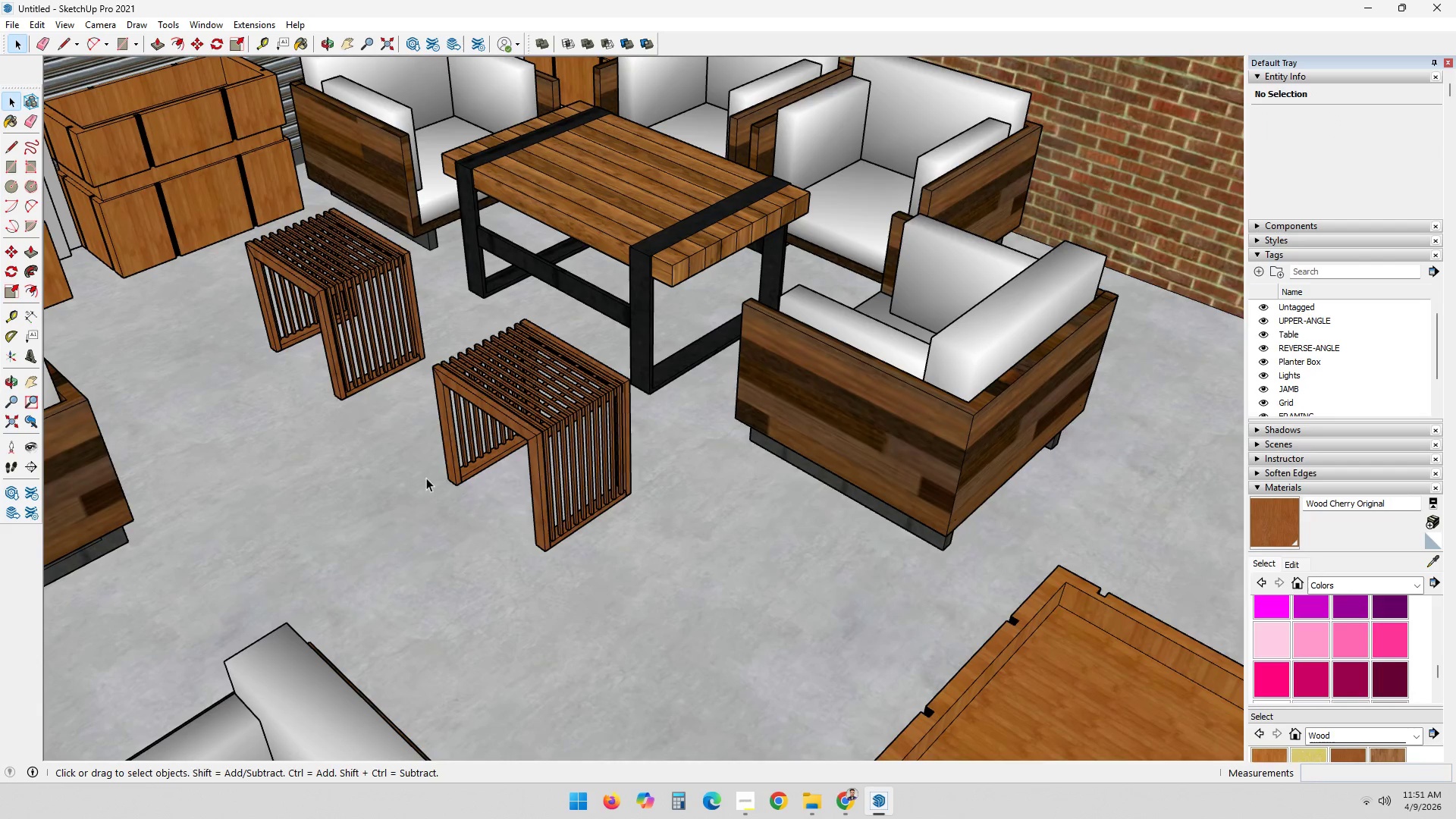 
scroll: coordinate [519, 432], scroll_direction: up, amount: 7.0
 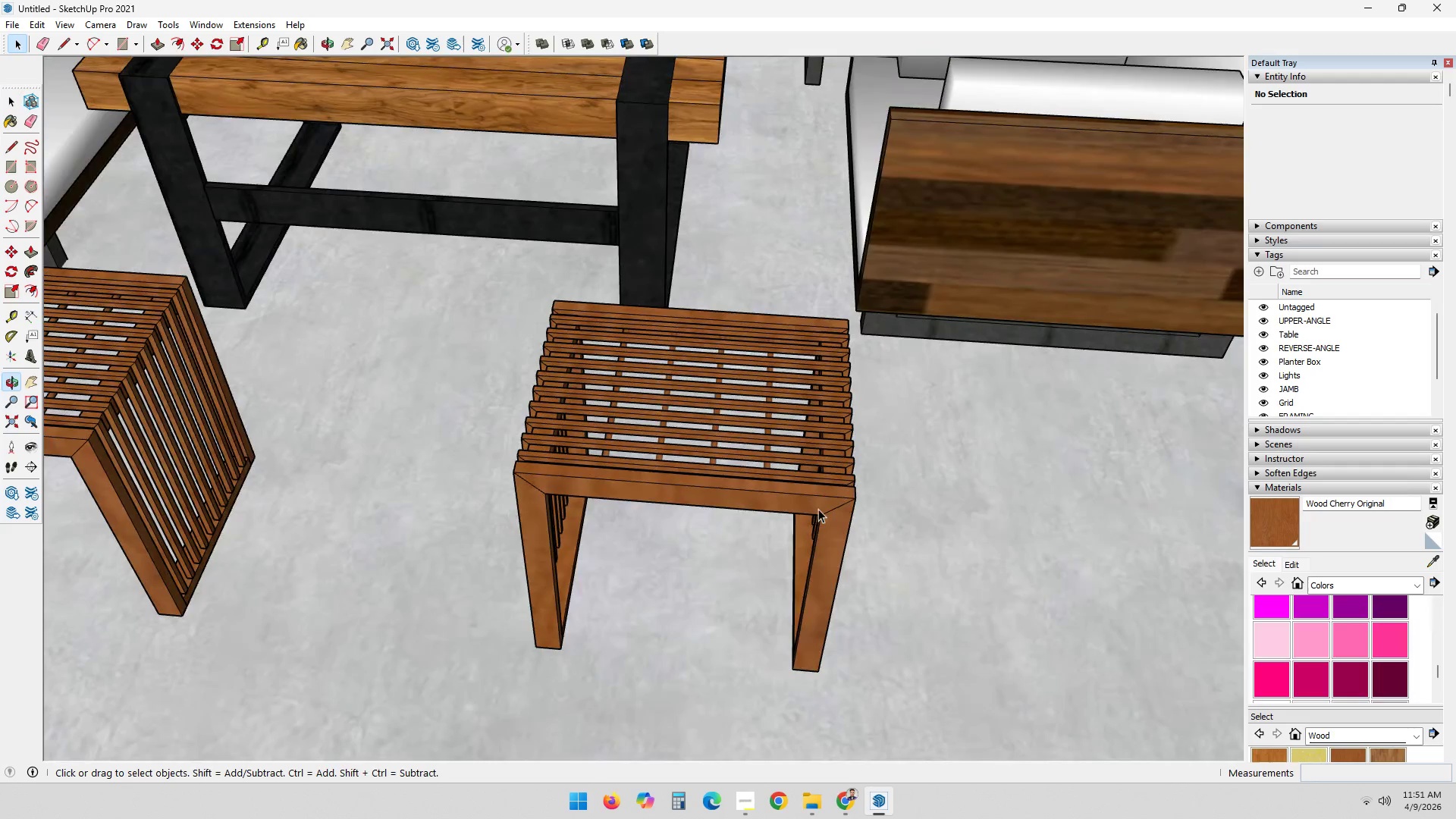 
hold_key(key=ShiftLeft, duration=0.45)
 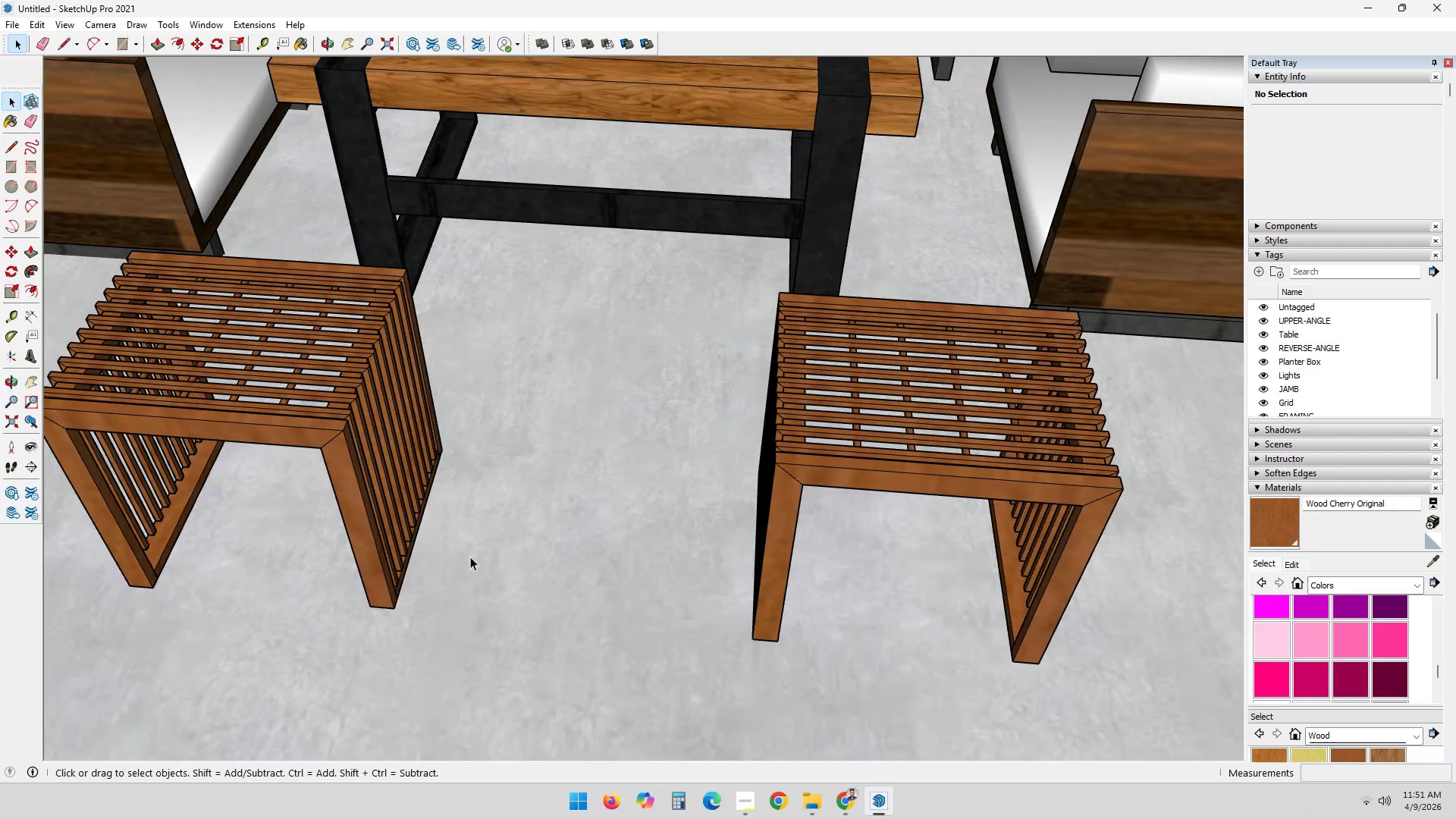 
key(Space)
 